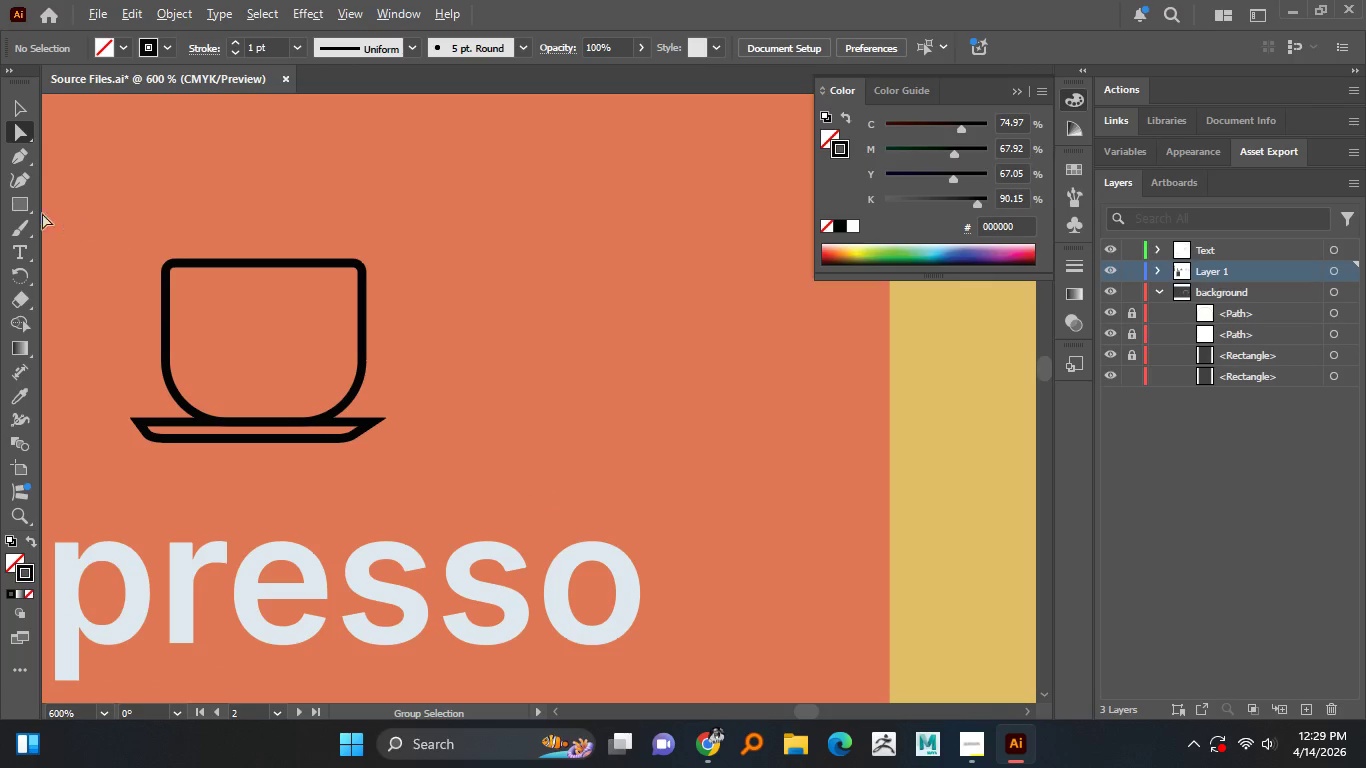 
hold_key(key=AltLeft, duration=0.55)
 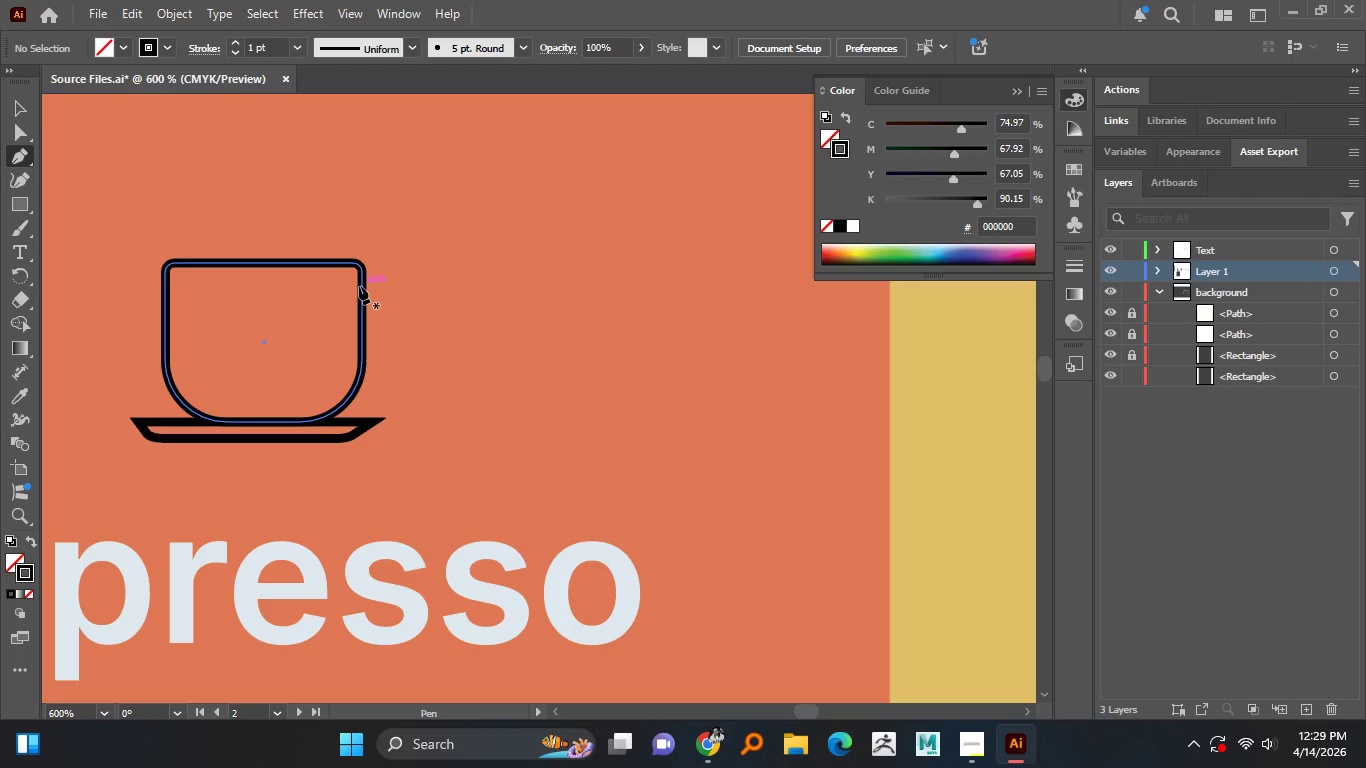 
scroll: coordinate [208, 272], scroll_direction: up, amount: 1.0
 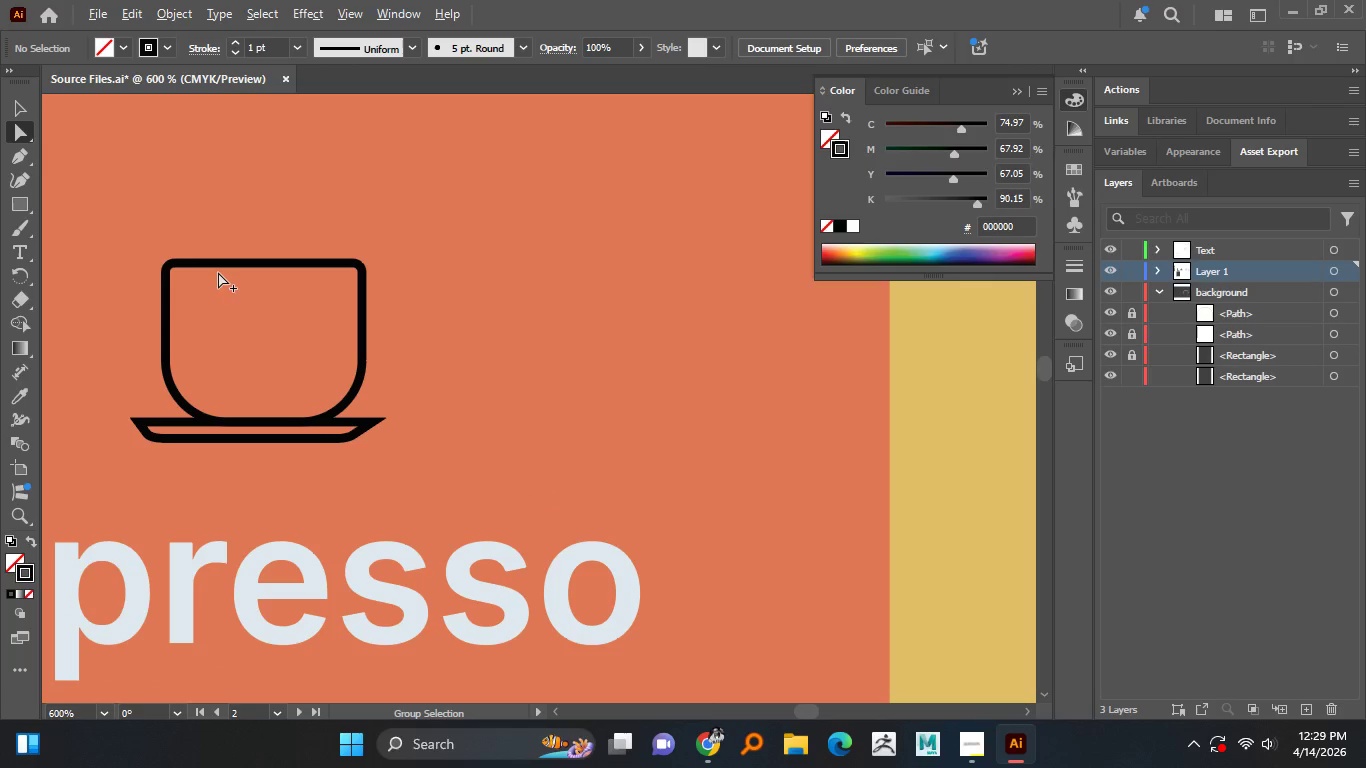 
left_click([359, 285])
 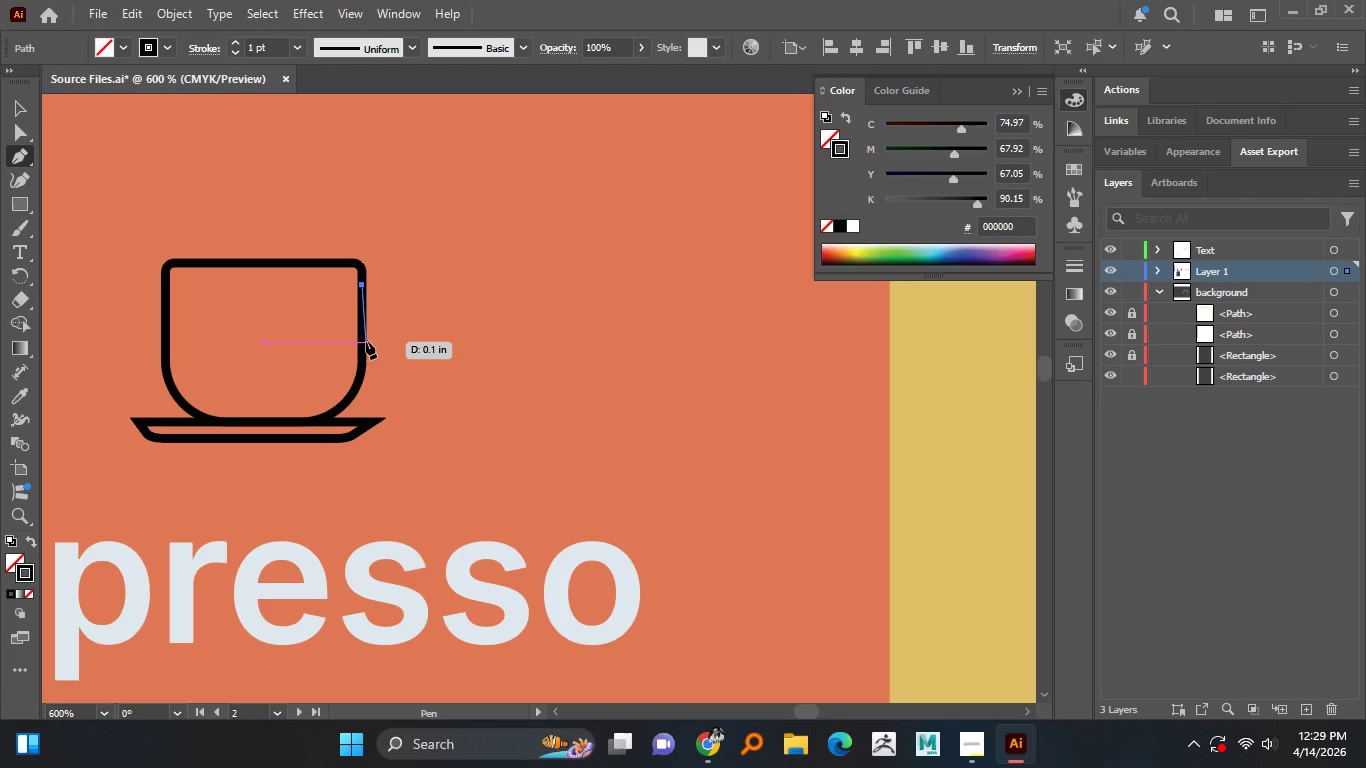 
left_click_drag(start_coordinate=[363, 344], to_coordinate=[297, 371])
 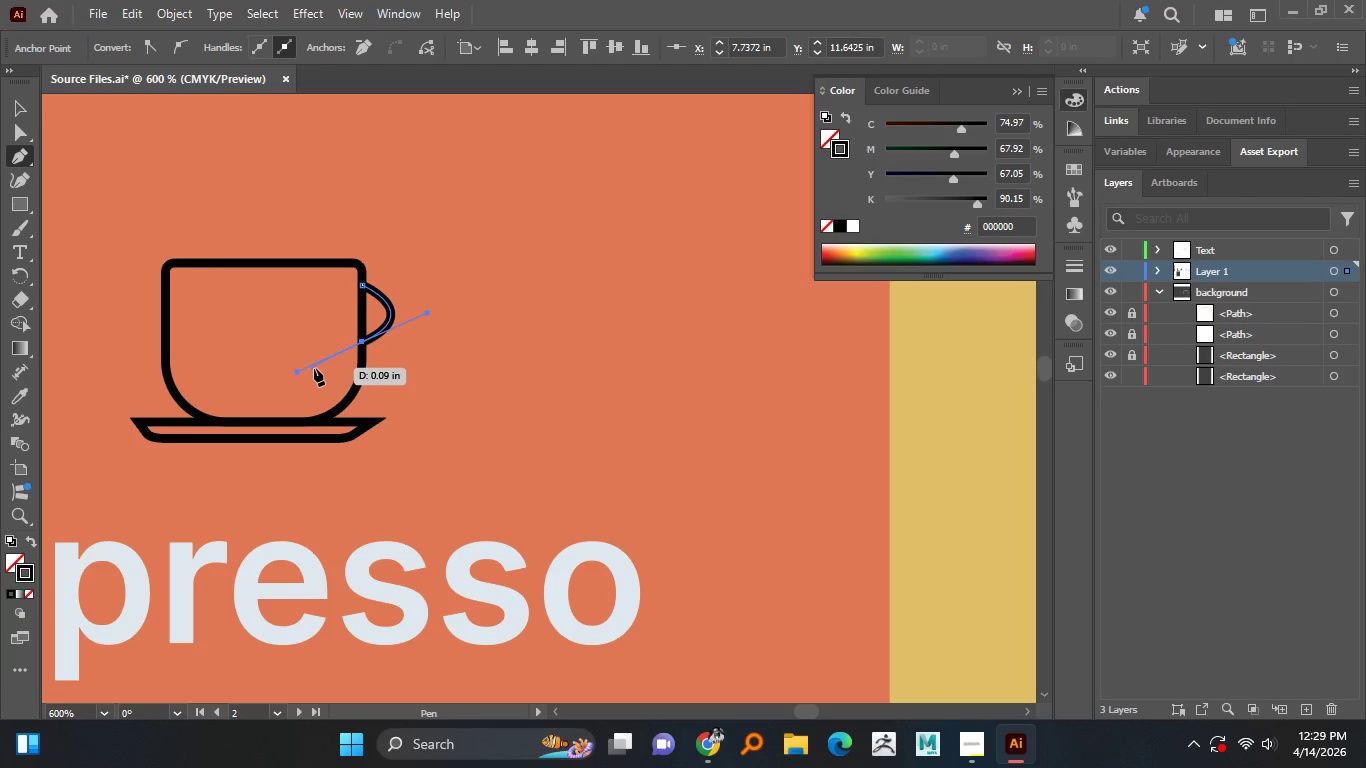 
key(Control+X)
 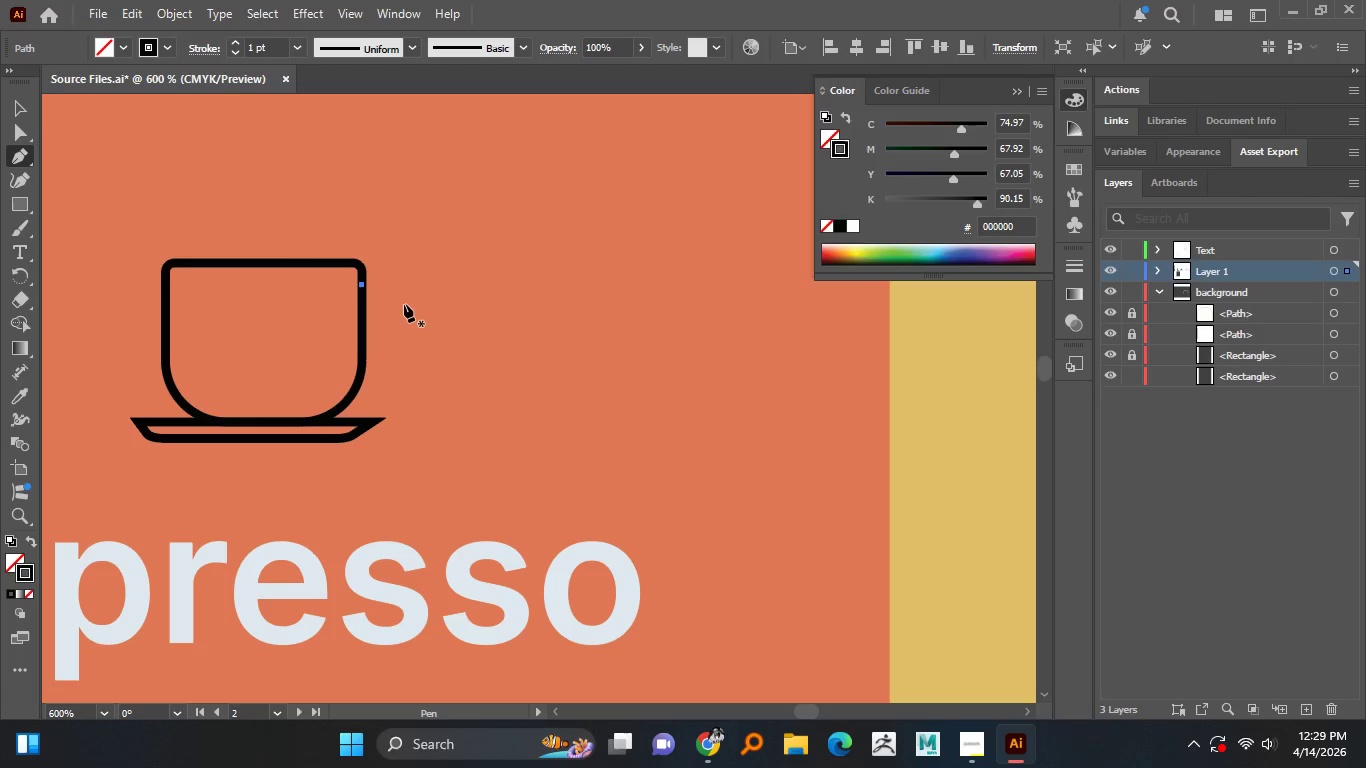 
left_click_drag(start_coordinate=[400, 303], to_coordinate=[381, 338])
 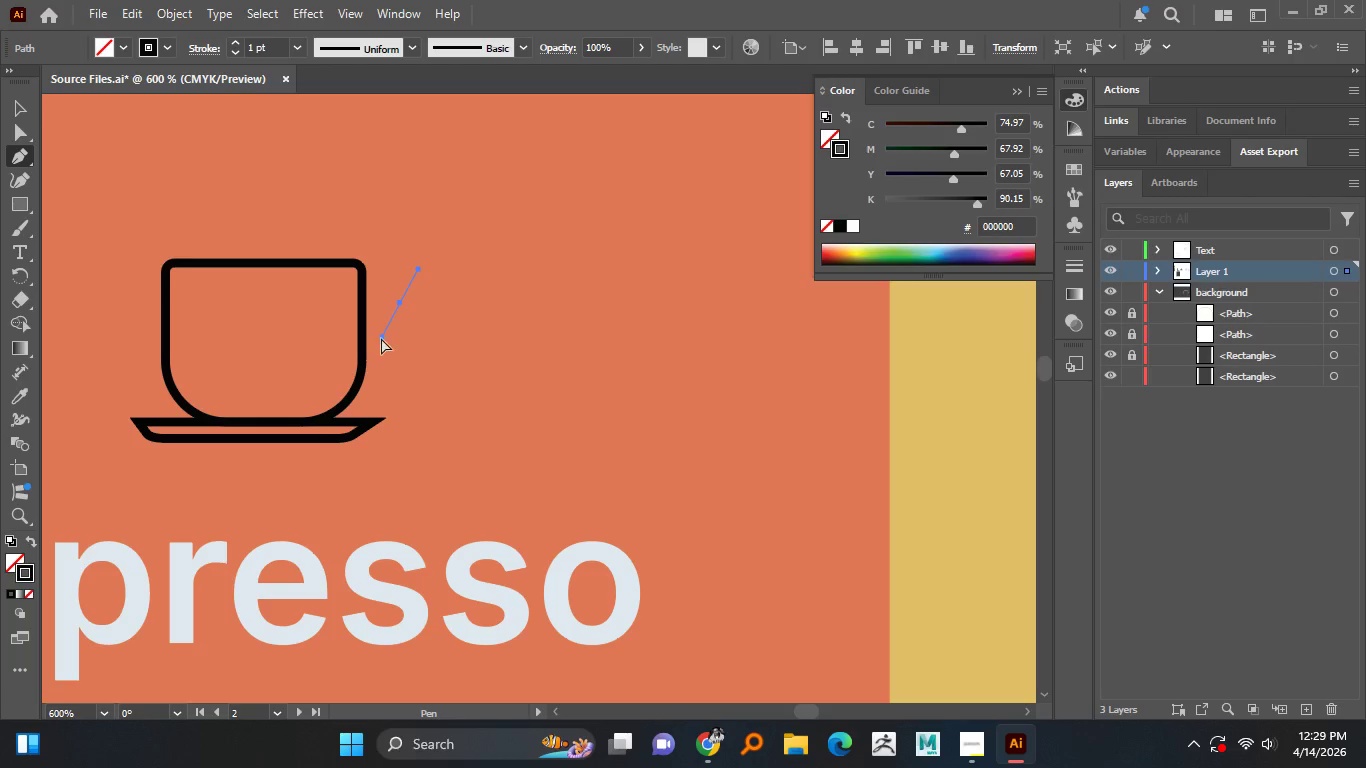 
key(Control+X)
 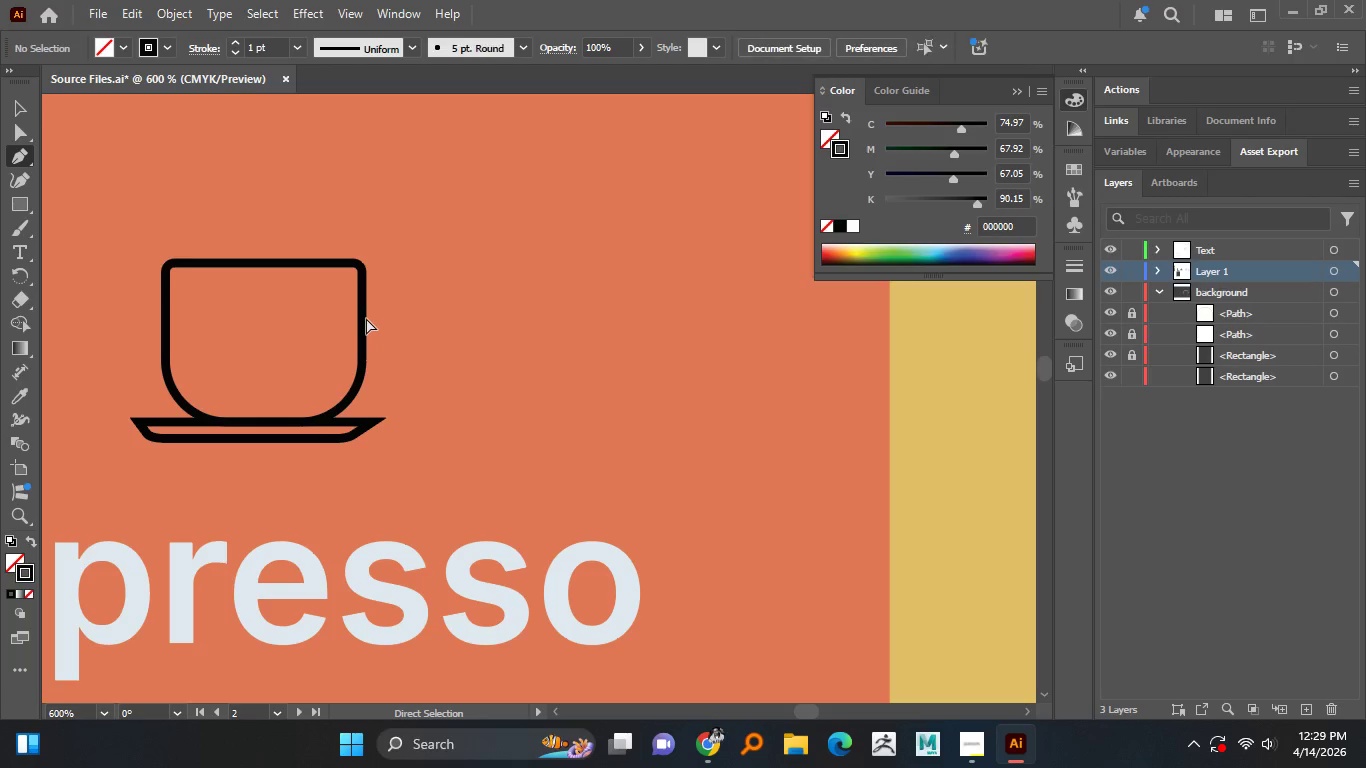 
hold_key(key=ShiftLeft, duration=0.52)
 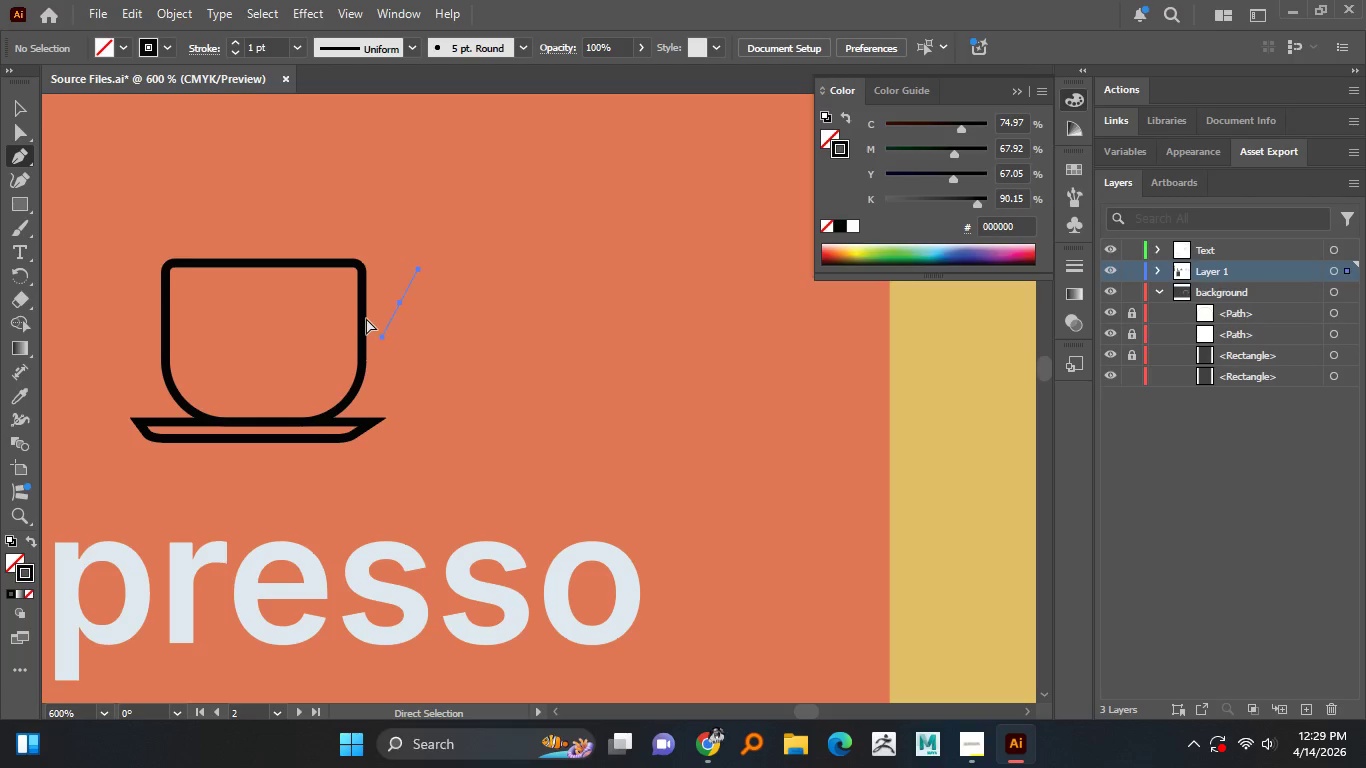 
key(Control+Z)
 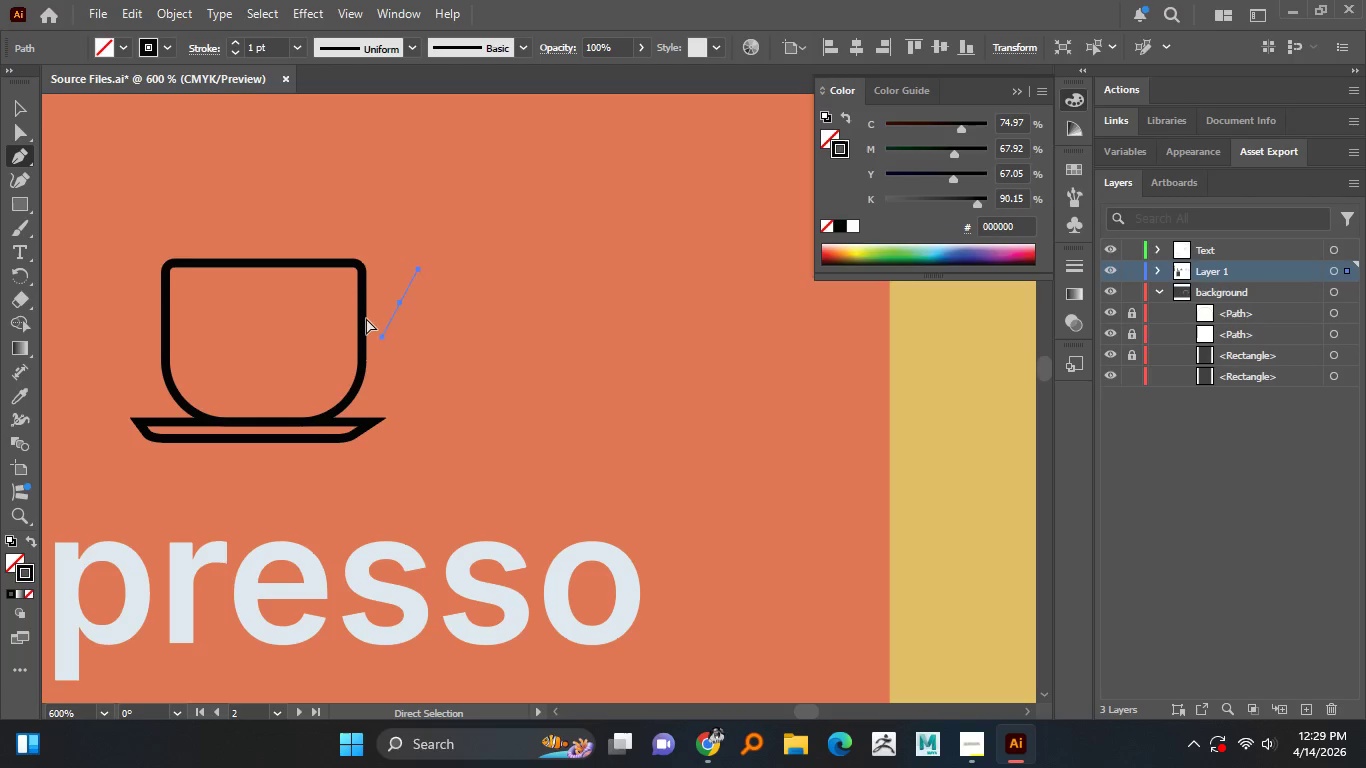 
key(Control+Z)
 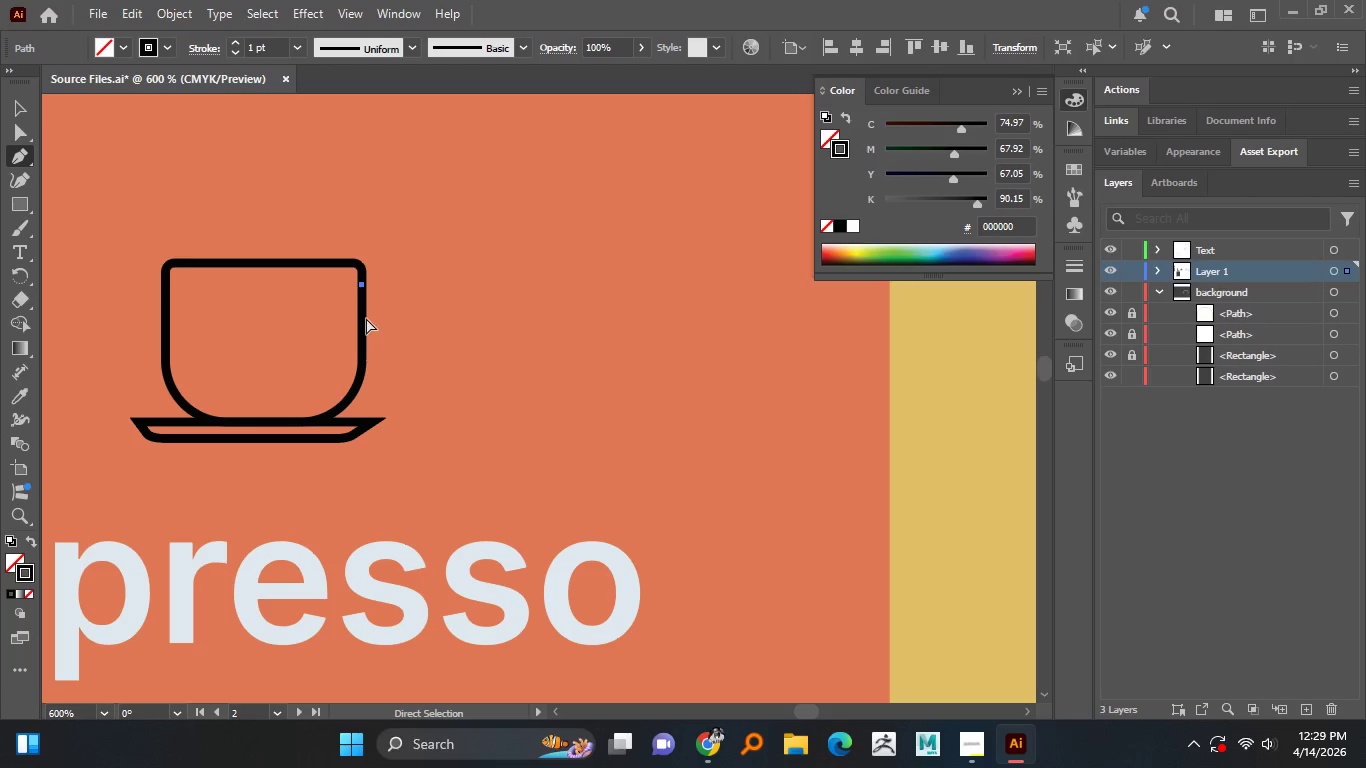 
key(Control+Z)
 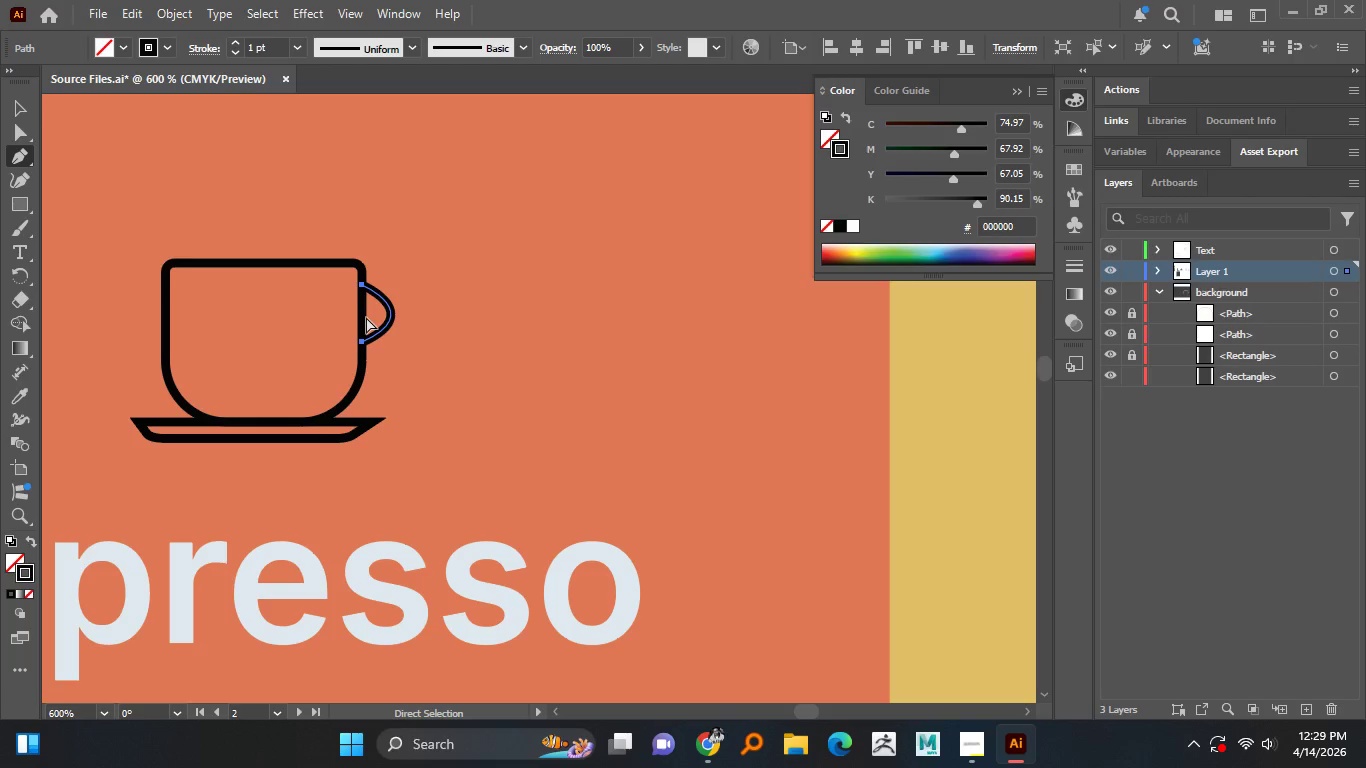 
key(Control+Z)
 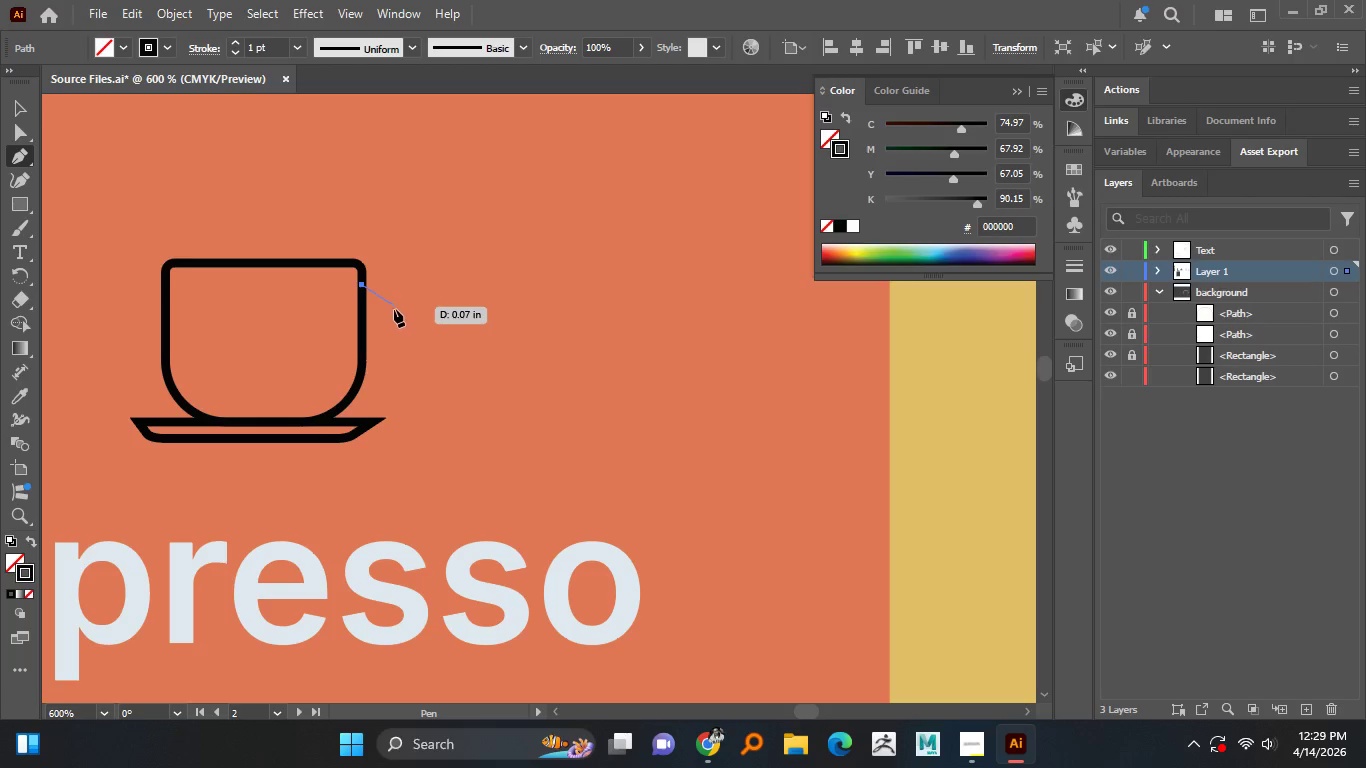 
left_click_drag(start_coordinate=[393, 311], to_coordinate=[378, 334])
 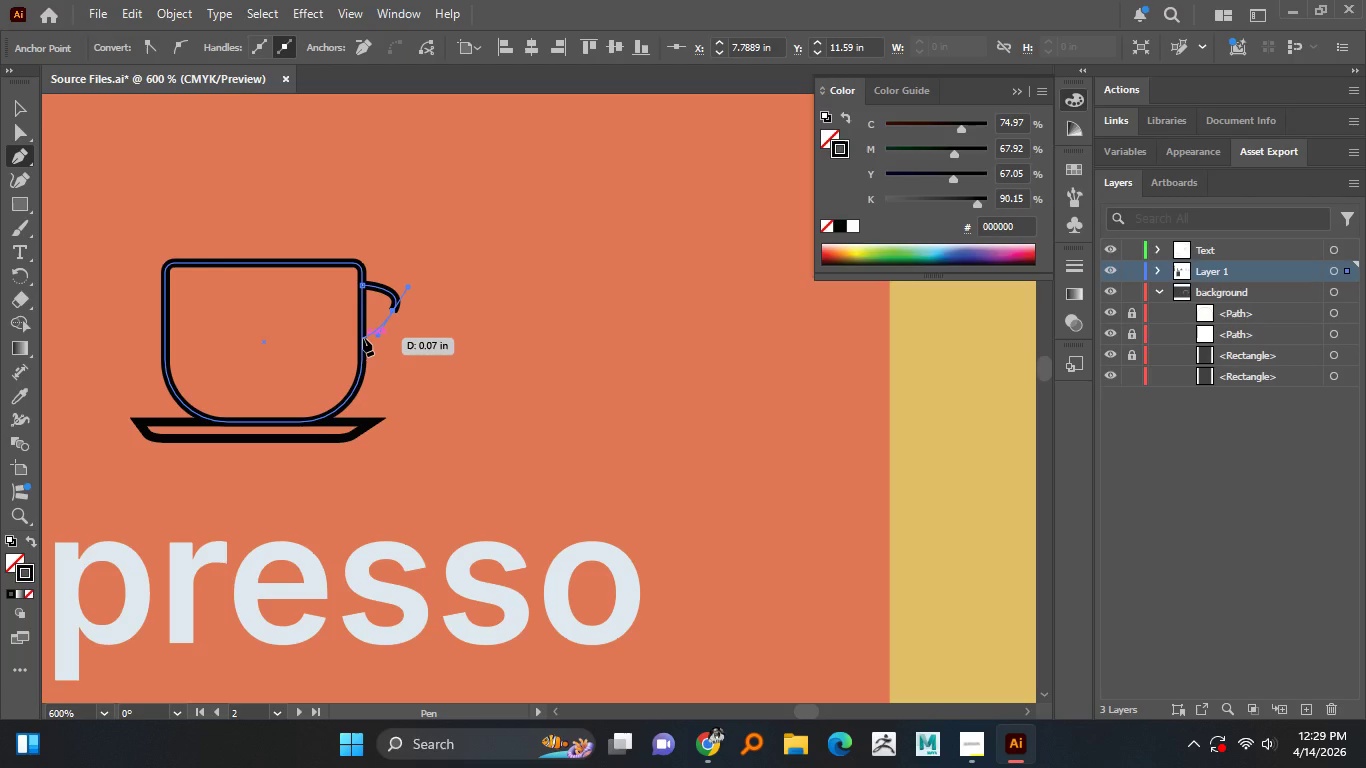 
left_click_drag(start_coordinate=[363, 338], to_coordinate=[356, 359])
 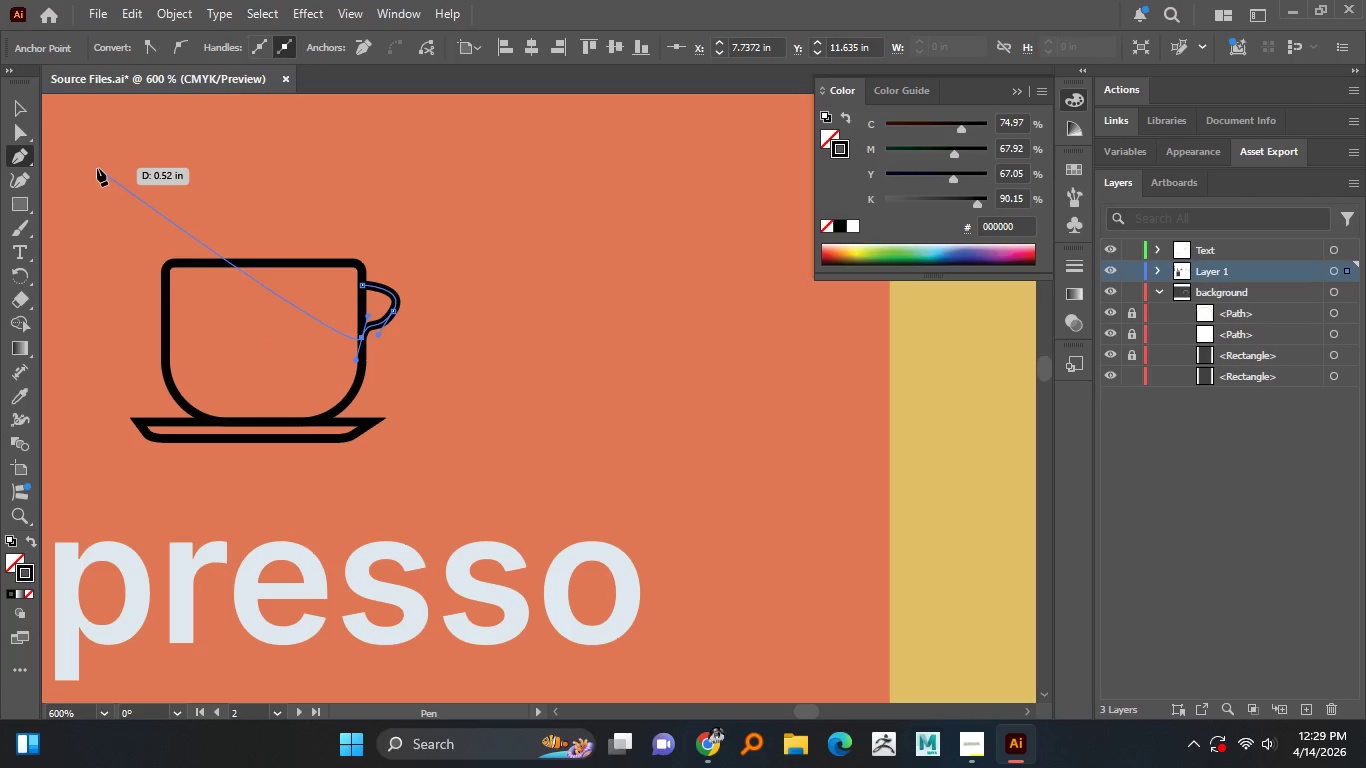 
double_click([89, 125])
 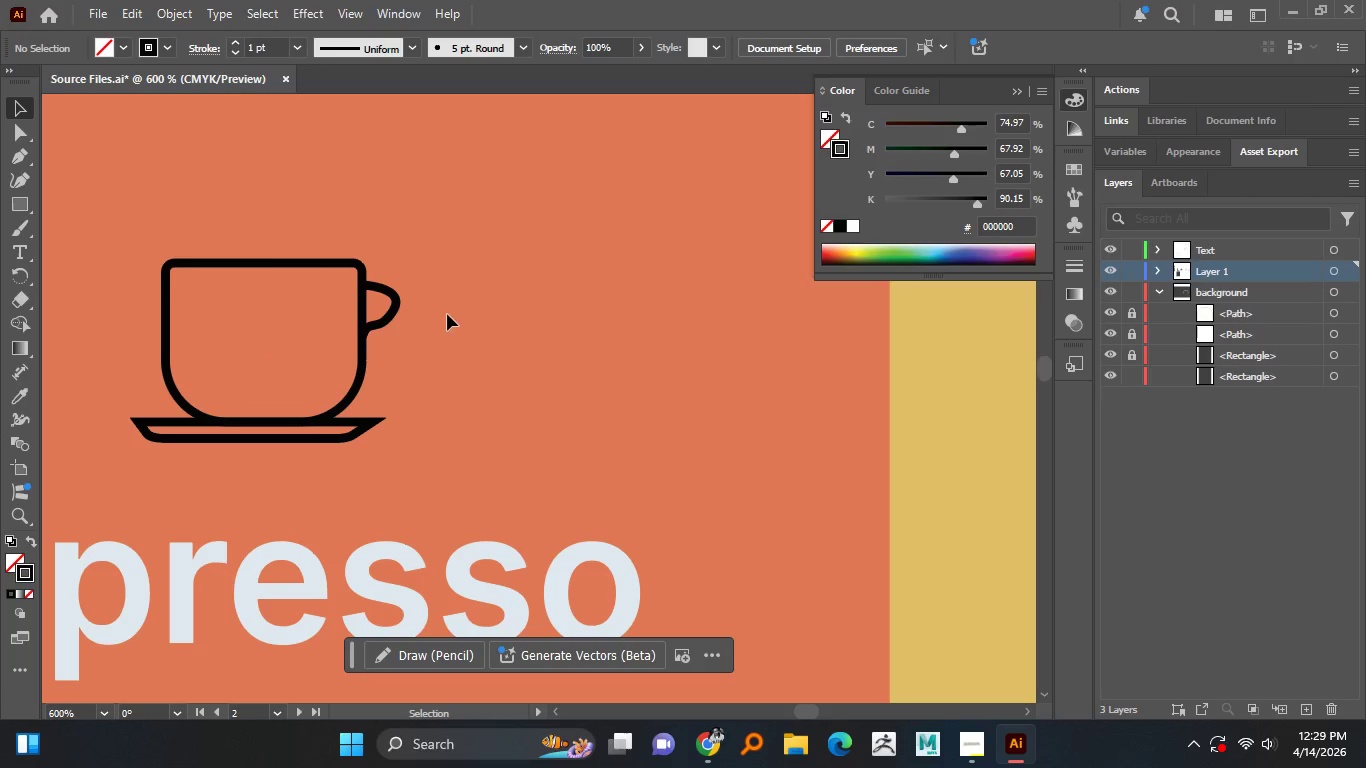 
left_click([397, 297])
 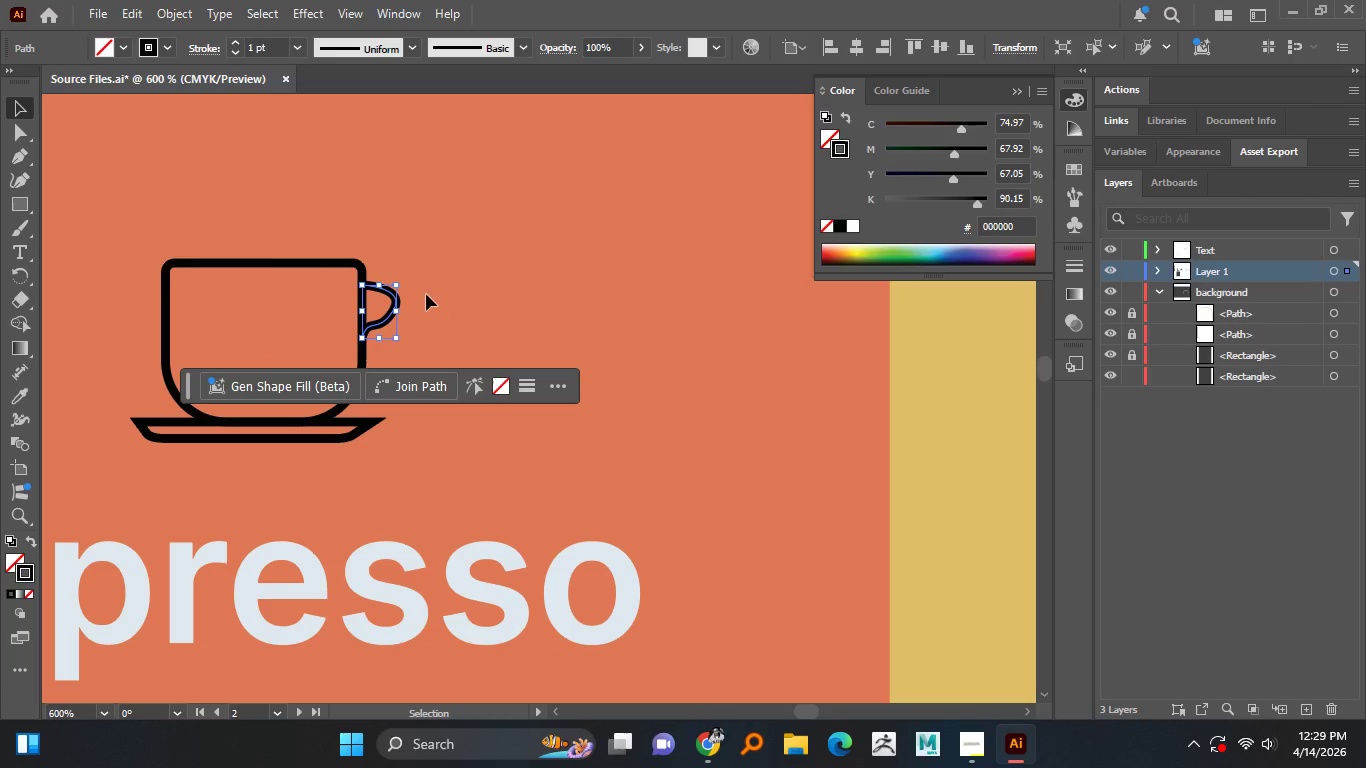 
left_click([456, 293])
 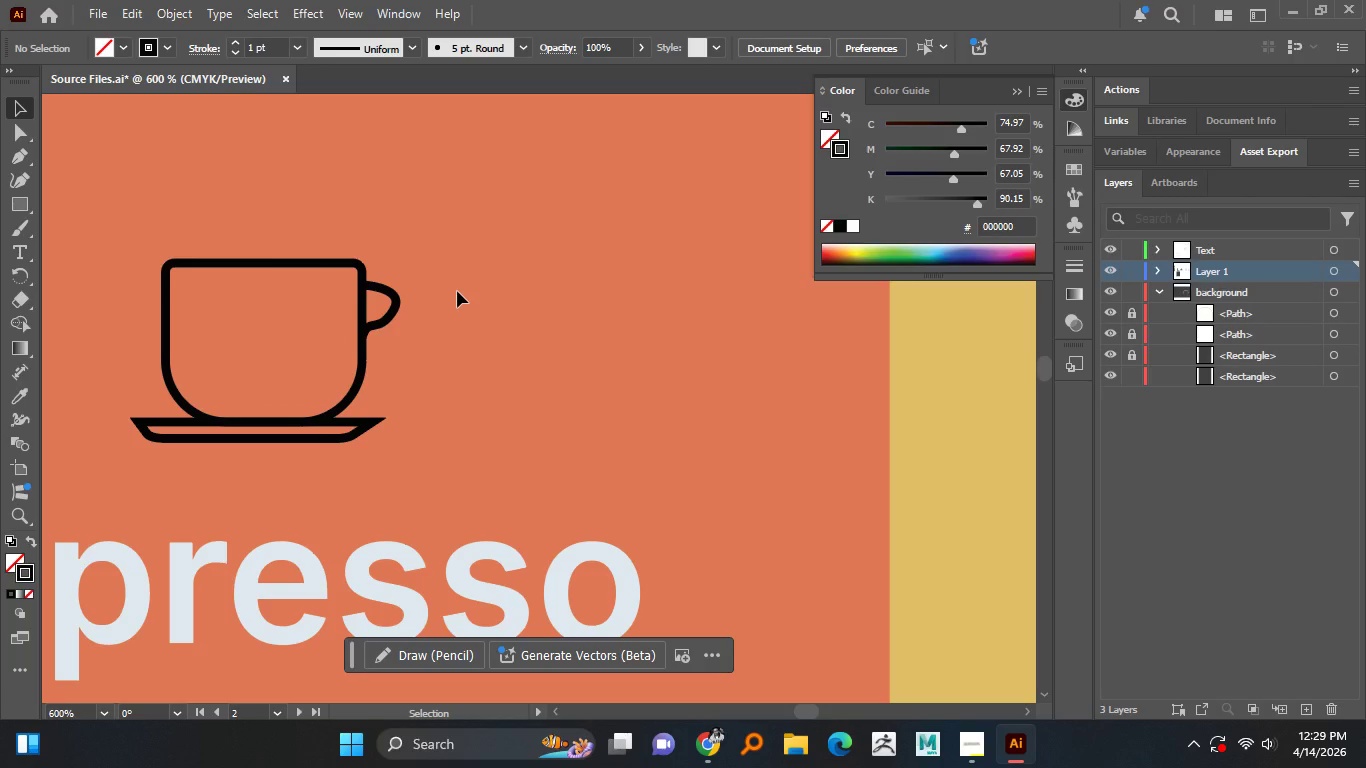 
hold_key(key=AltLeft, duration=1.05)
 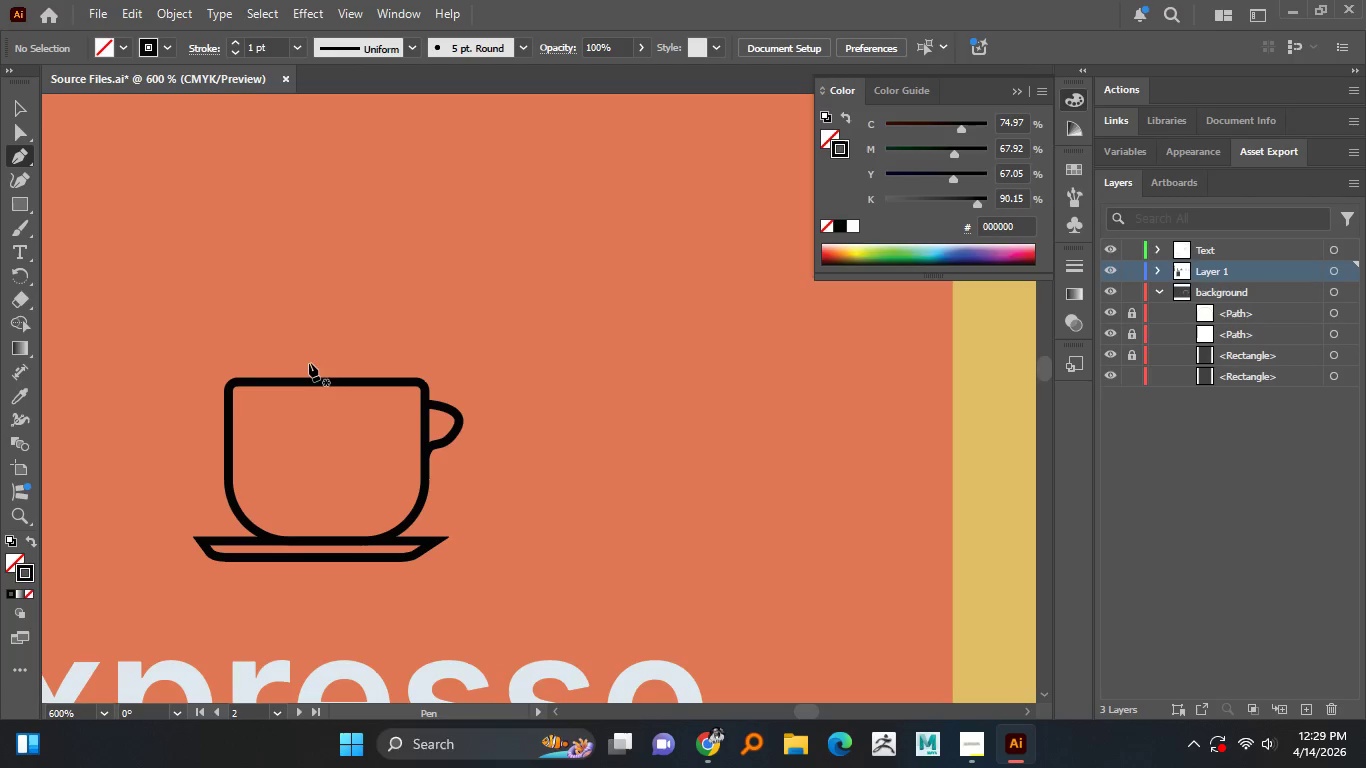 
left_click([289, 360])
 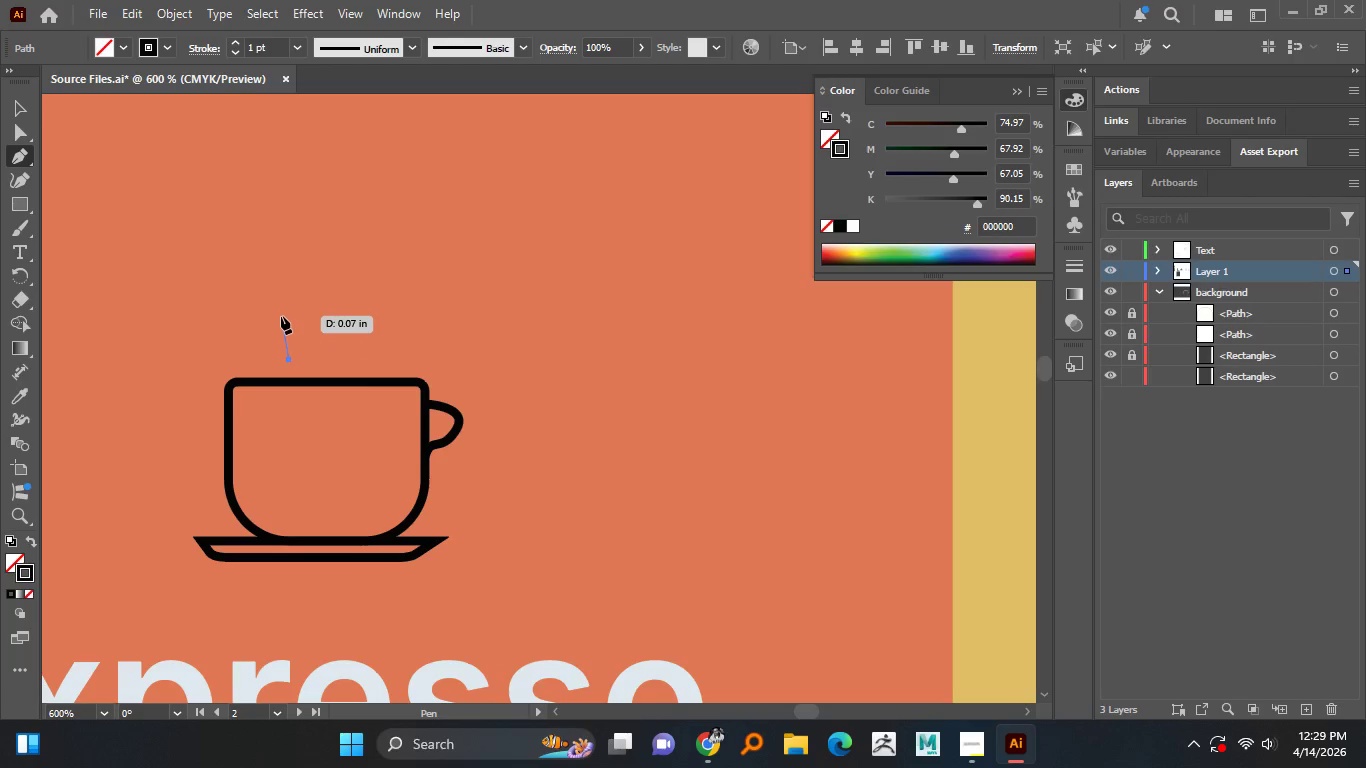 
left_click_drag(start_coordinate=[282, 317], to_coordinate=[260, 273])
 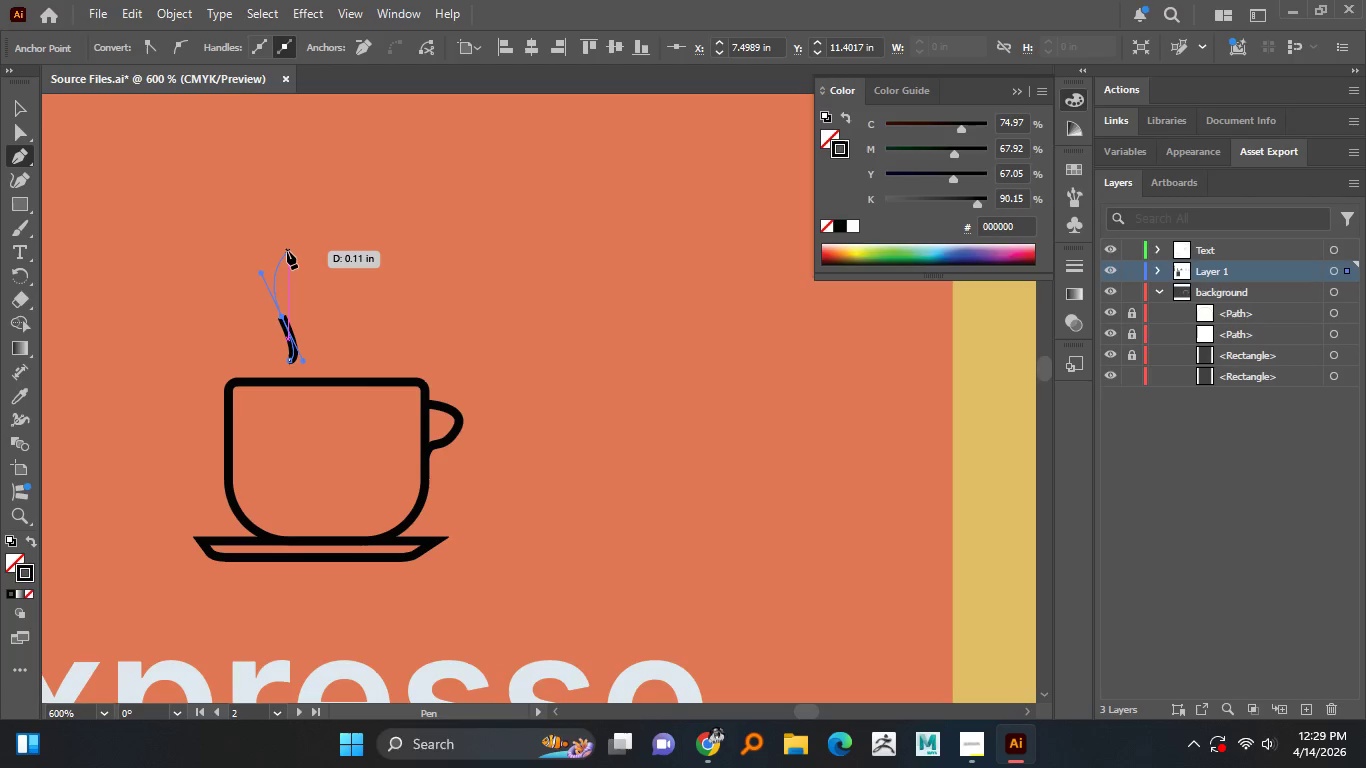 
left_click([281, 259])
 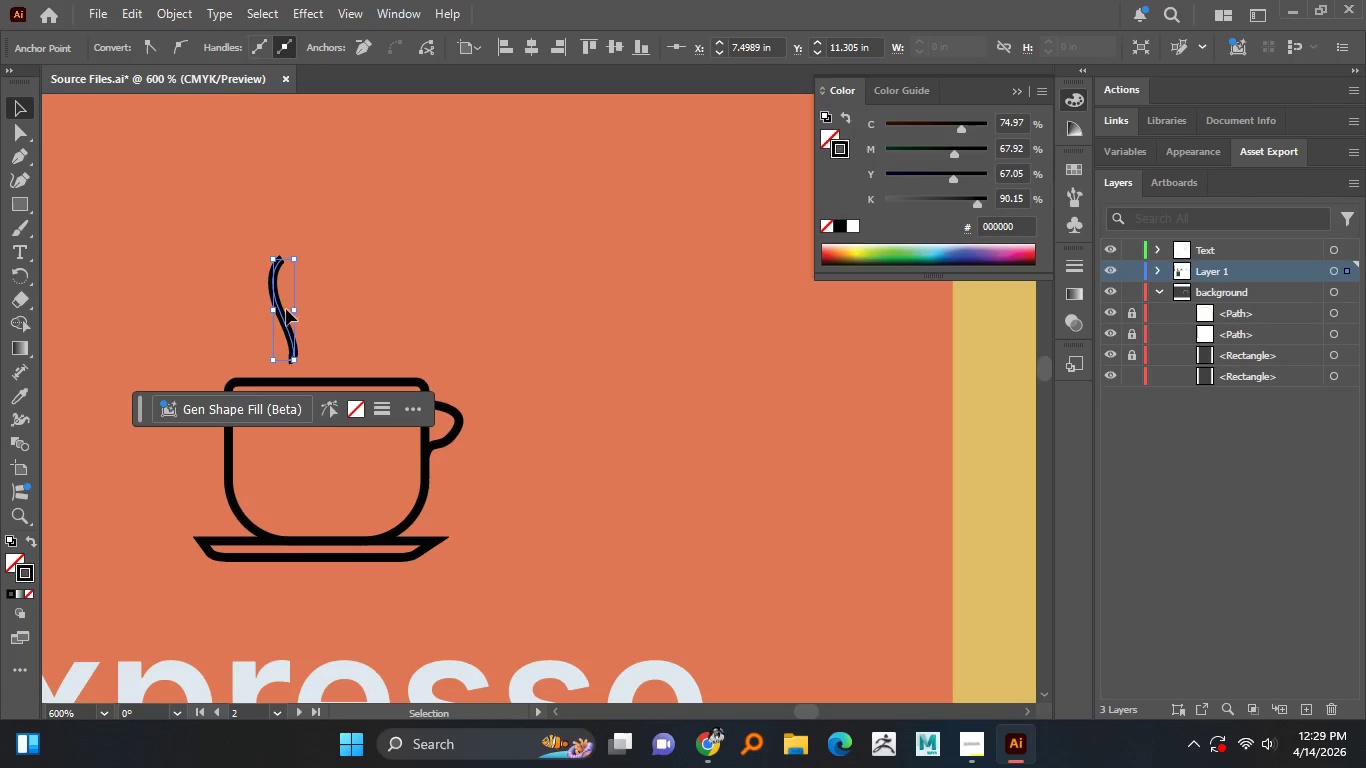 
left_click_drag(start_coordinate=[283, 316], to_coordinate=[342, 327])
 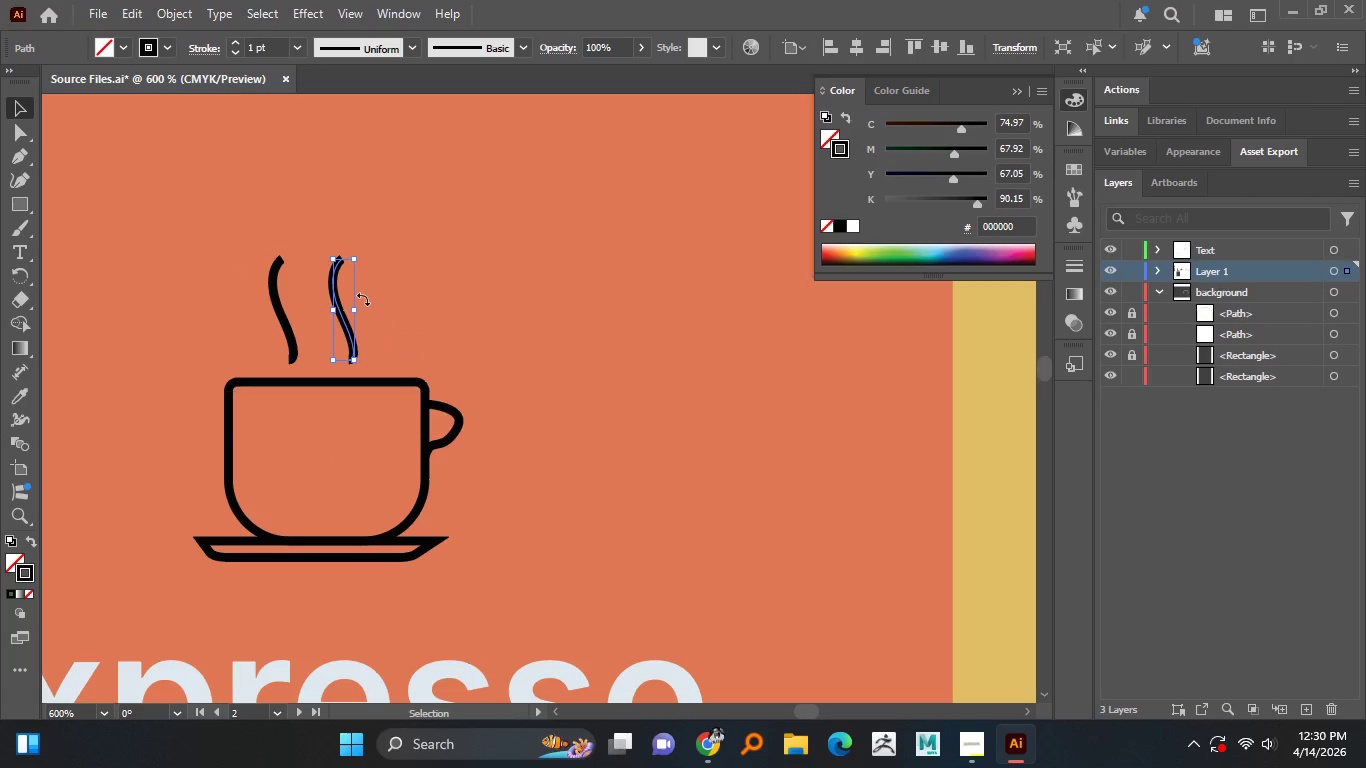 
hold_key(key=AltLeft, duration=2.45)
 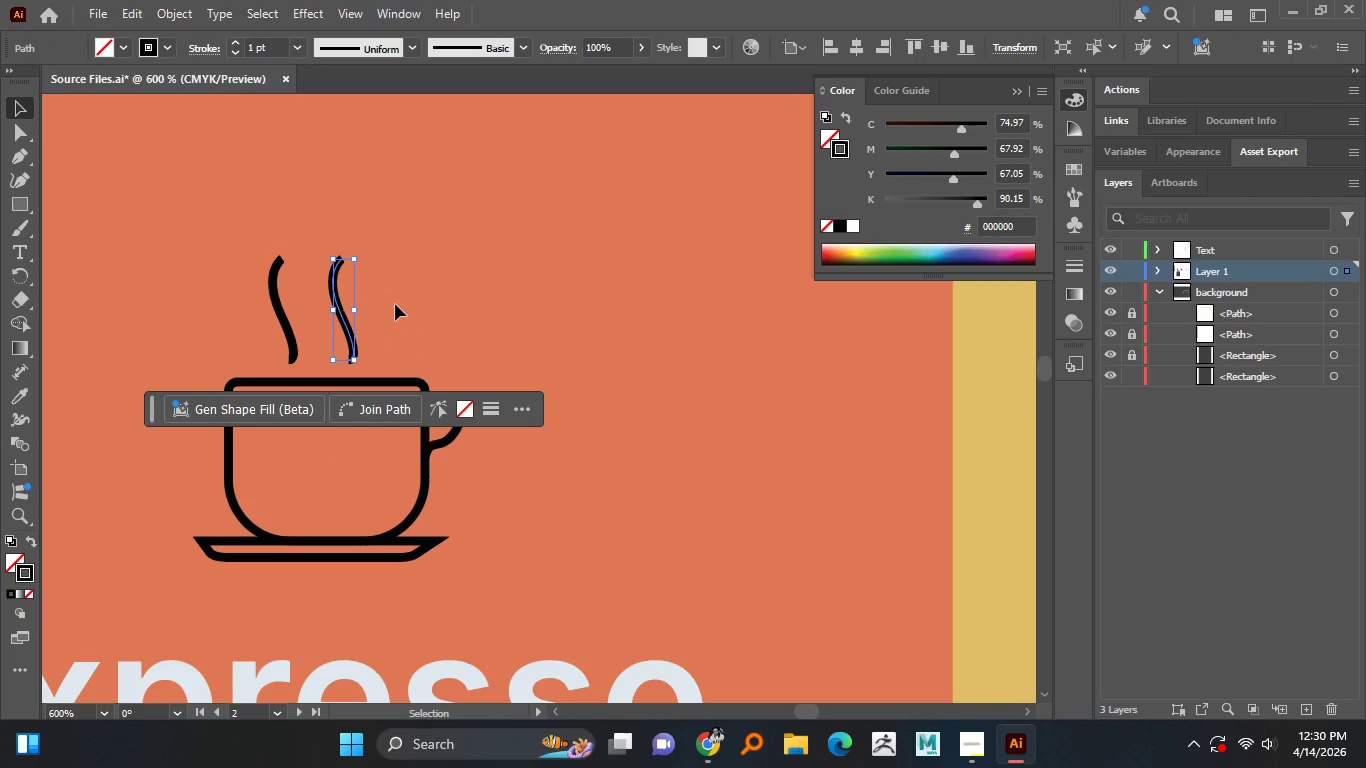 
hold_key(key=ShiftLeft, duration=1.52)
 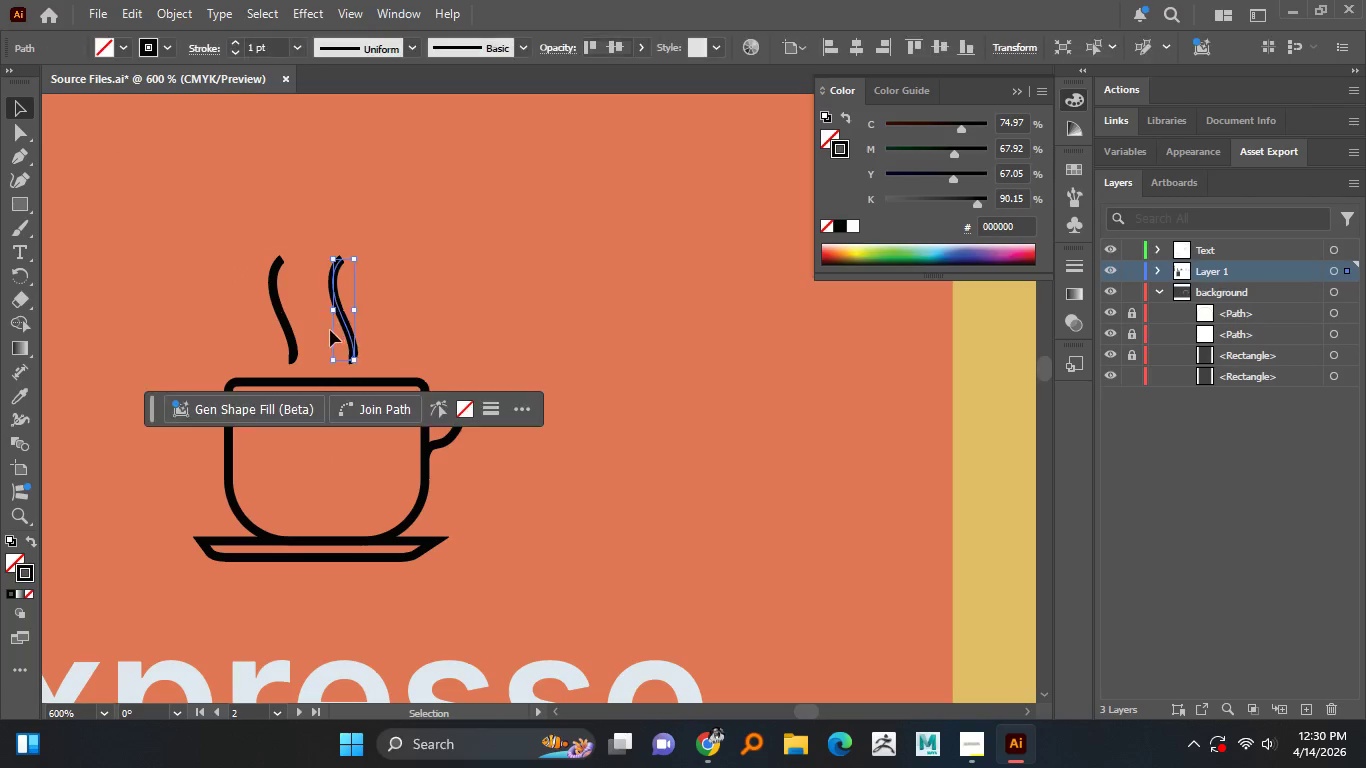 
hold_key(key=ShiftLeft, duration=0.69)
 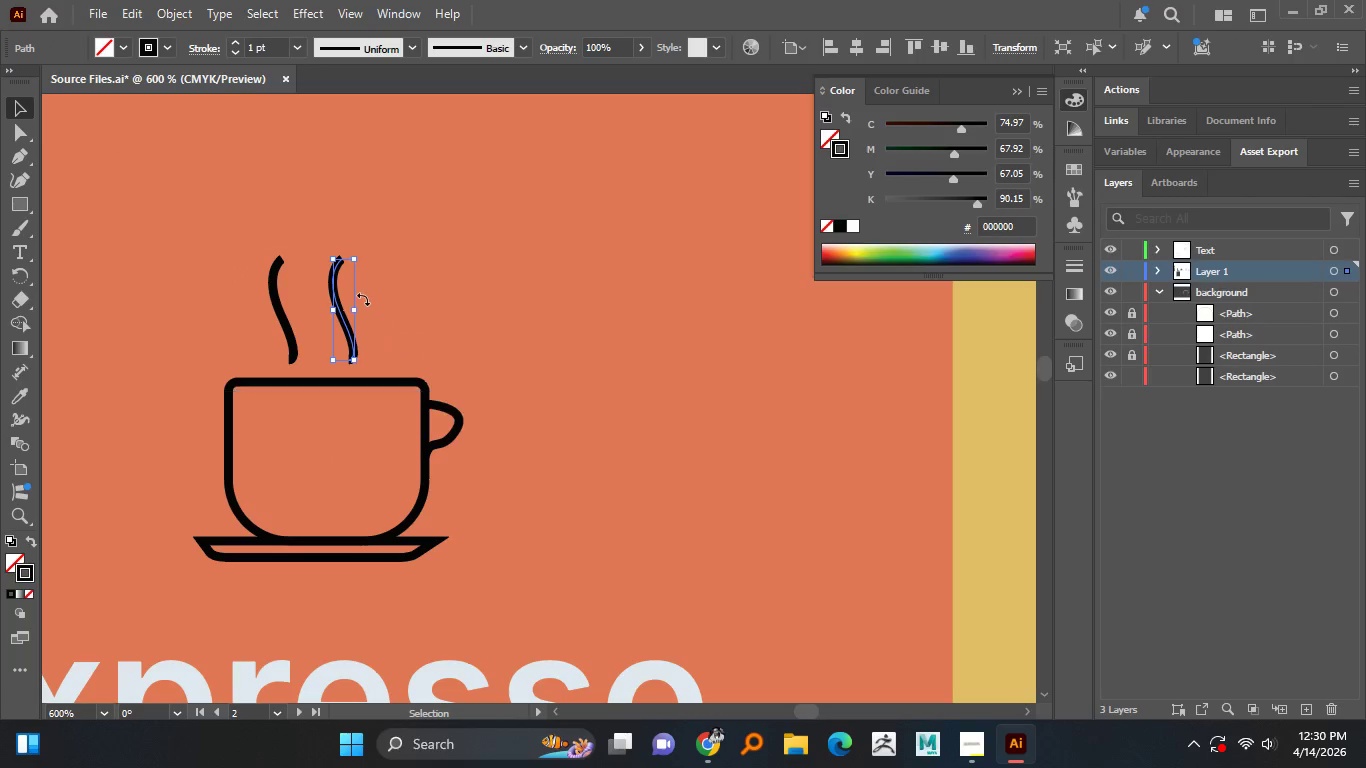 
left_click([363, 299])
 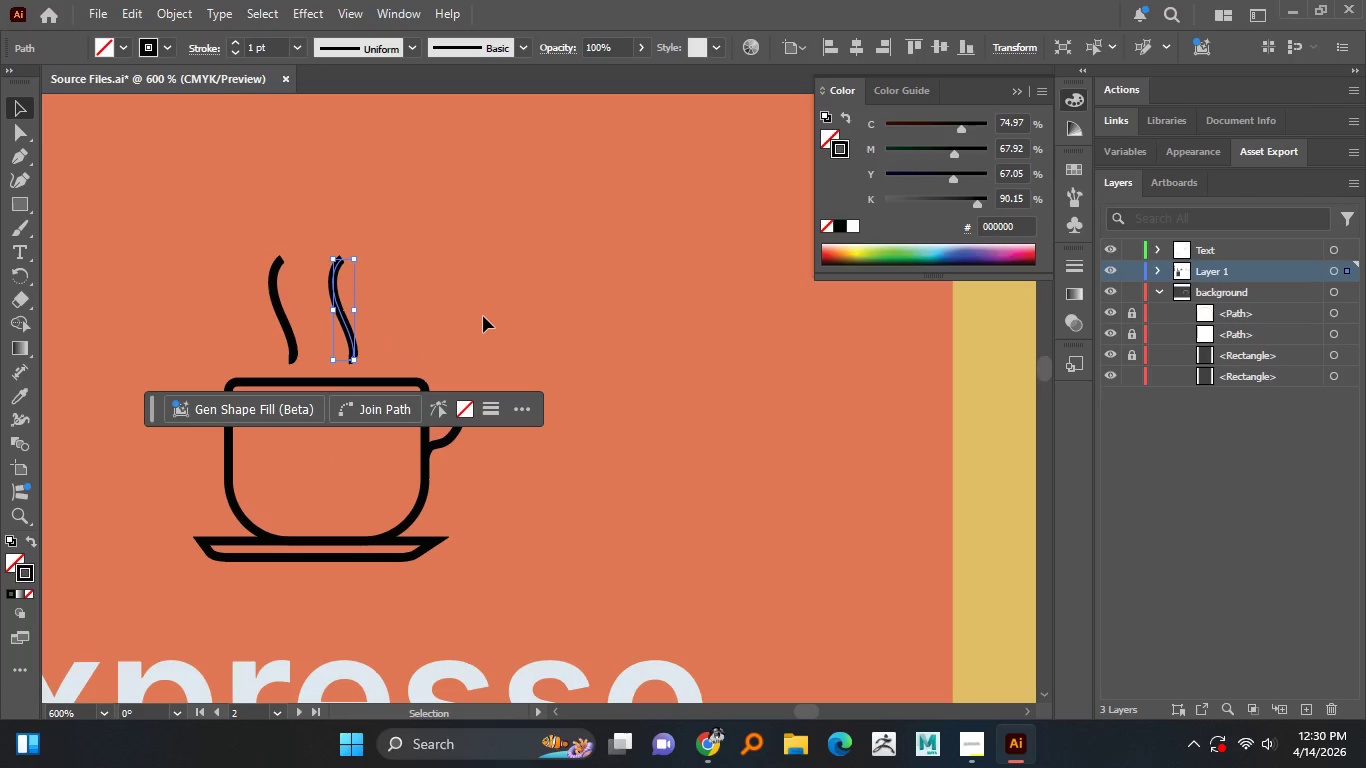 
left_click([483, 316])
 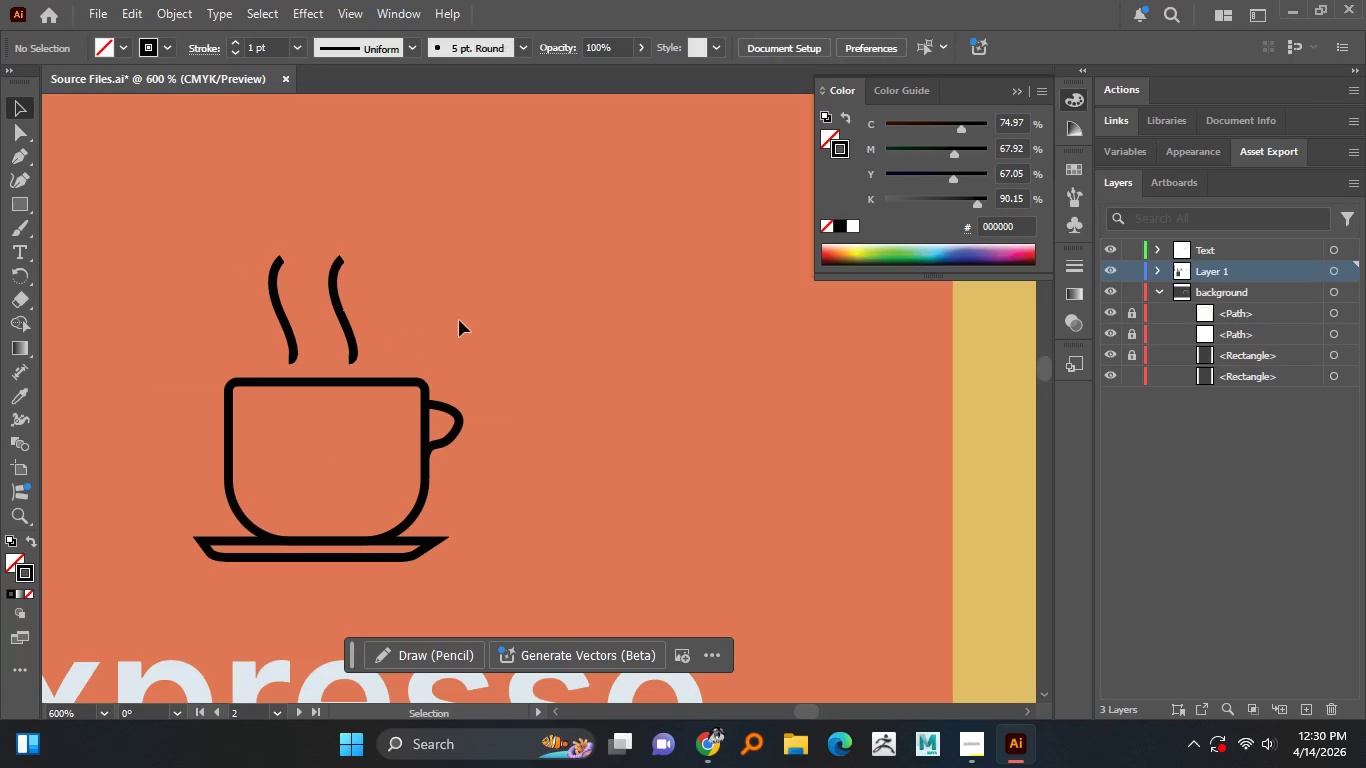 
hold_key(key=AltLeft, duration=1.5)
scroll: coordinate [453, 320], scroll_direction: down, amount: 2.0
 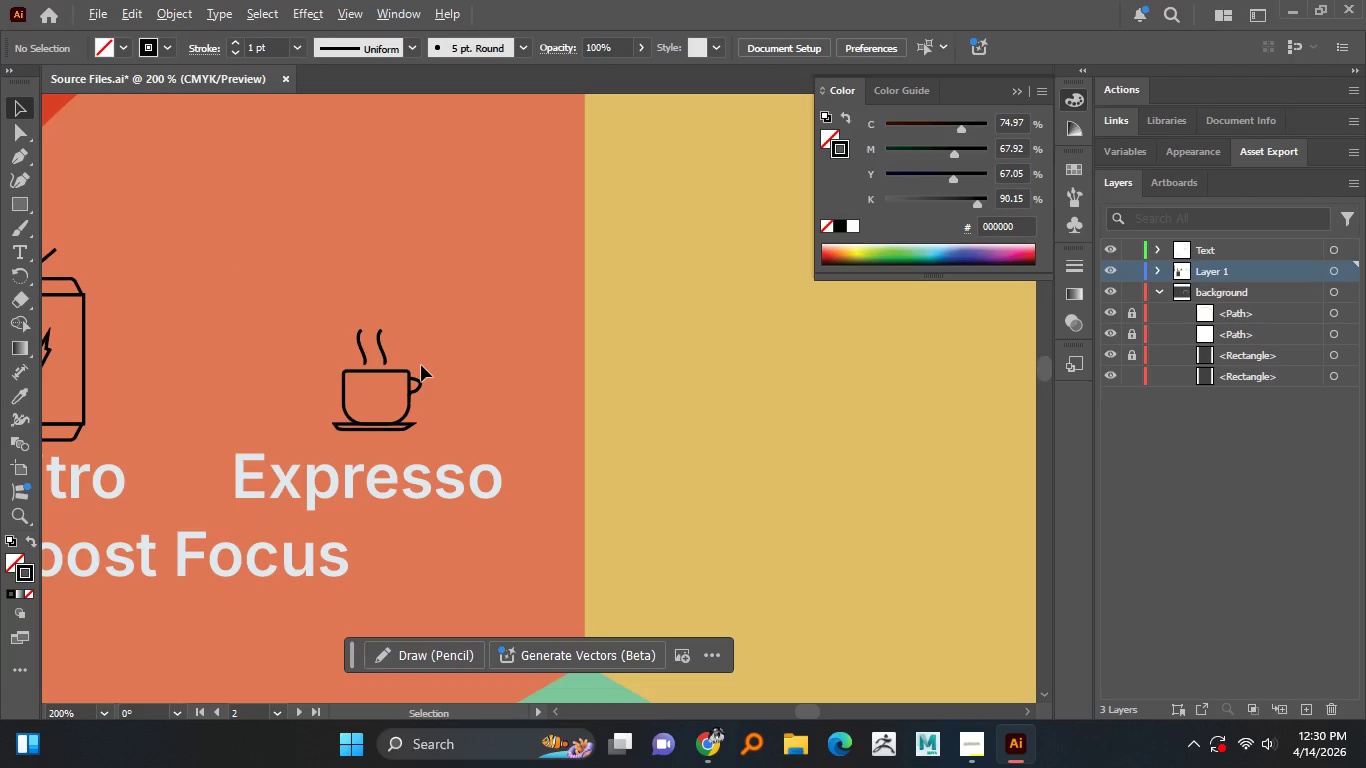 
hold_key(key=AltLeft, duration=0.86)
 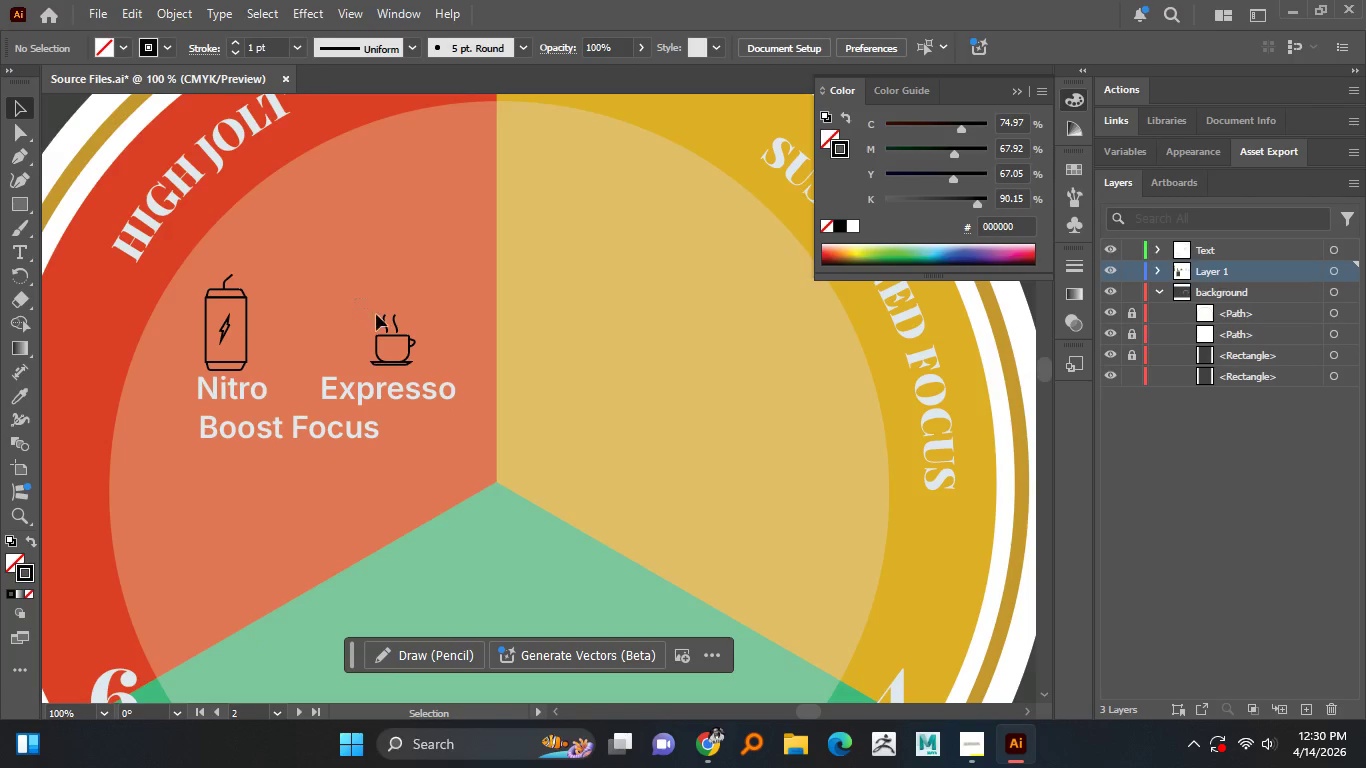 
scroll: coordinate [419, 365], scroll_direction: down, amount: 2.0
 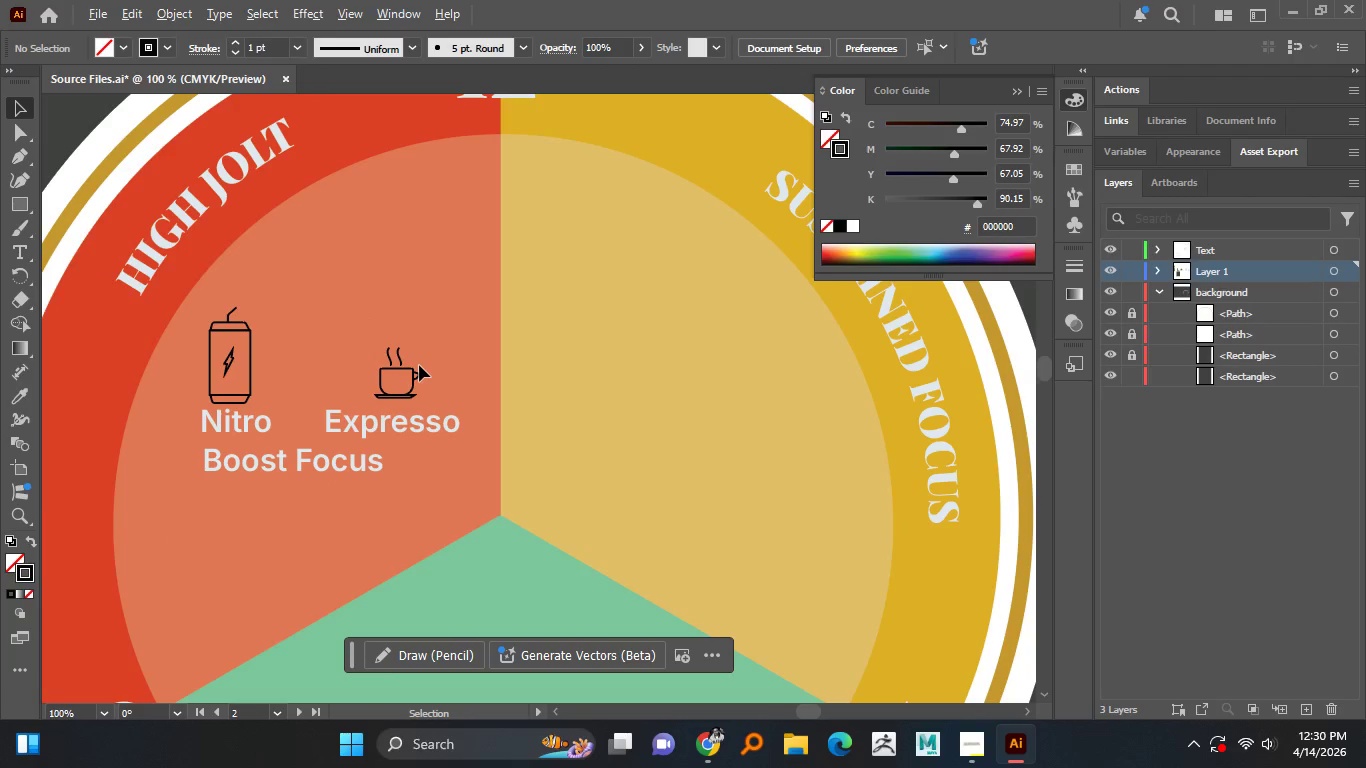 
left_click_drag(start_coordinate=[357, 299], to_coordinate=[434, 372])
 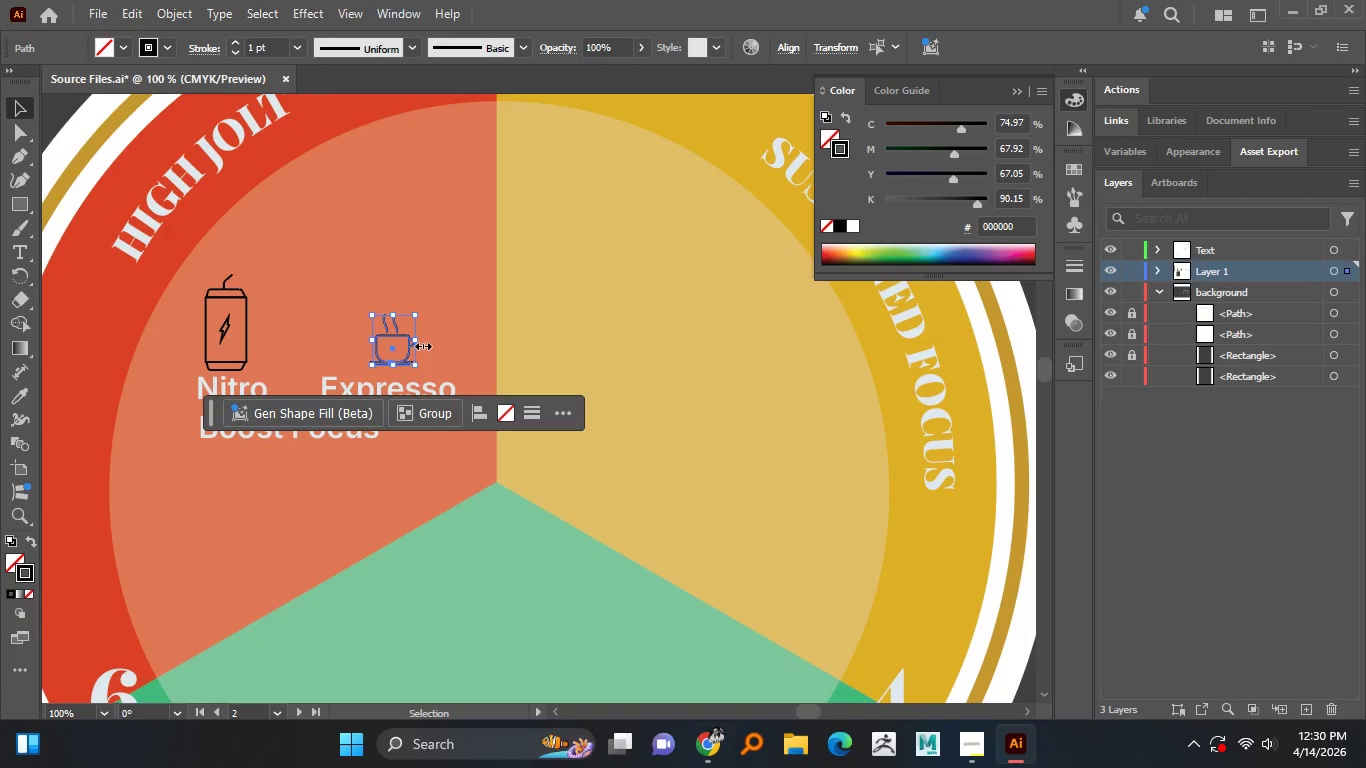 
hold_key(key=AltLeft, duration=1.64)
hold_key(key=ShiftLeft, duration=1.36)
left_click_drag(start_coordinate=[419, 344], to_coordinate=[435, 349])
 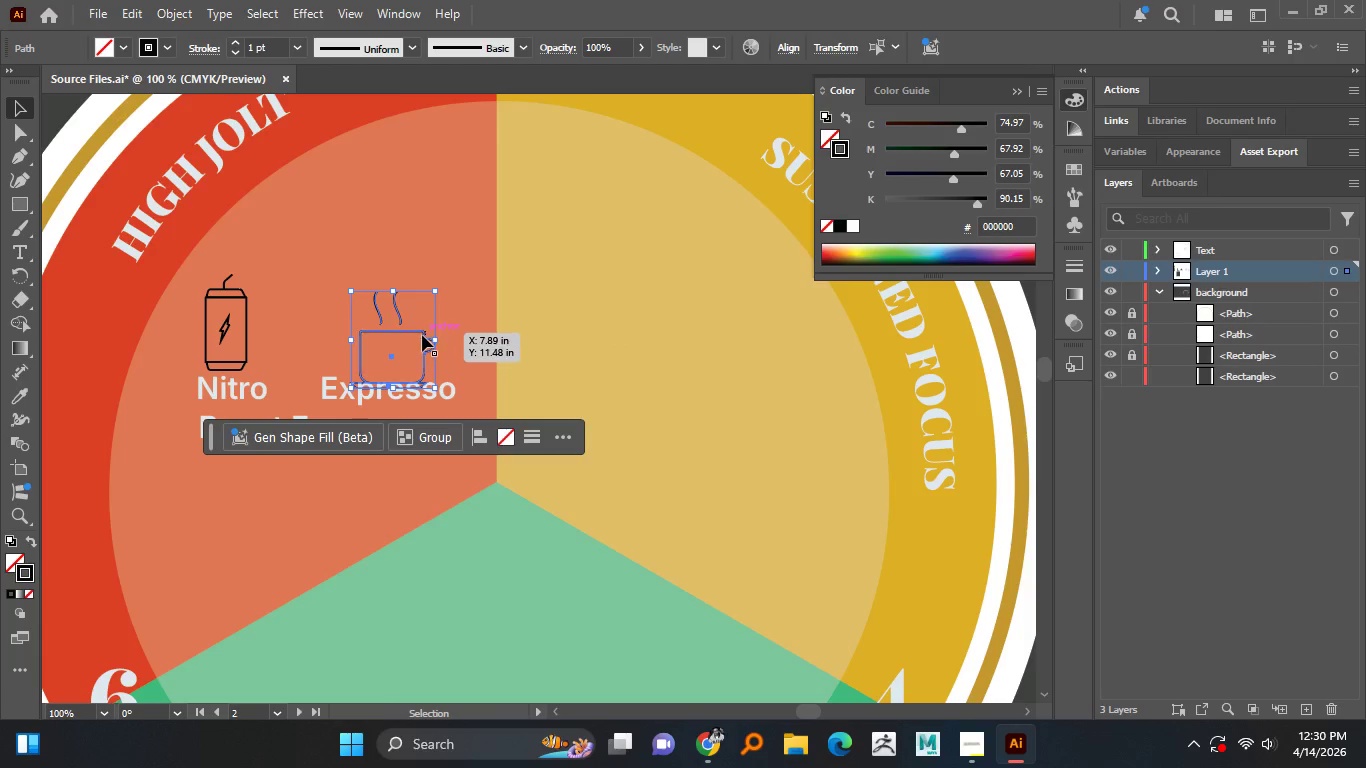 
left_click_drag(start_coordinate=[422, 335], to_coordinate=[417, 316])
 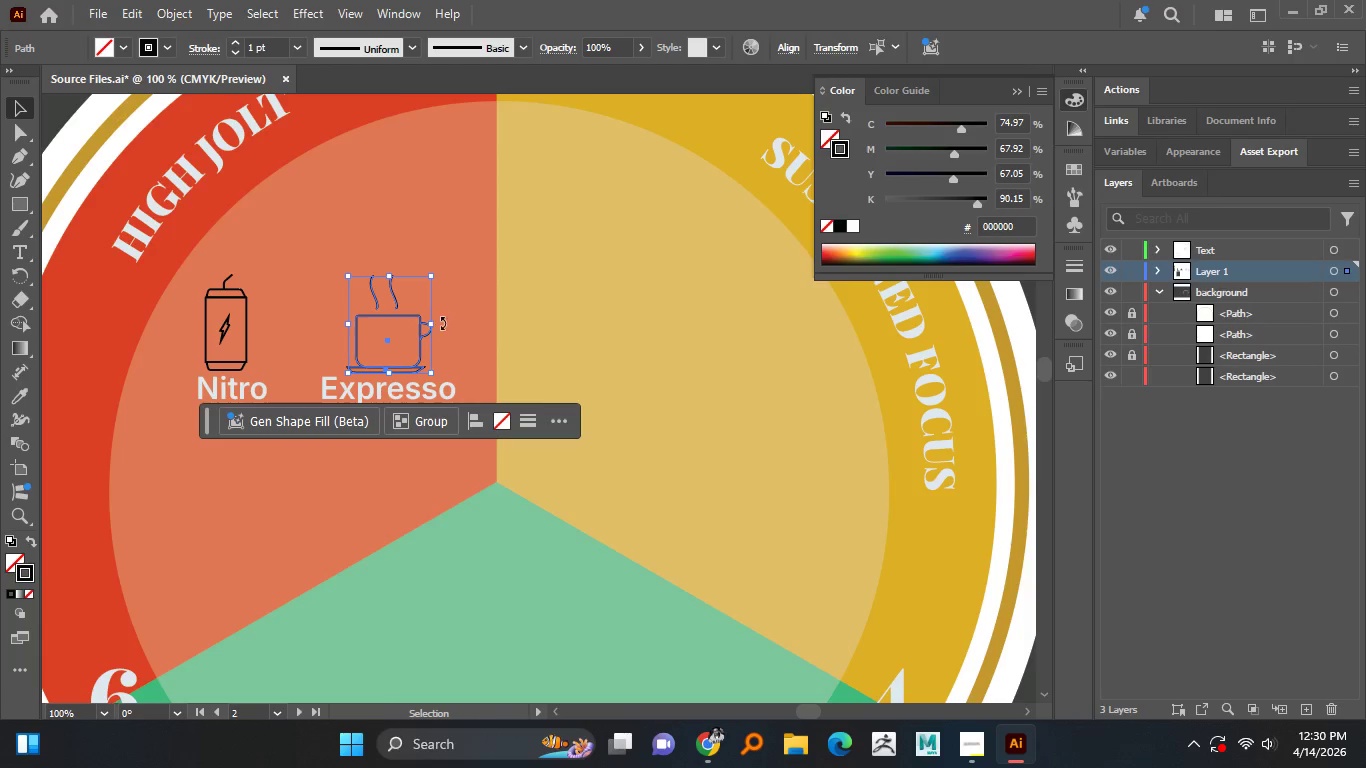 
left_click([474, 313])
 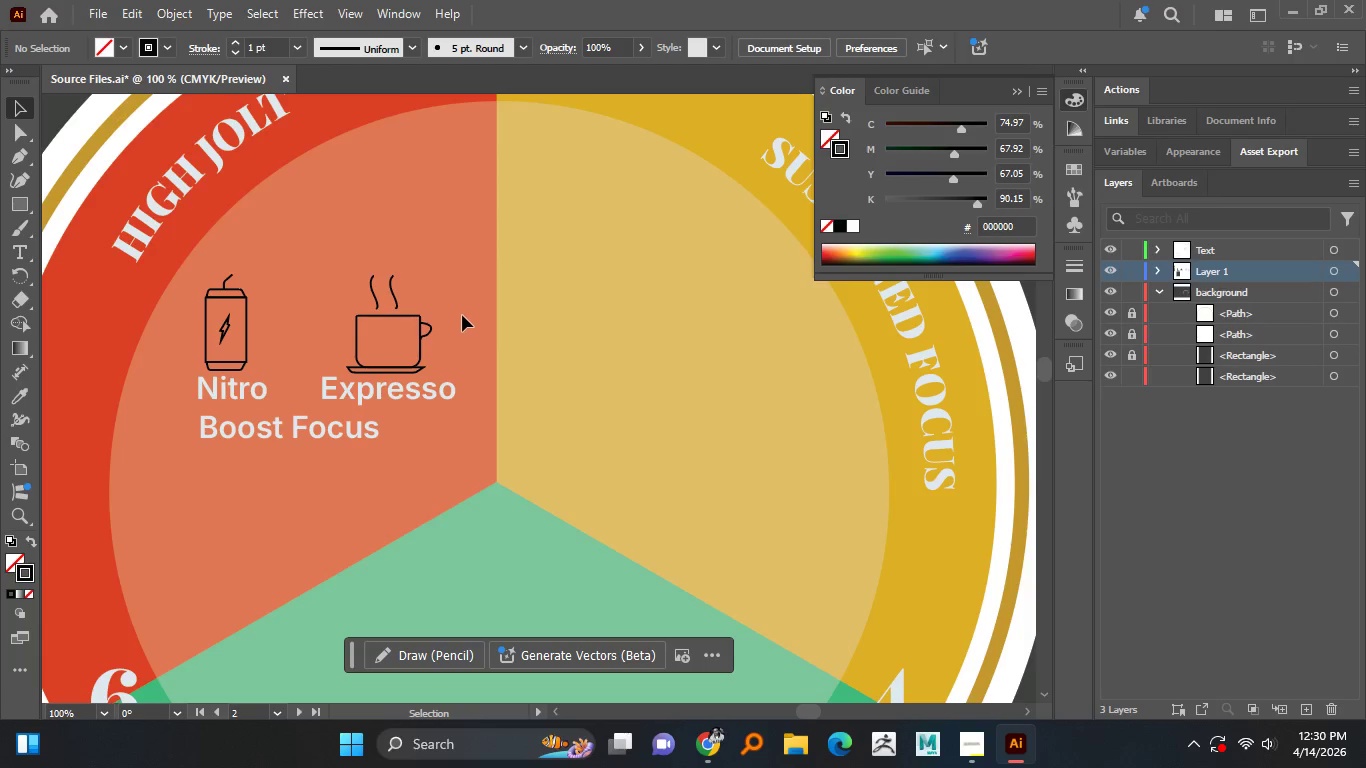 
hold_key(key=AltLeft, duration=1.51)
scroll: coordinate [452, 317], scroll_direction: down, amount: 2.0
 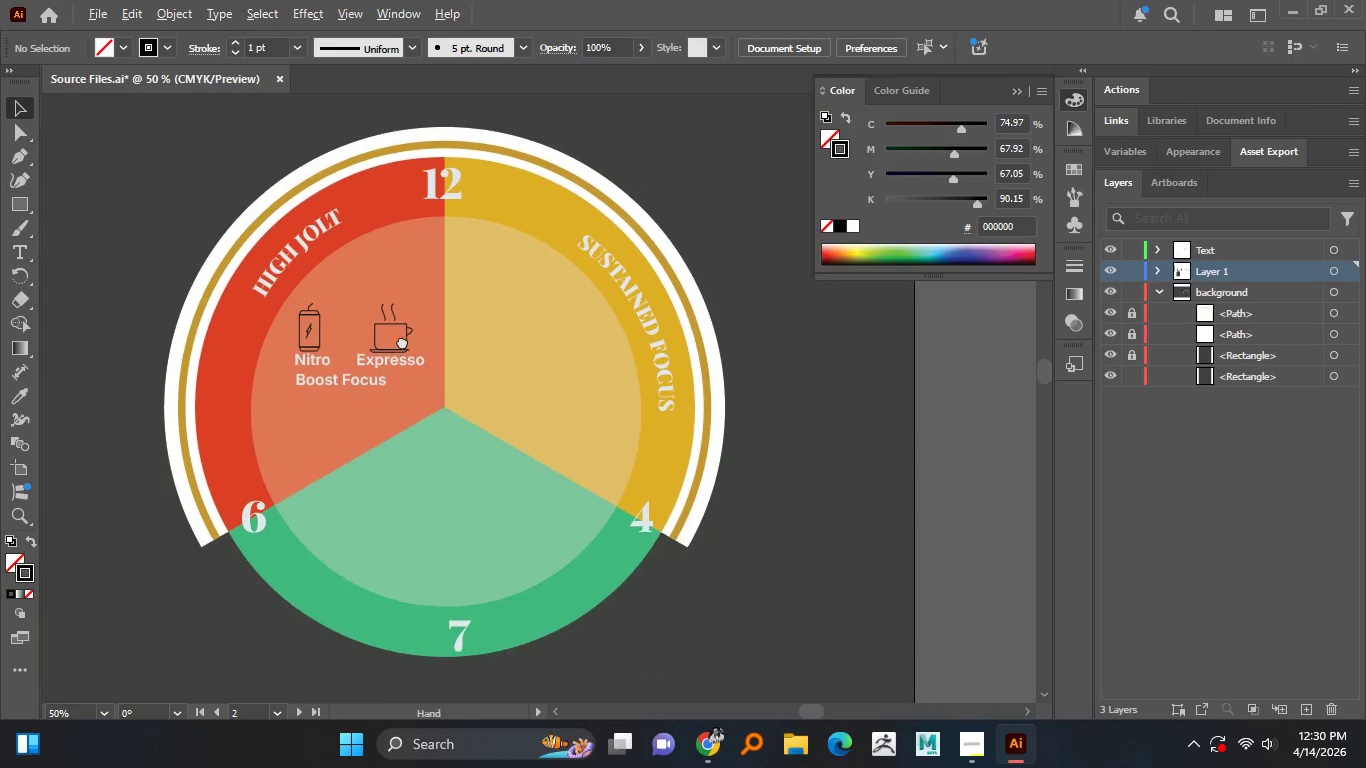 
hold_key(key=AltLeft, duration=0.36)
 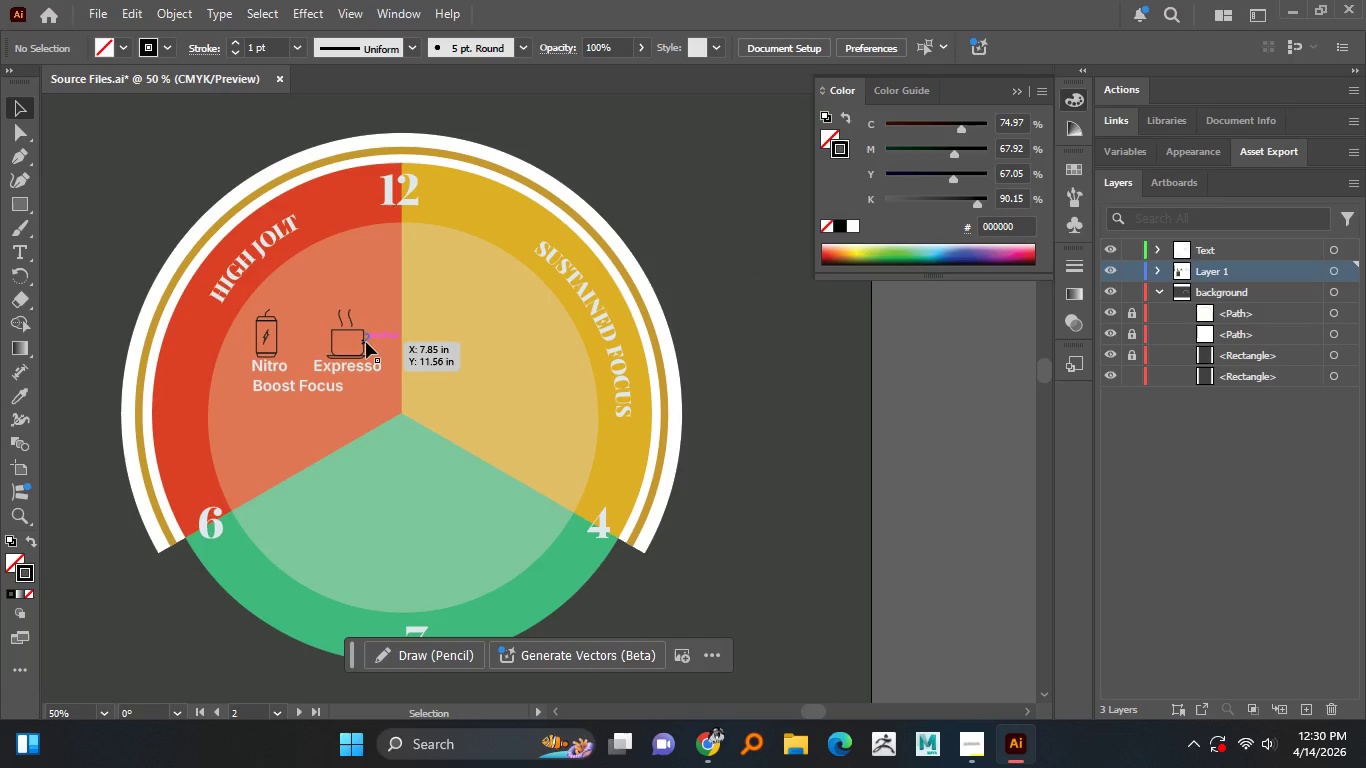 
hold_key(key=AltLeft, duration=1.95)
 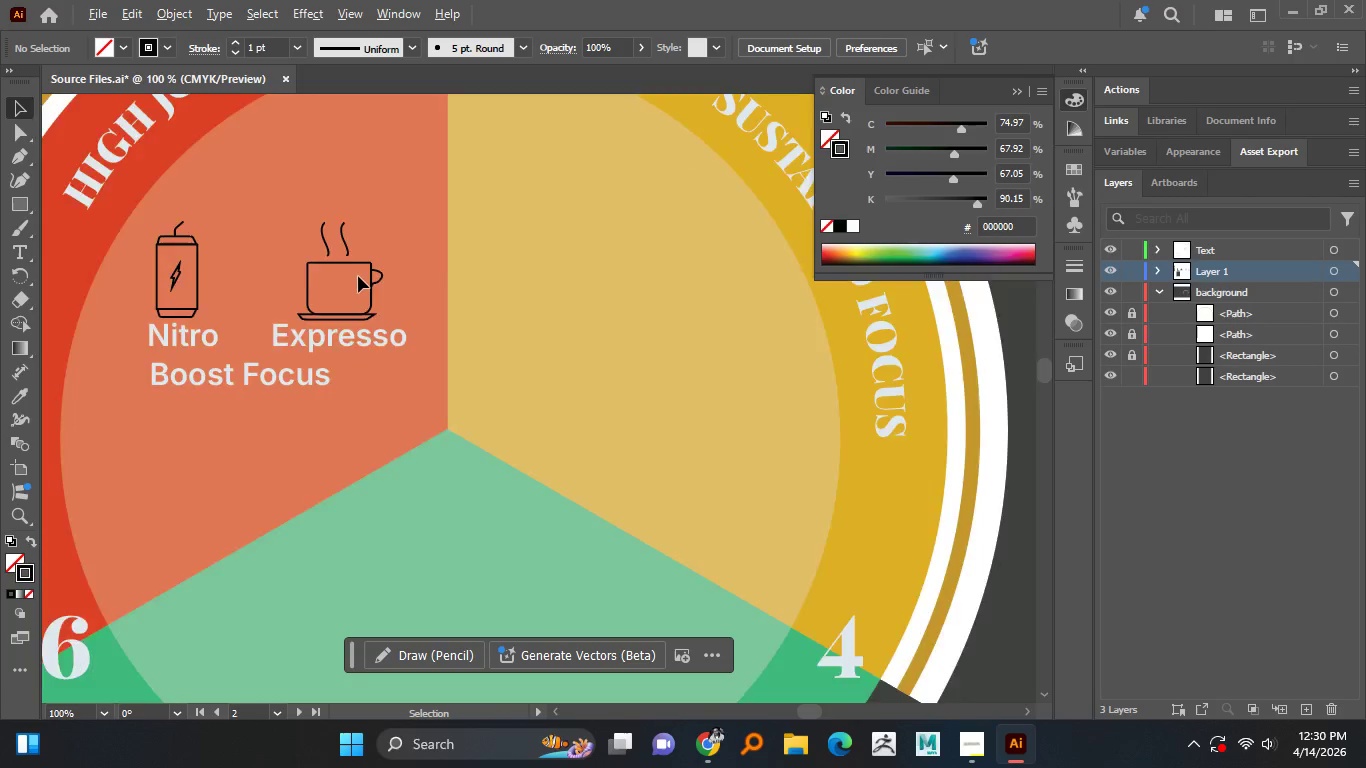 
hold_key(key=AltLeft, duration=1.52)
scroll: coordinate [357, 273], scroll_direction: up, amount: 3.0
 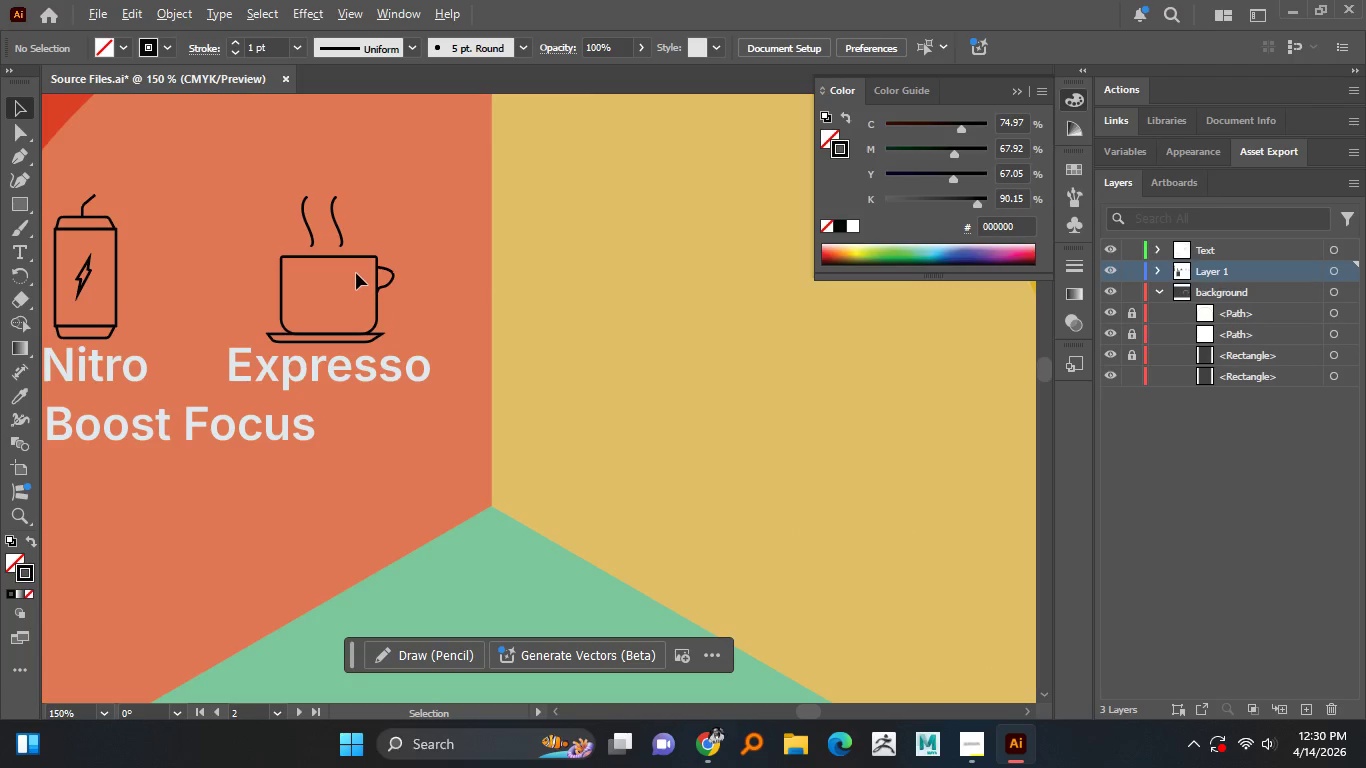 
hold_key(key=AltLeft, duration=0.94)
 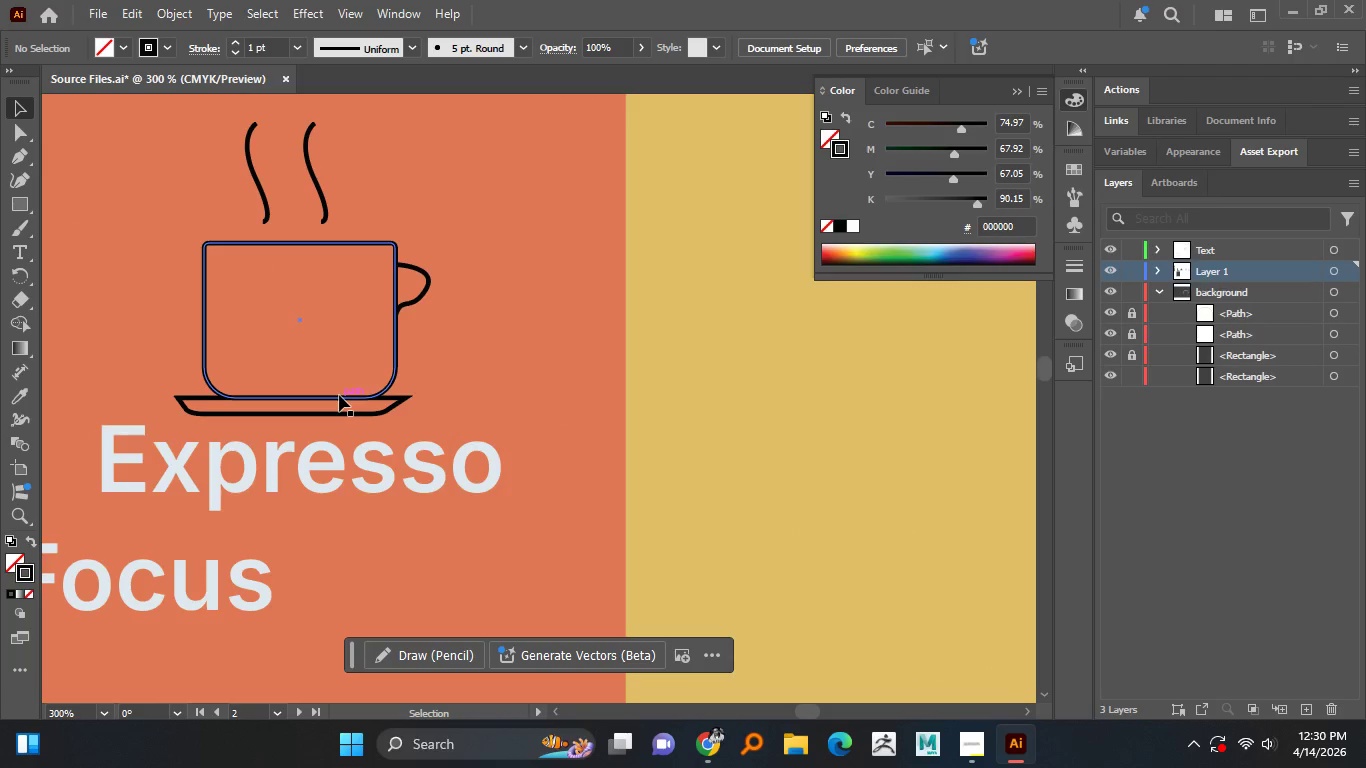 
scroll: coordinate [356, 273], scroll_direction: up, amount: 2.0
 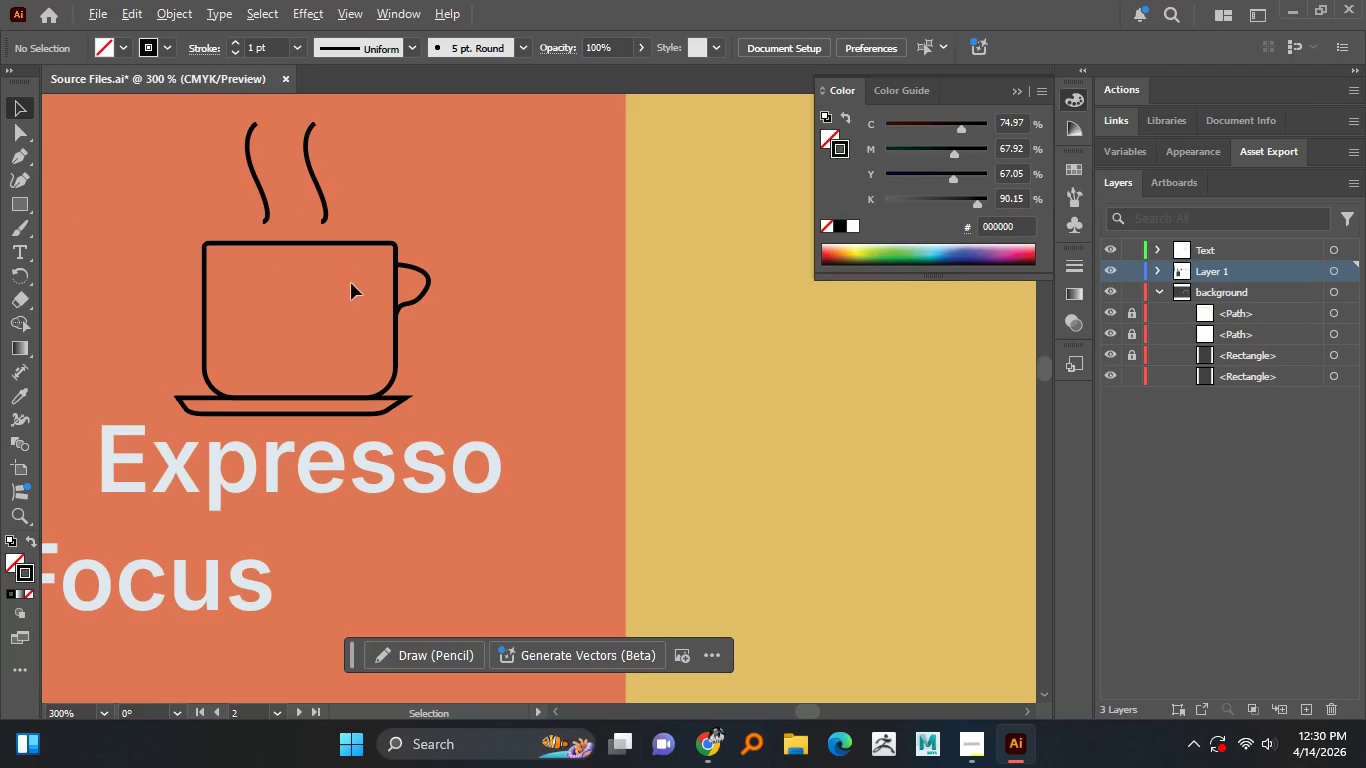 
hold_key(key=AltLeft, duration=6.84)
left_click_drag(start_coordinate=[365, 415], to_coordinate=[375, 414])
 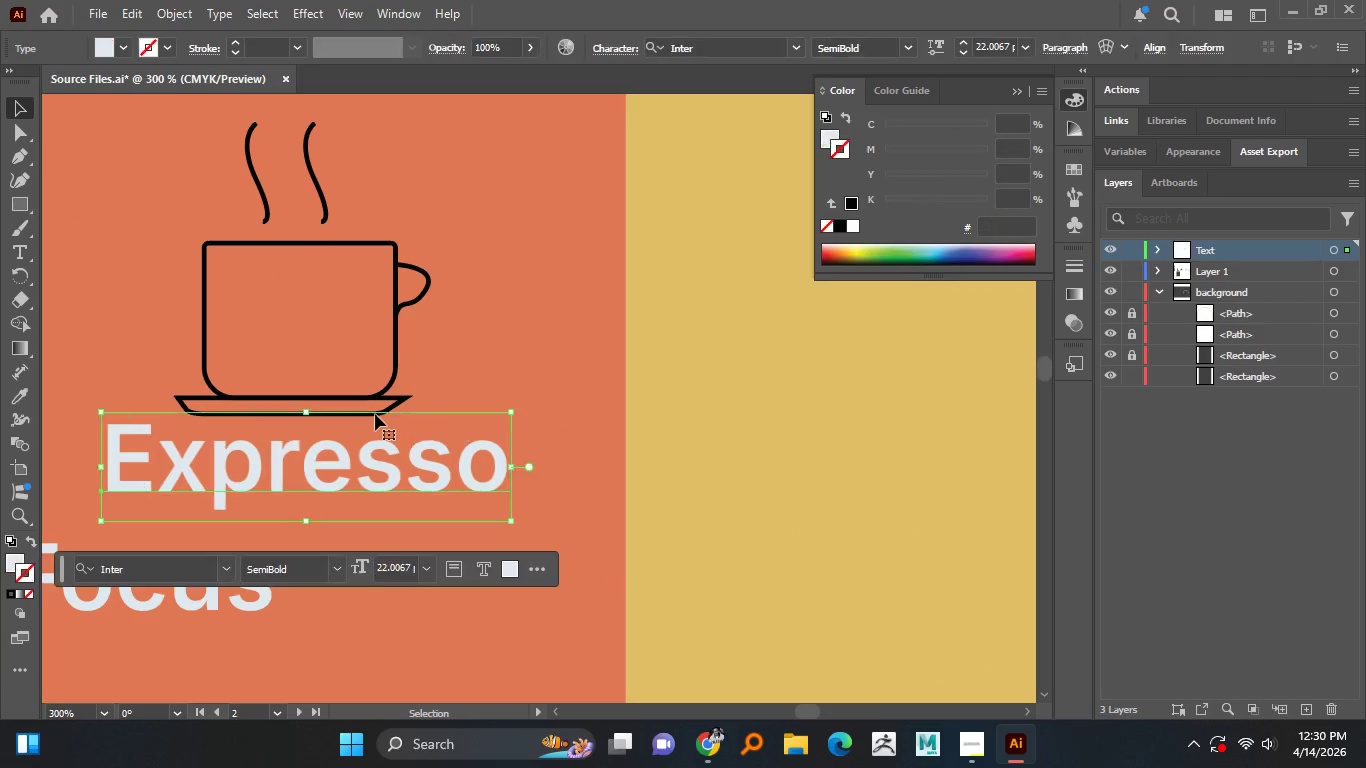 
hold_key(key=ControlLeft, duration=0.59)
 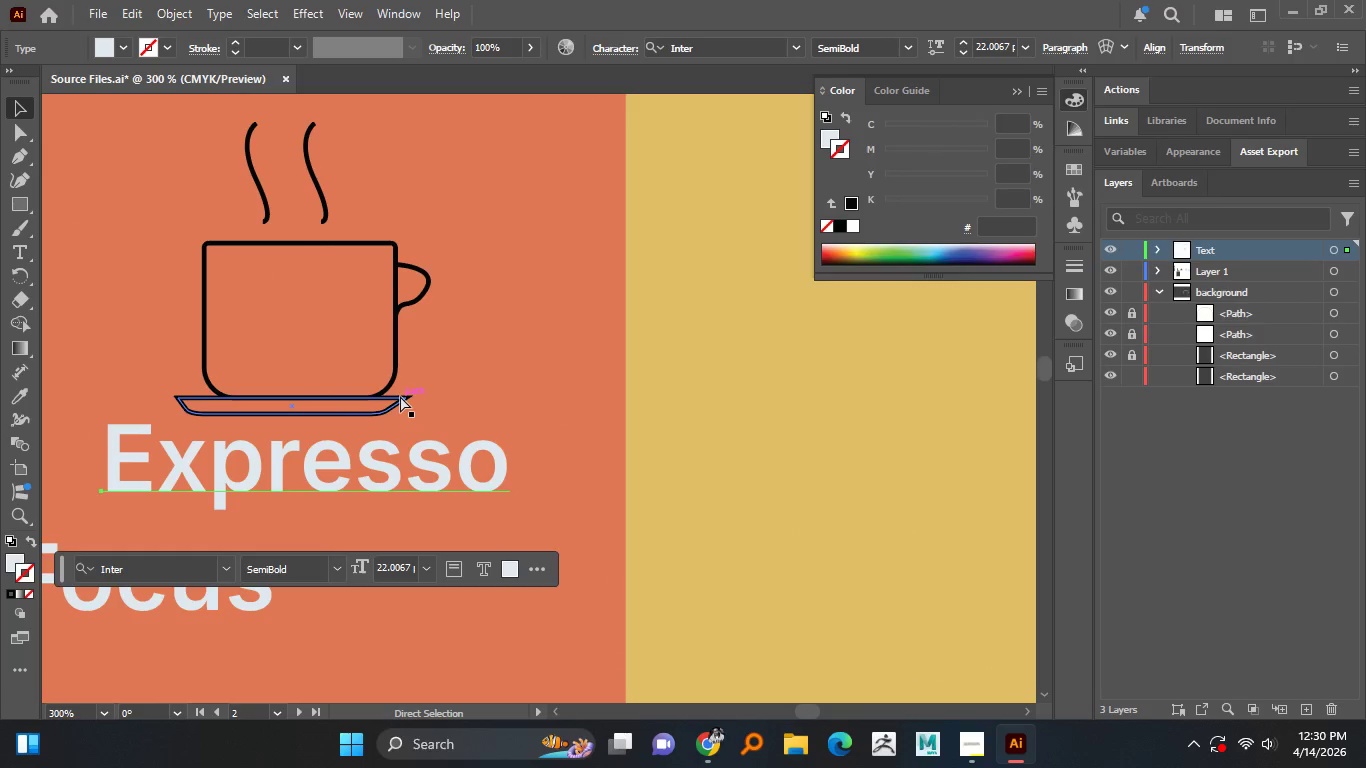 
key(Control+Z)
 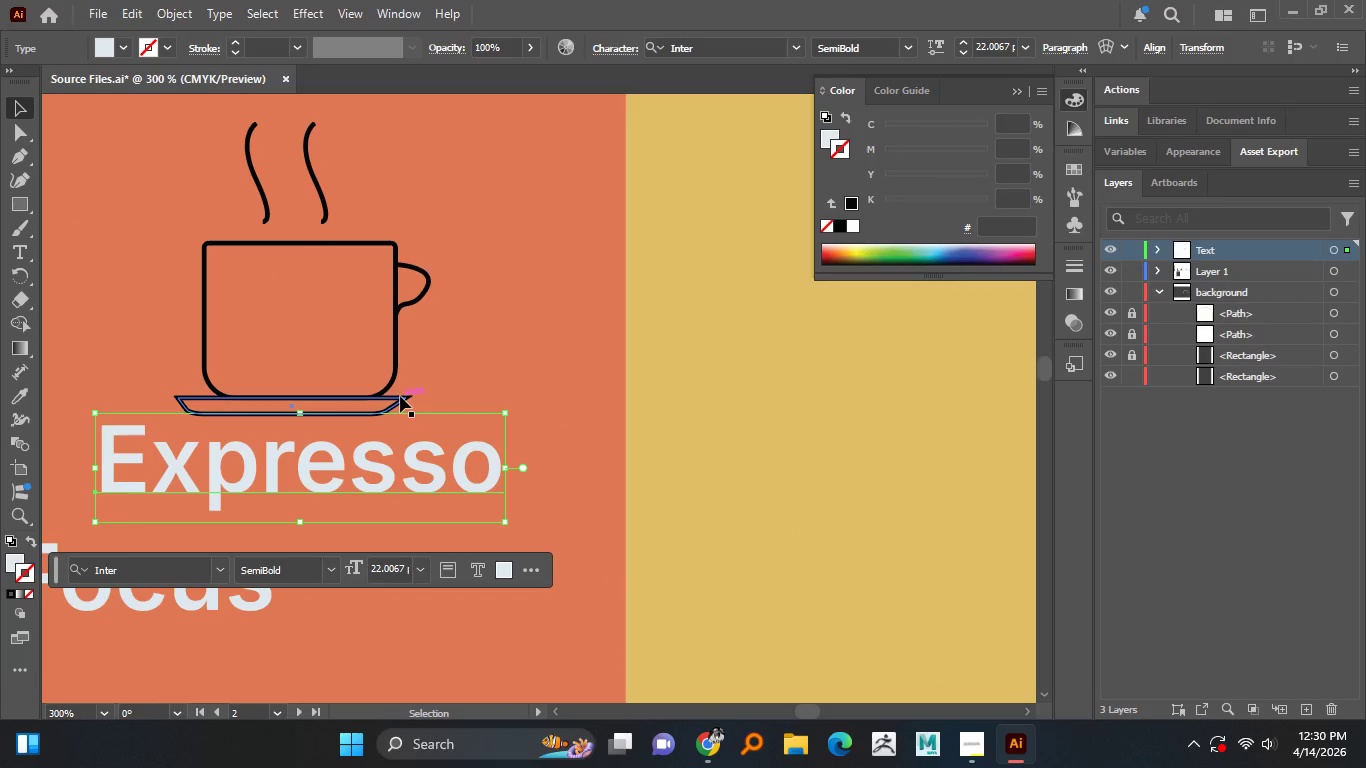 
left_click_drag(start_coordinate=[400, 396], to_coordinate=[411, 396])
 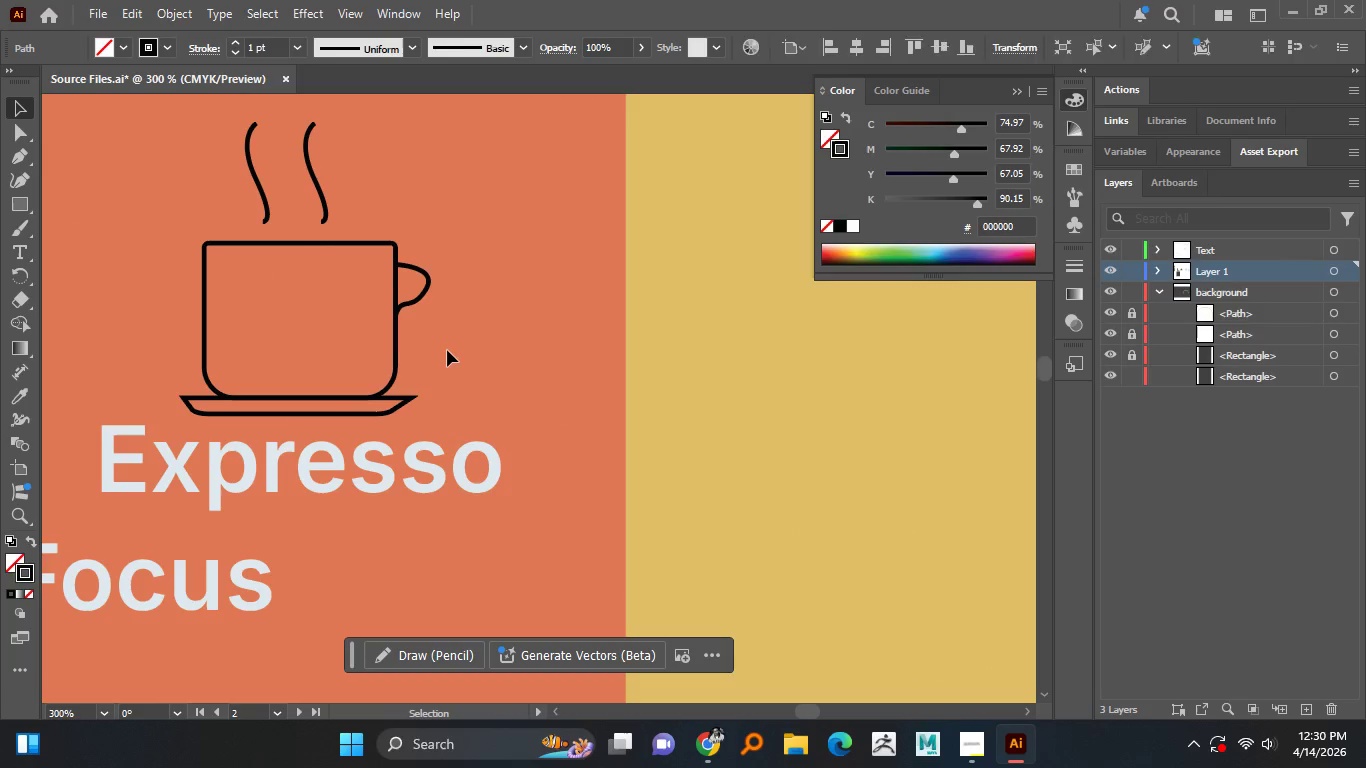 
hold_key(key=ShiftLeft, duration=1.08)
 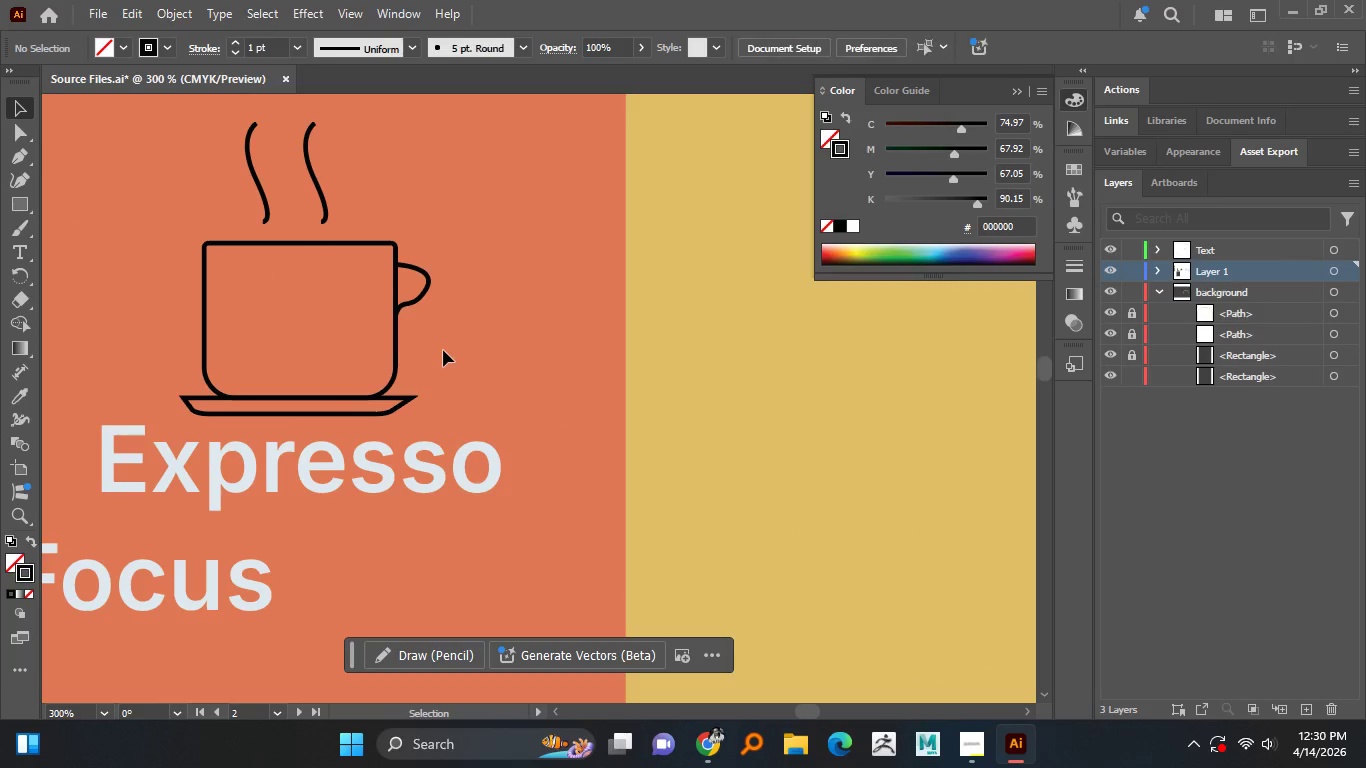 
hold_key(key=AltLeft, duration=1.51)
 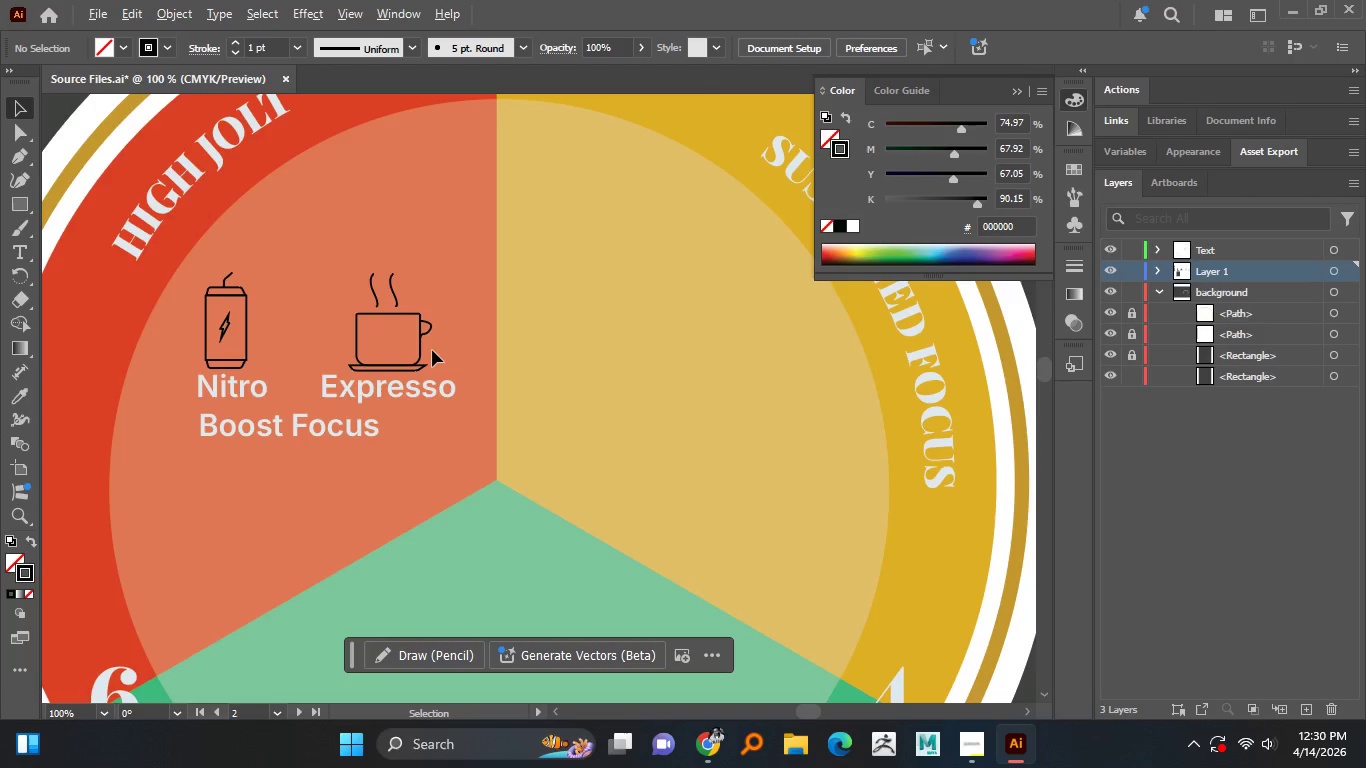 
hold_key(key=AltLeft, duration=1.12)
 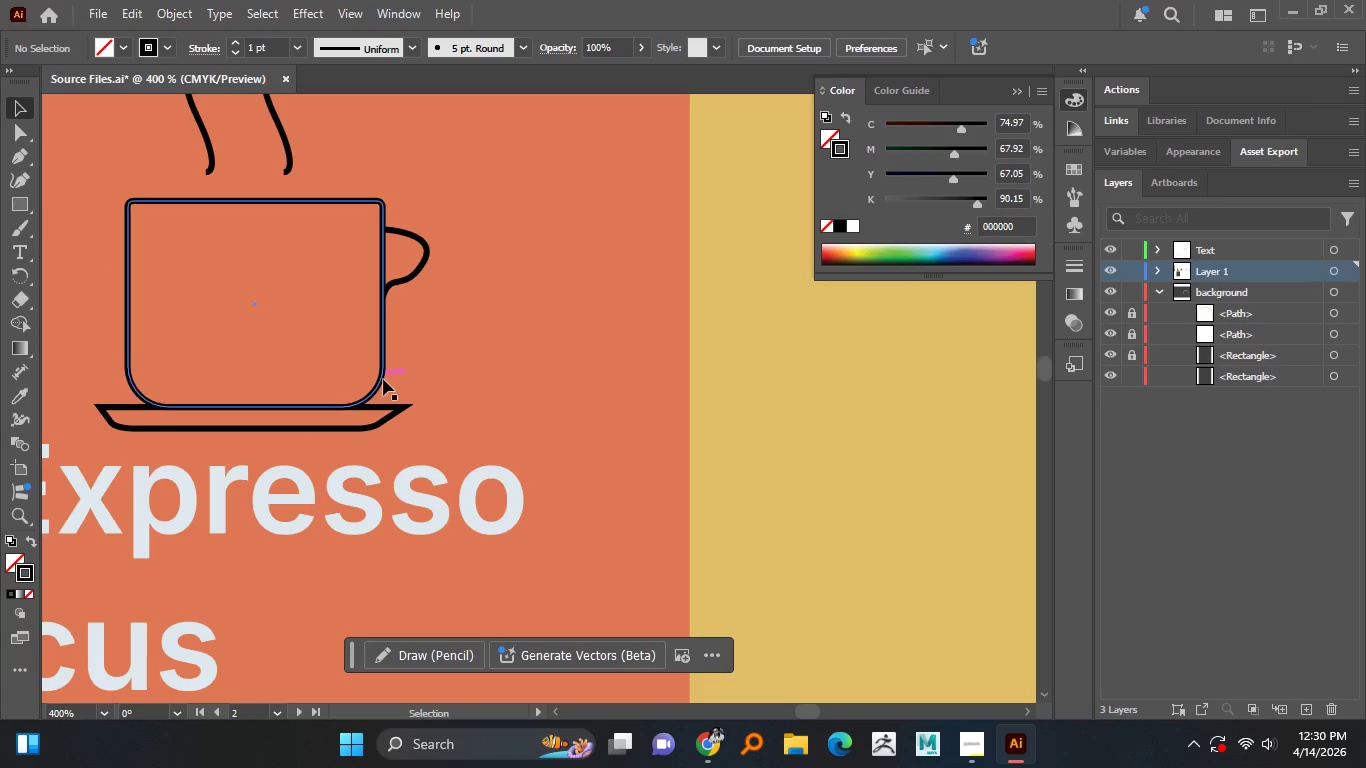 
hold_key(key=AltLeft, duration=5.78)
 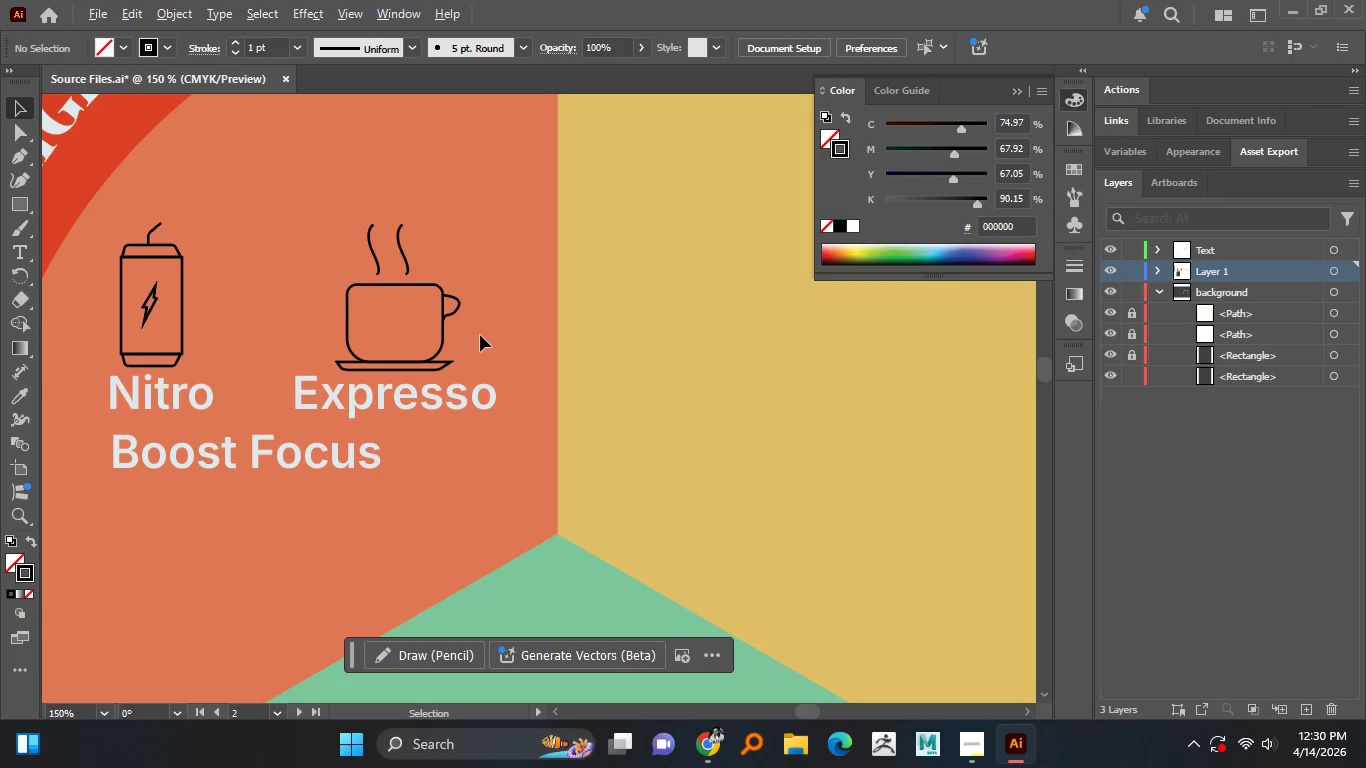 
scroll: coordinate [432, 350], scroll_direction: up, amount: 1.0
 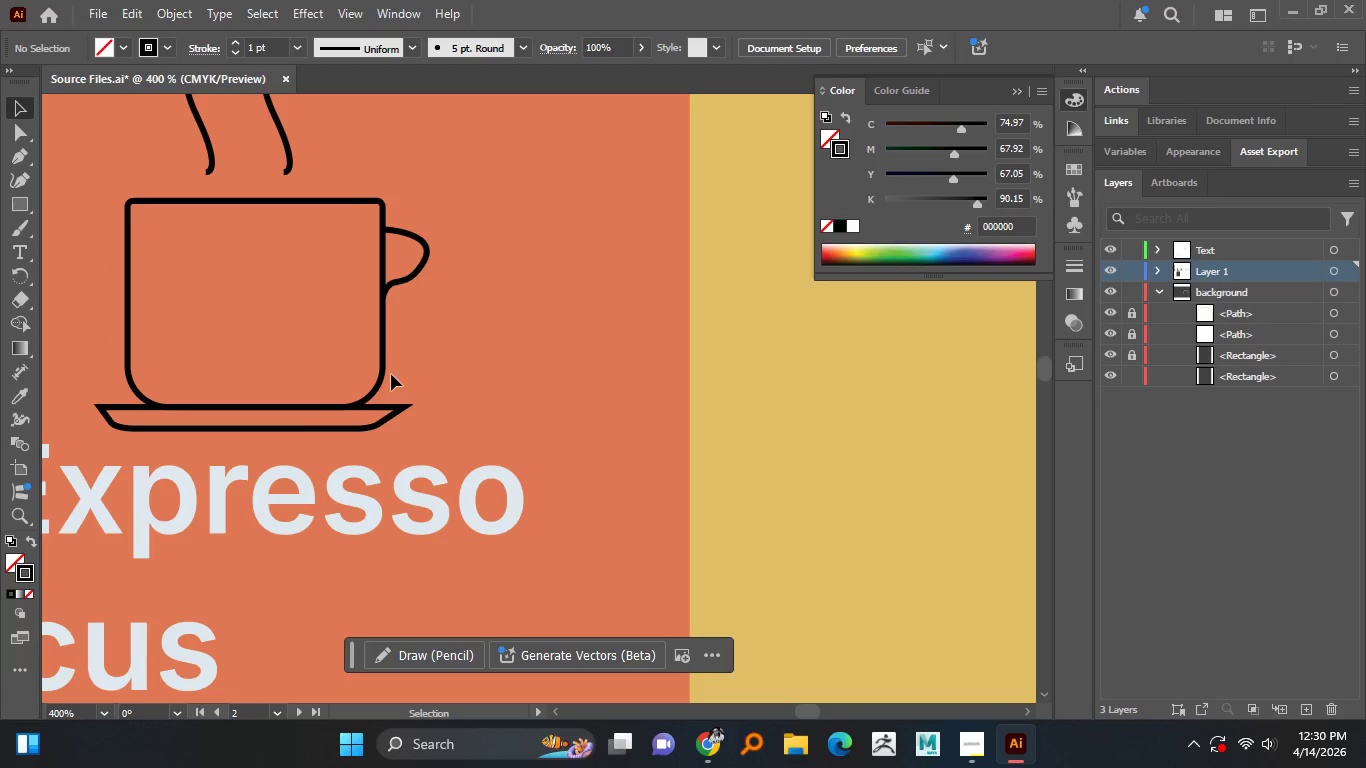 
left_click([380, 382])
 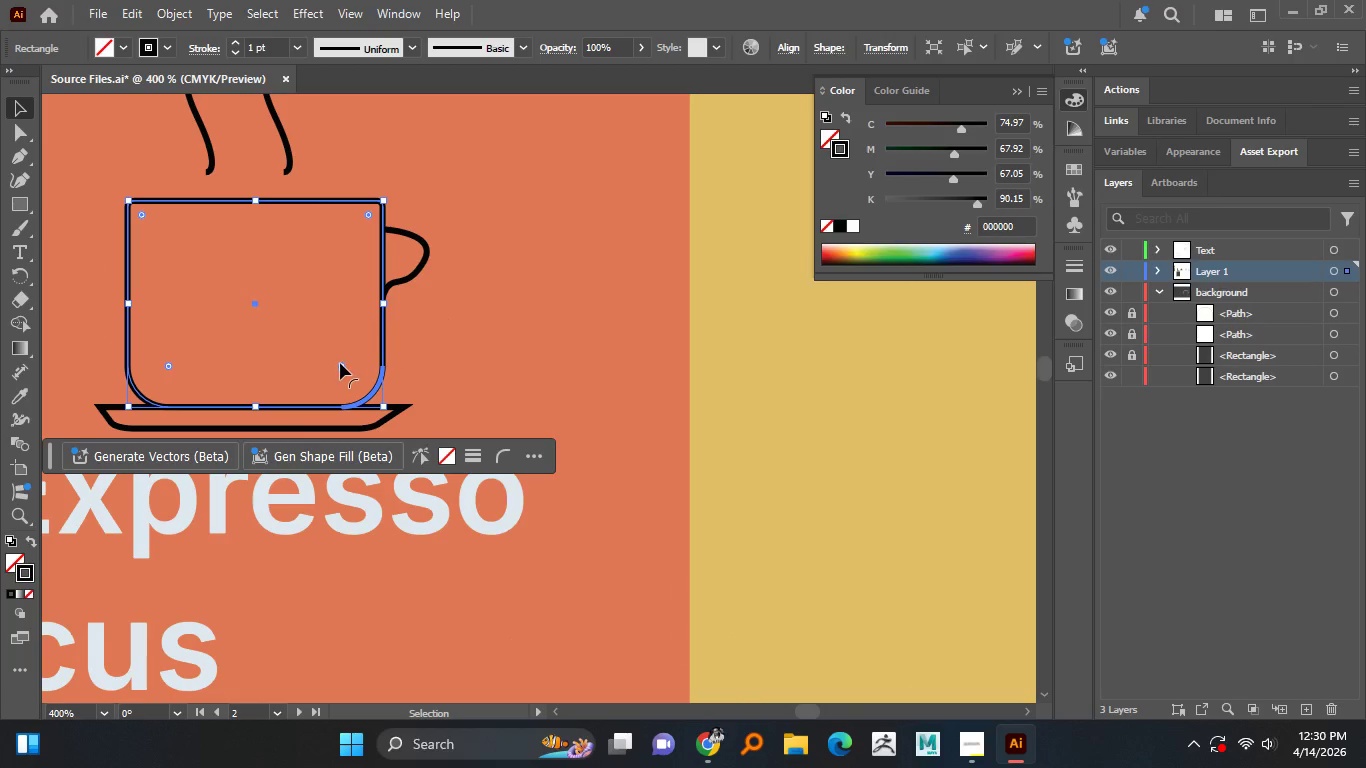 
left_click_drag(start_coordinate=[340, 363], to_coordinate=[333, 334])
 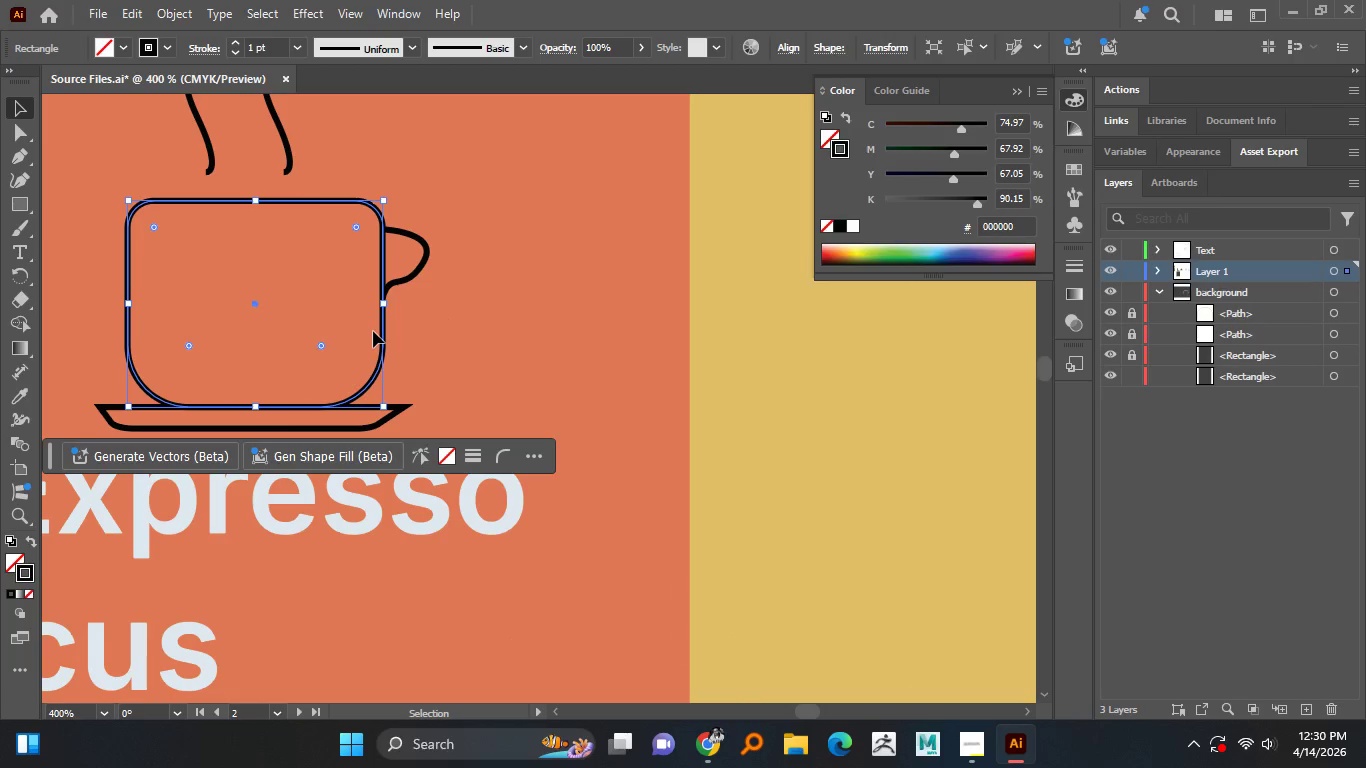 
left_click([373, 331])
 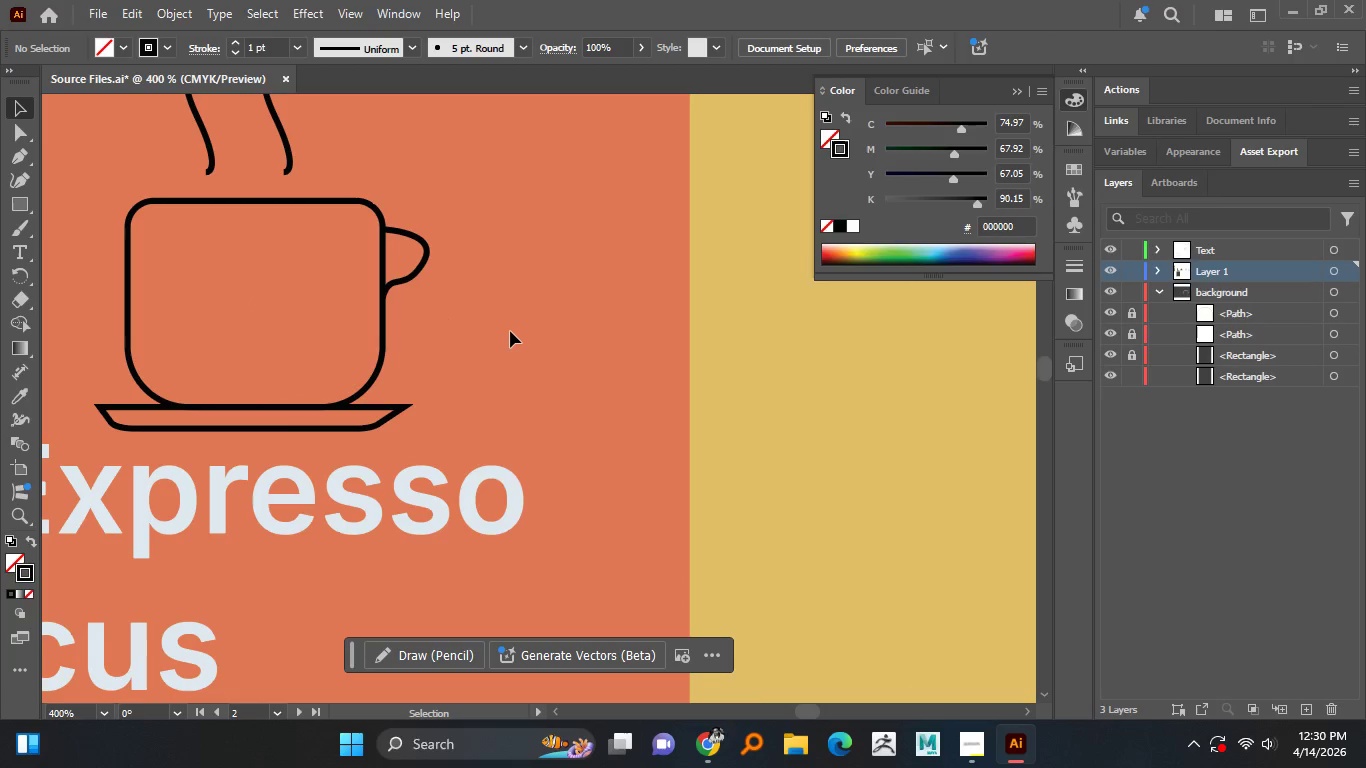 
left_click([510, 331])
 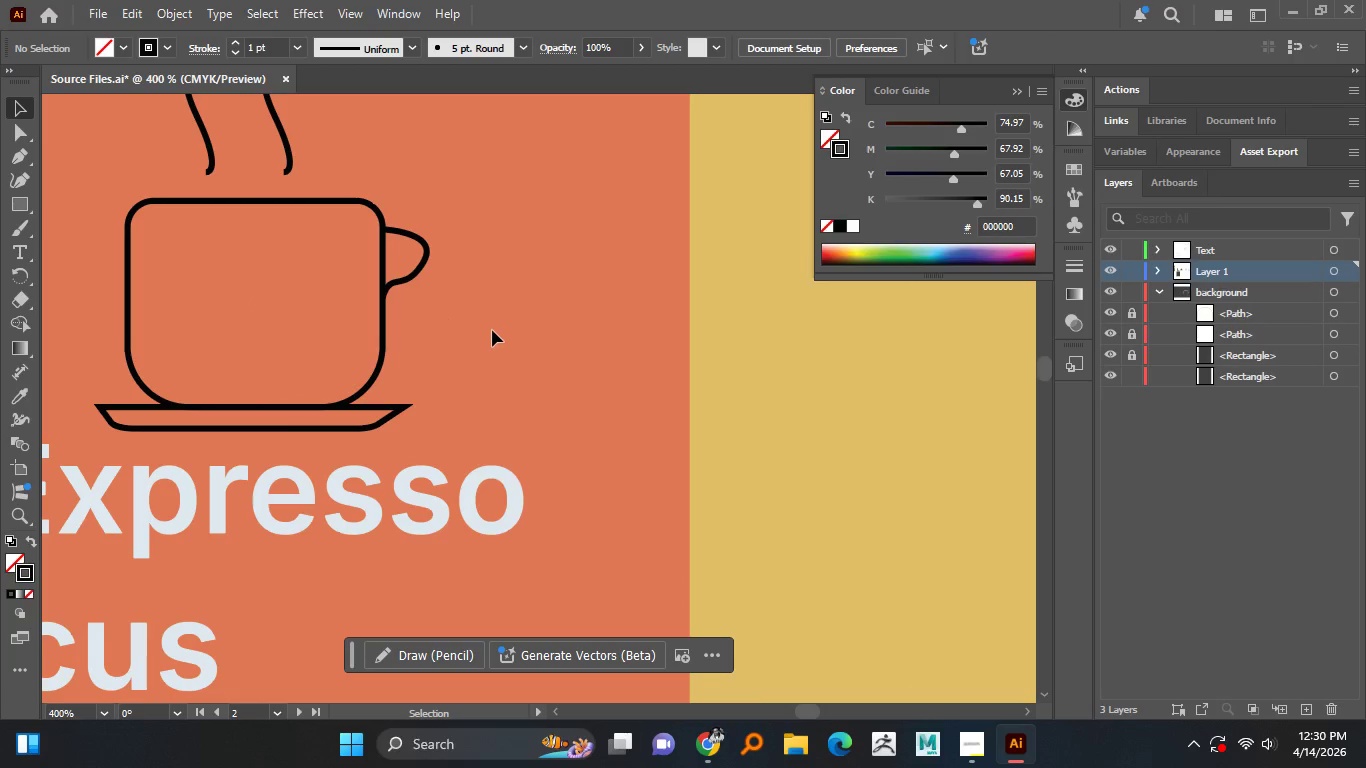 
hold_key(key=AltLeft, duration=0.84)
scroll: coordinate [480, 335], scroll_direction: down, amount: 3.0
 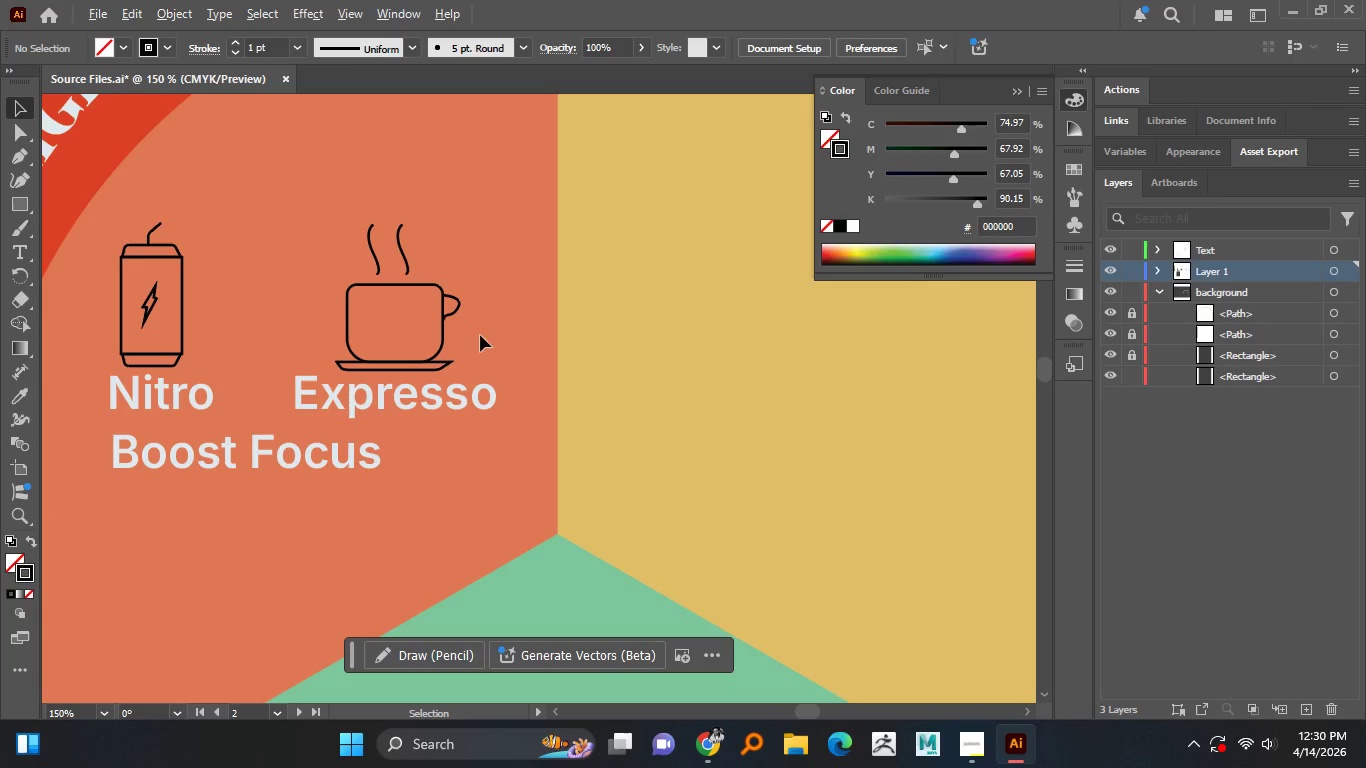 
key(Control+Z)
 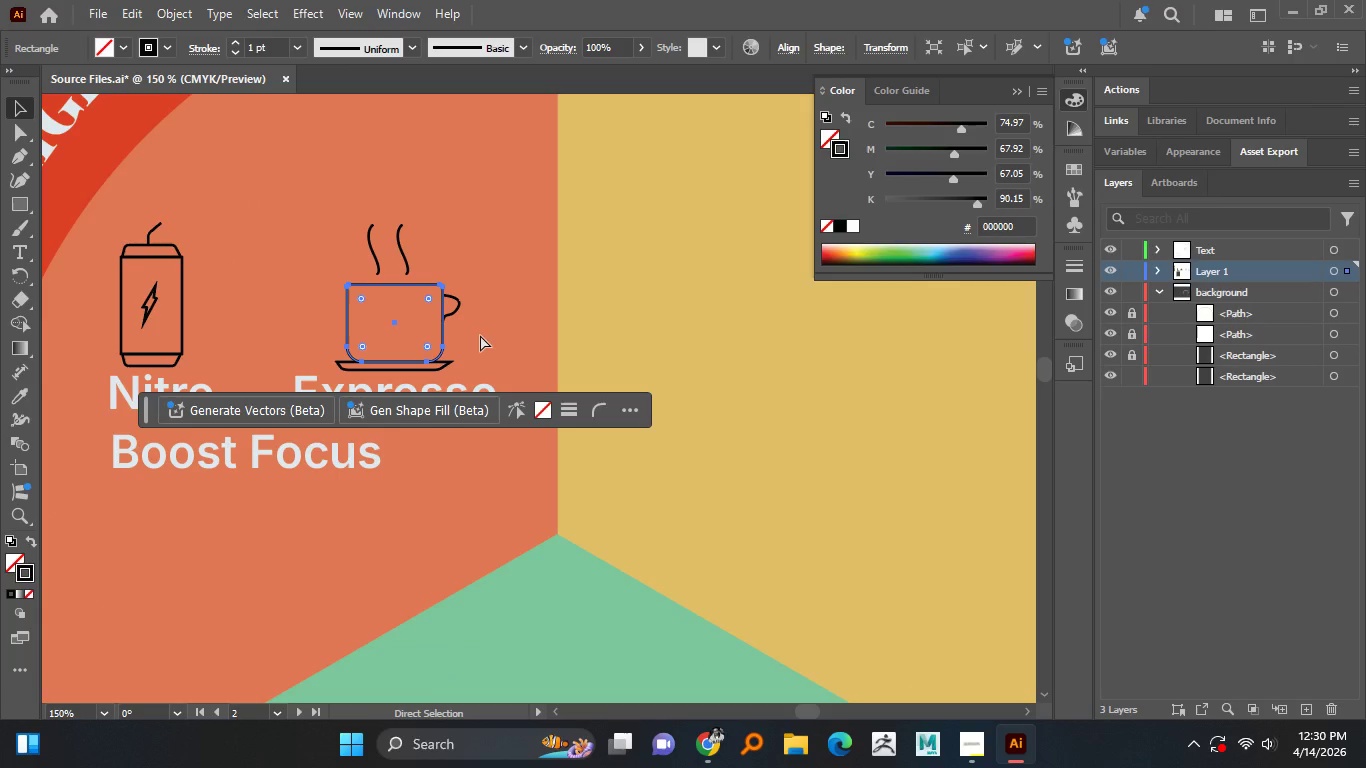 
key(Control+Z)
 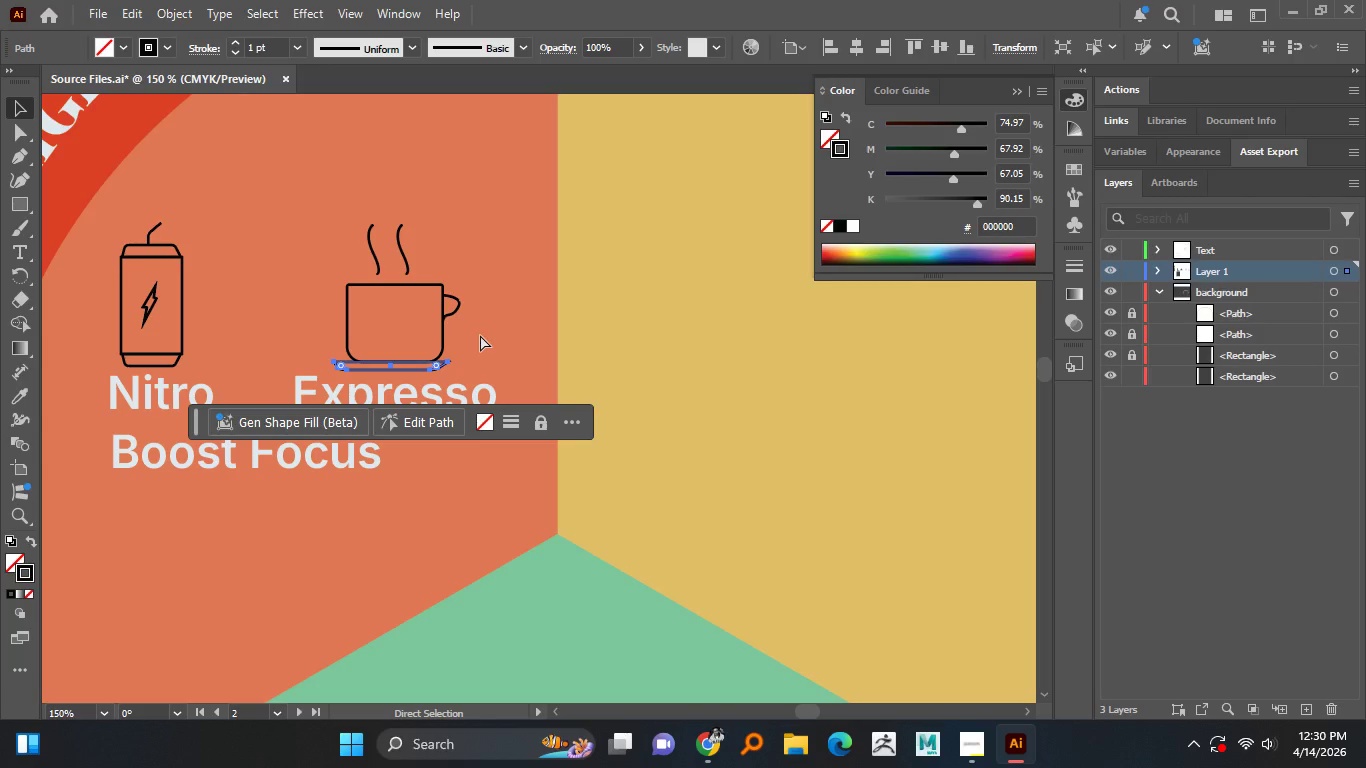 
key(Control+Shift+Z)
 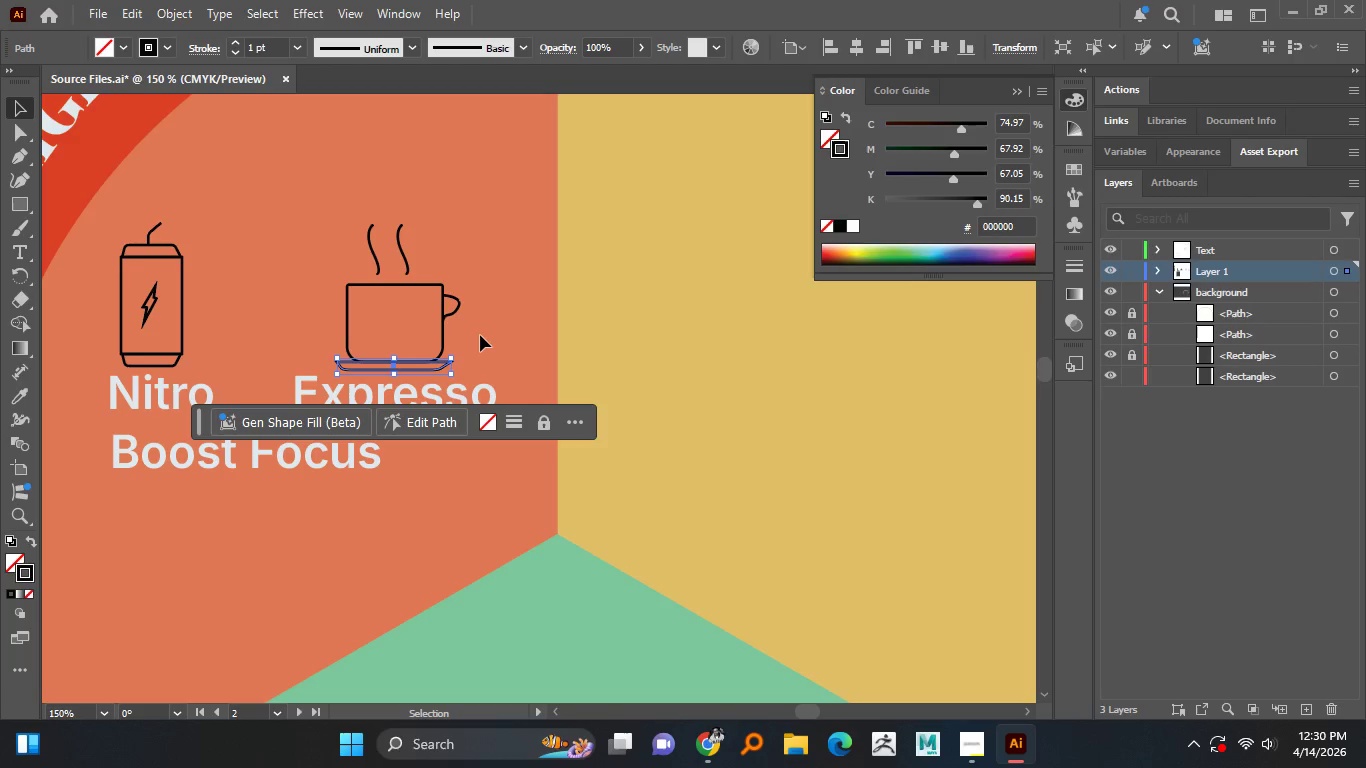 
left_click([480, 335])
 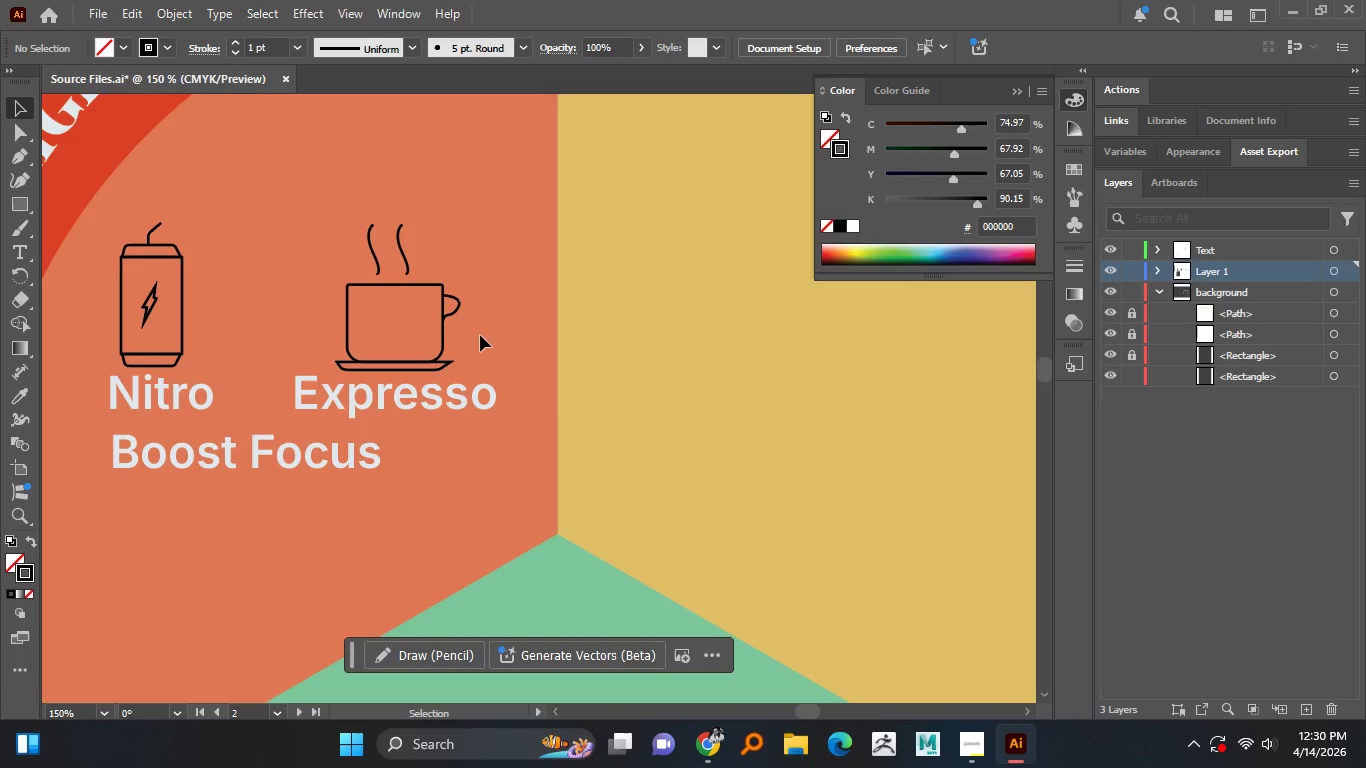 
hold_key(key=AltLeft, duration=1.38)
scroll: coordinate [480, 335], scroll_direction: down, amount: 2.0
 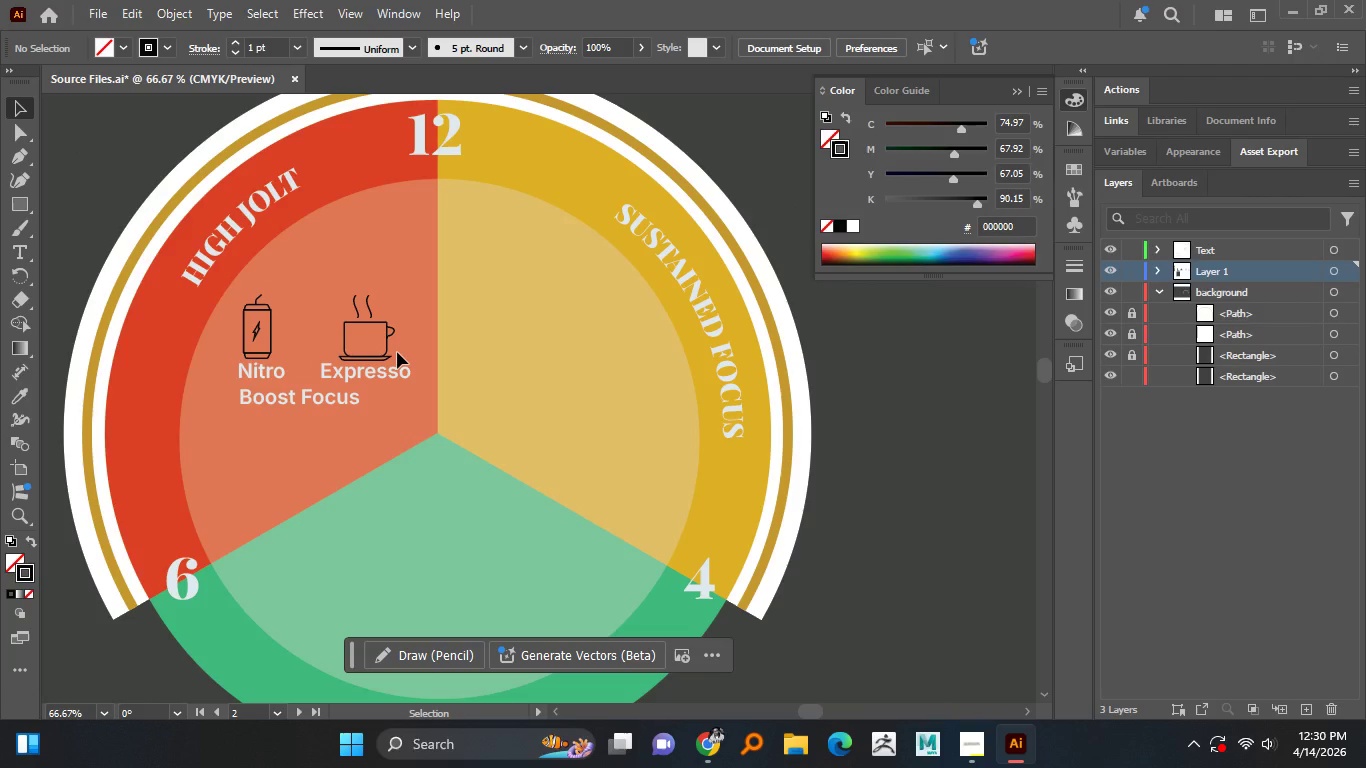 
wait(12.8)
 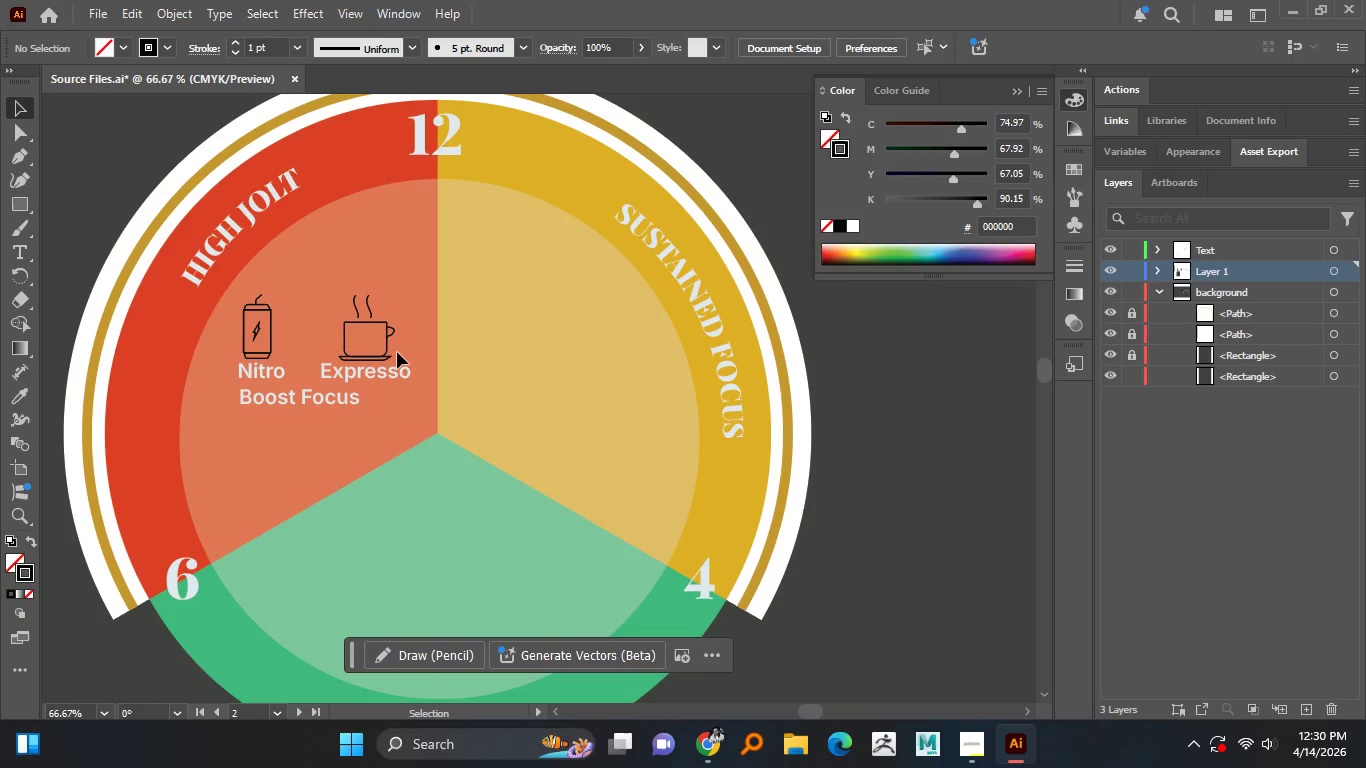 
hold_key(key=AltLeft, duration=1.51)
left_click_drag(start_coordinate=[311, 405], to_coordinate=[460, 92])
 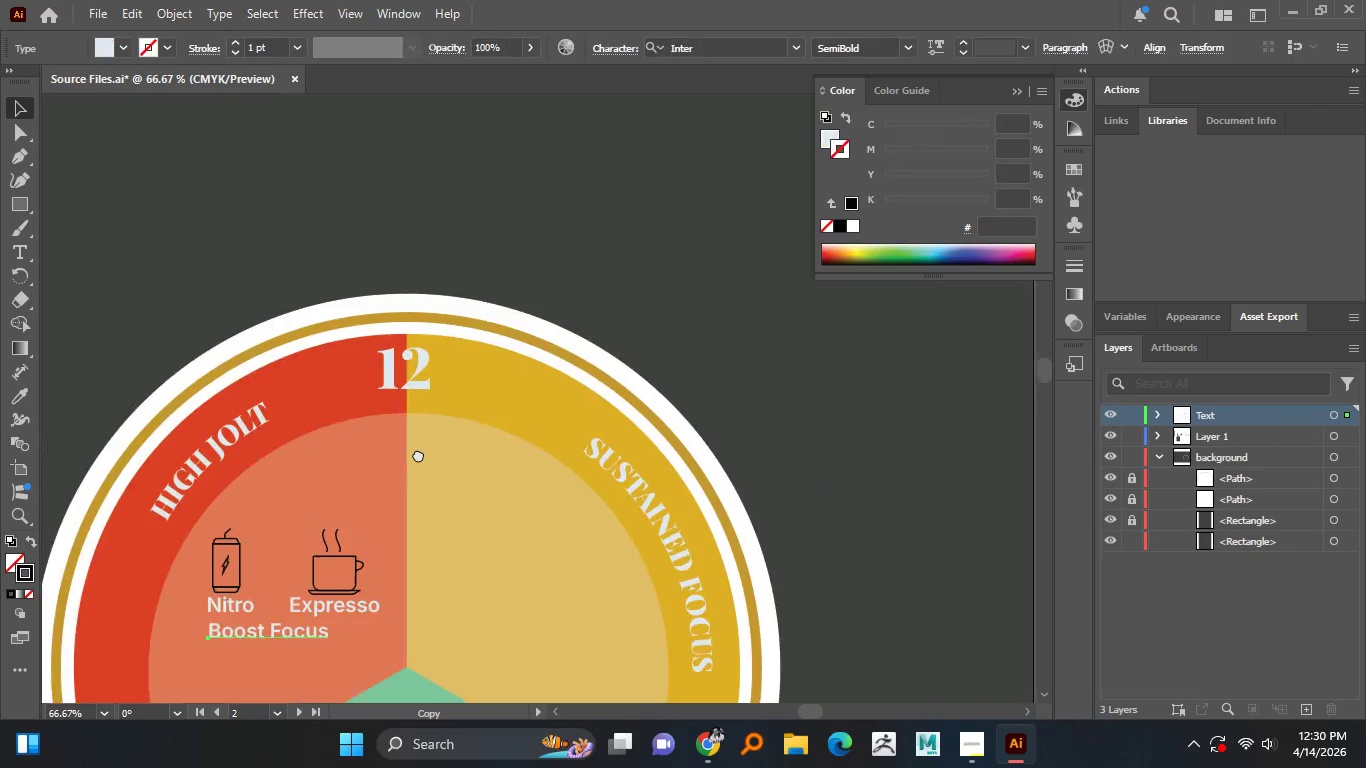 
hold_key(key=AltLeft, duration=1.52)
 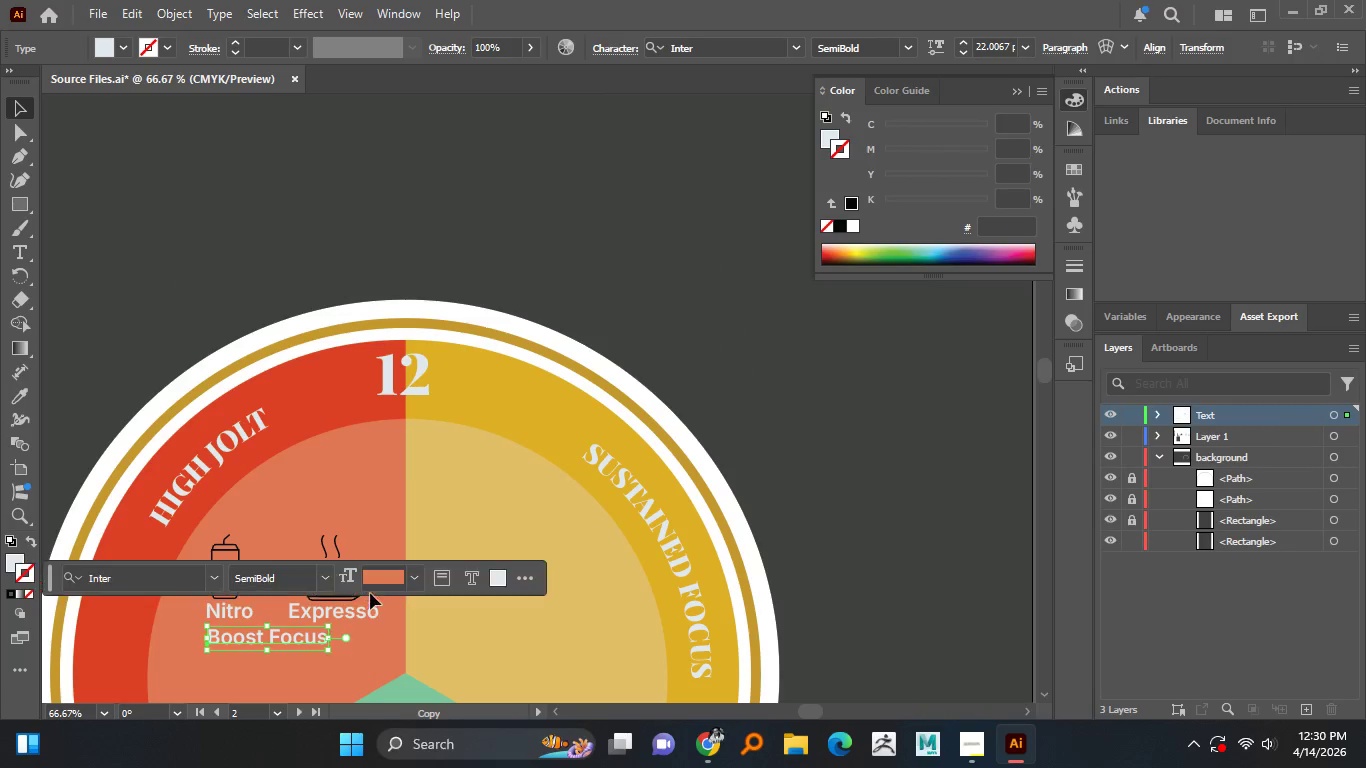 
hold_key(key=AltLeft, duration=0.41)
 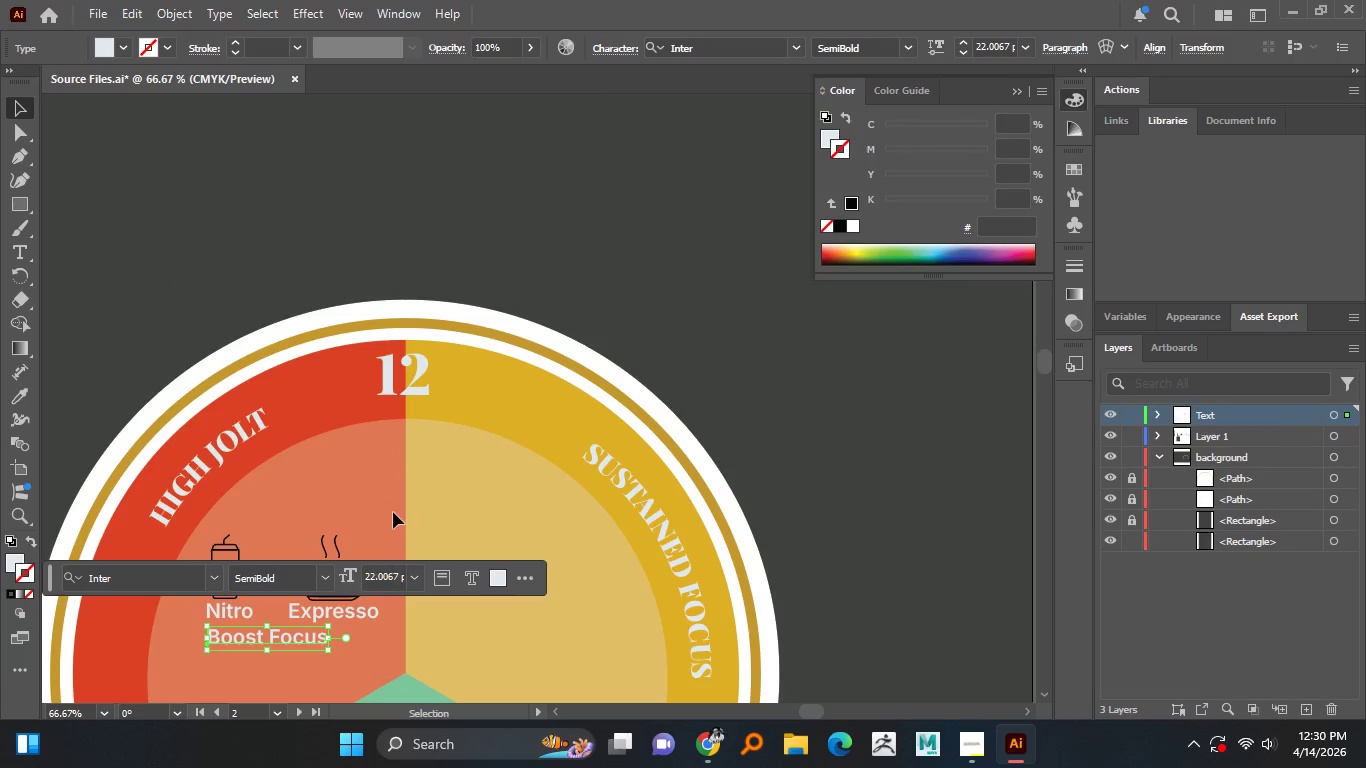 
hold_key(key=AltLeft, duration=1.52)
scroll: coordinate [393, 512], scroll_direction: down, amount: 2.0
 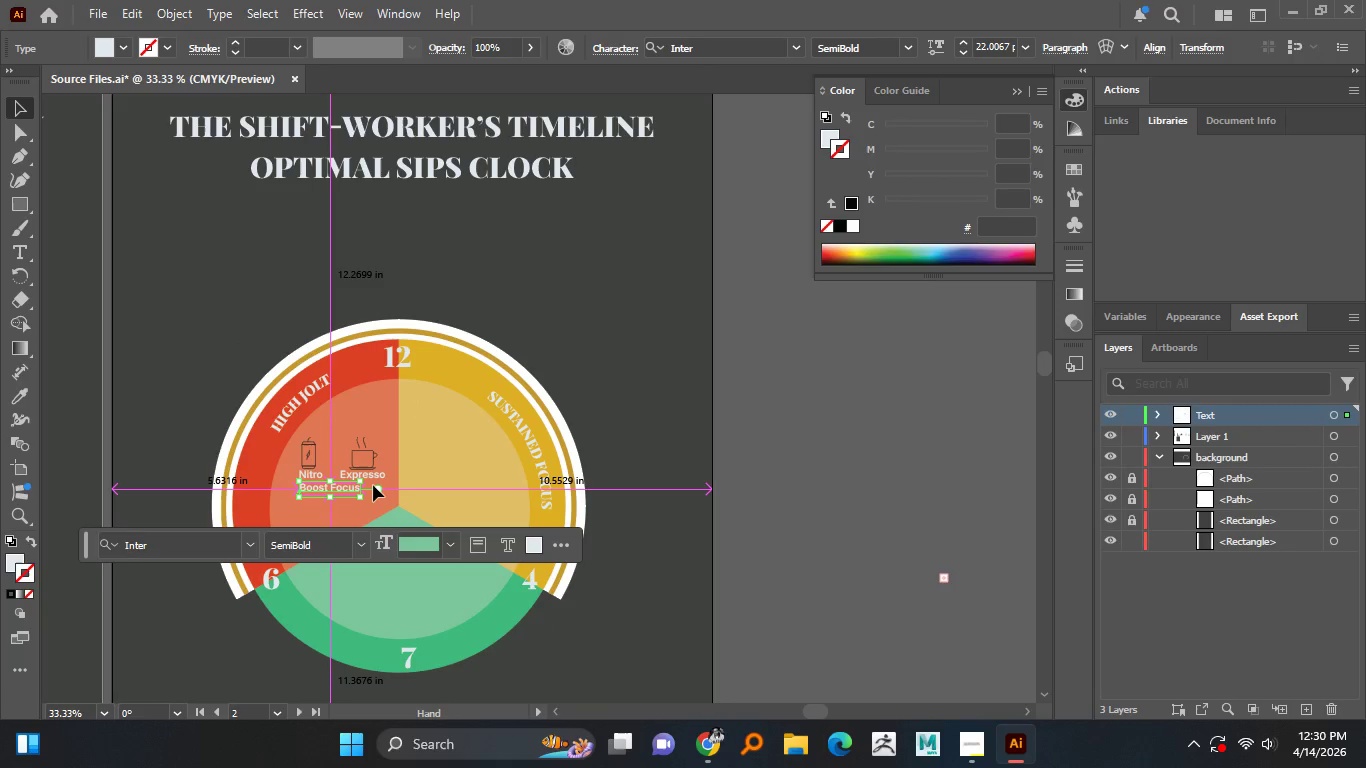 
key(Alt+AltLeft)
 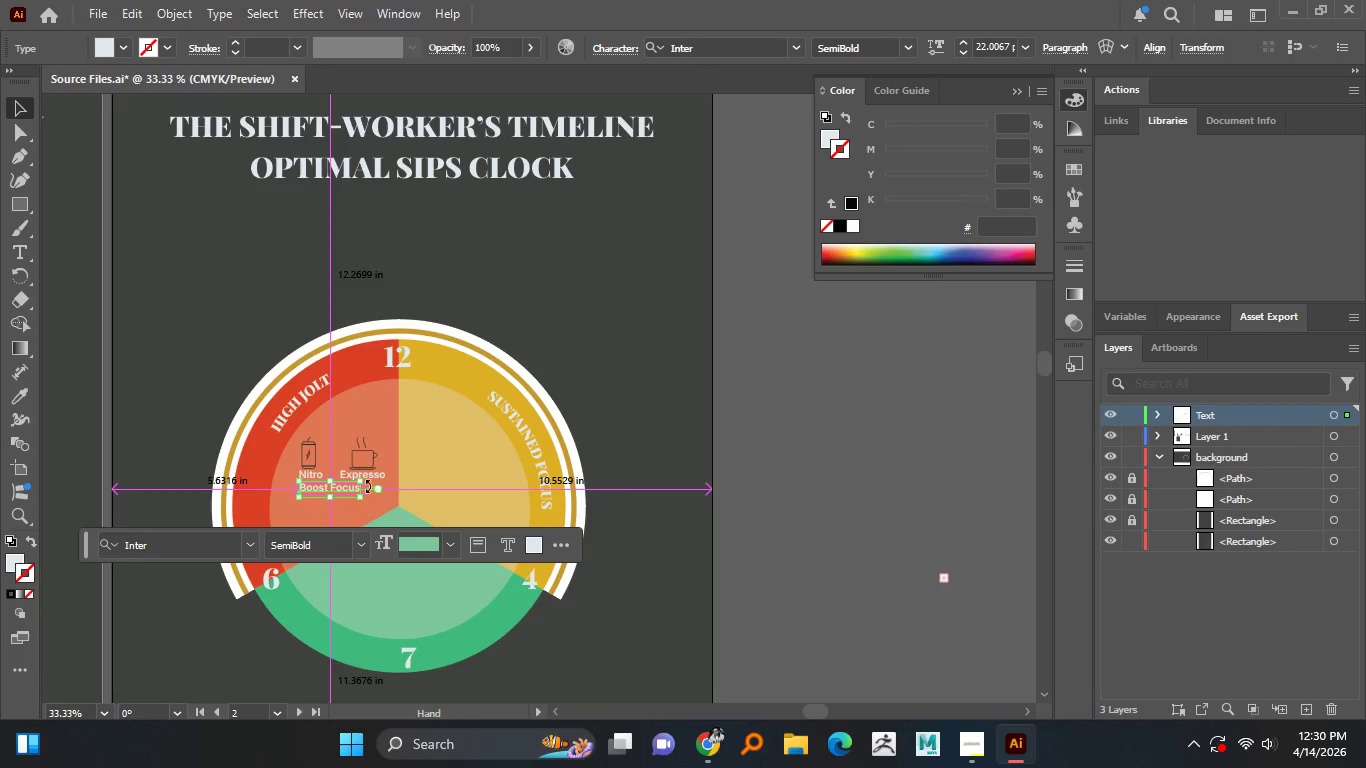 
key(Alt+AltLeft)
 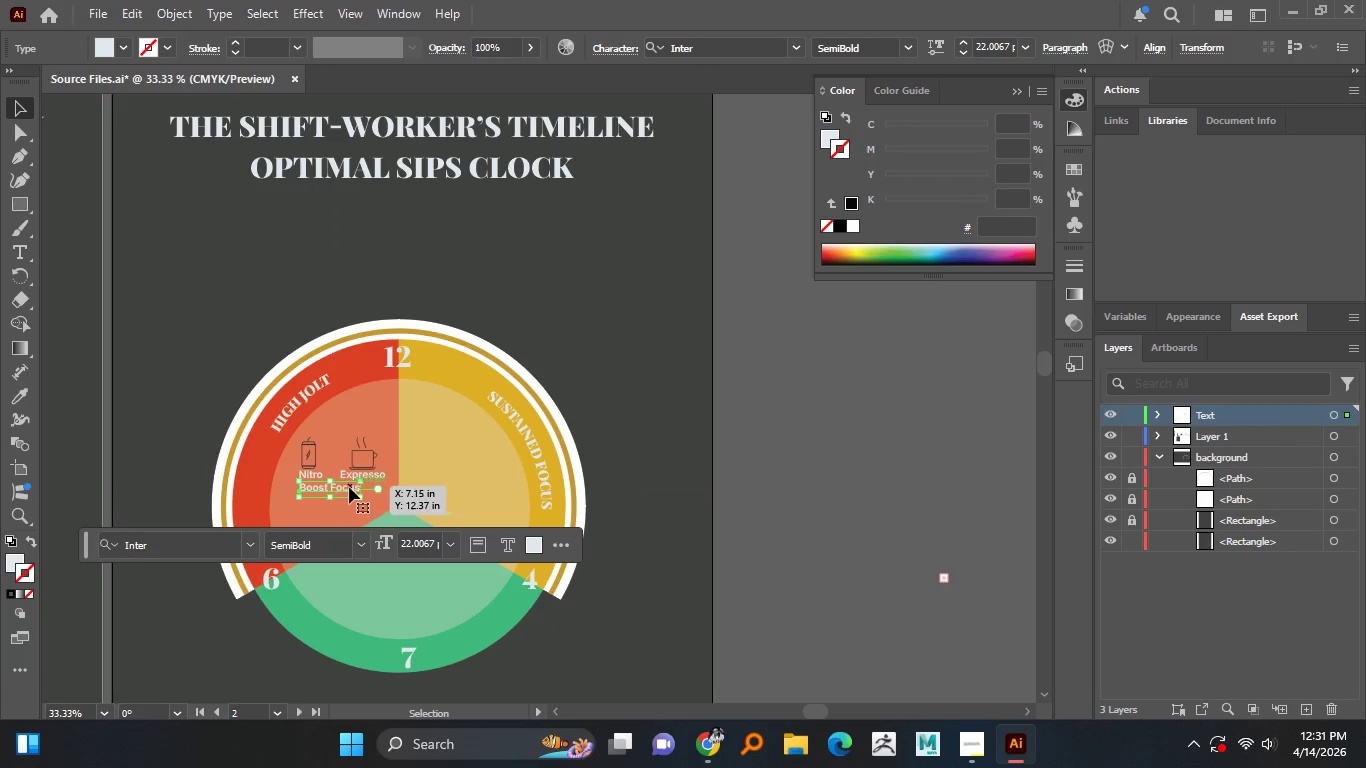 
hold_key(key=AltLeft, duration=1.52)
left_click_drag(start_coordinate=[343, 491], to_coordinate=[410, 309])
 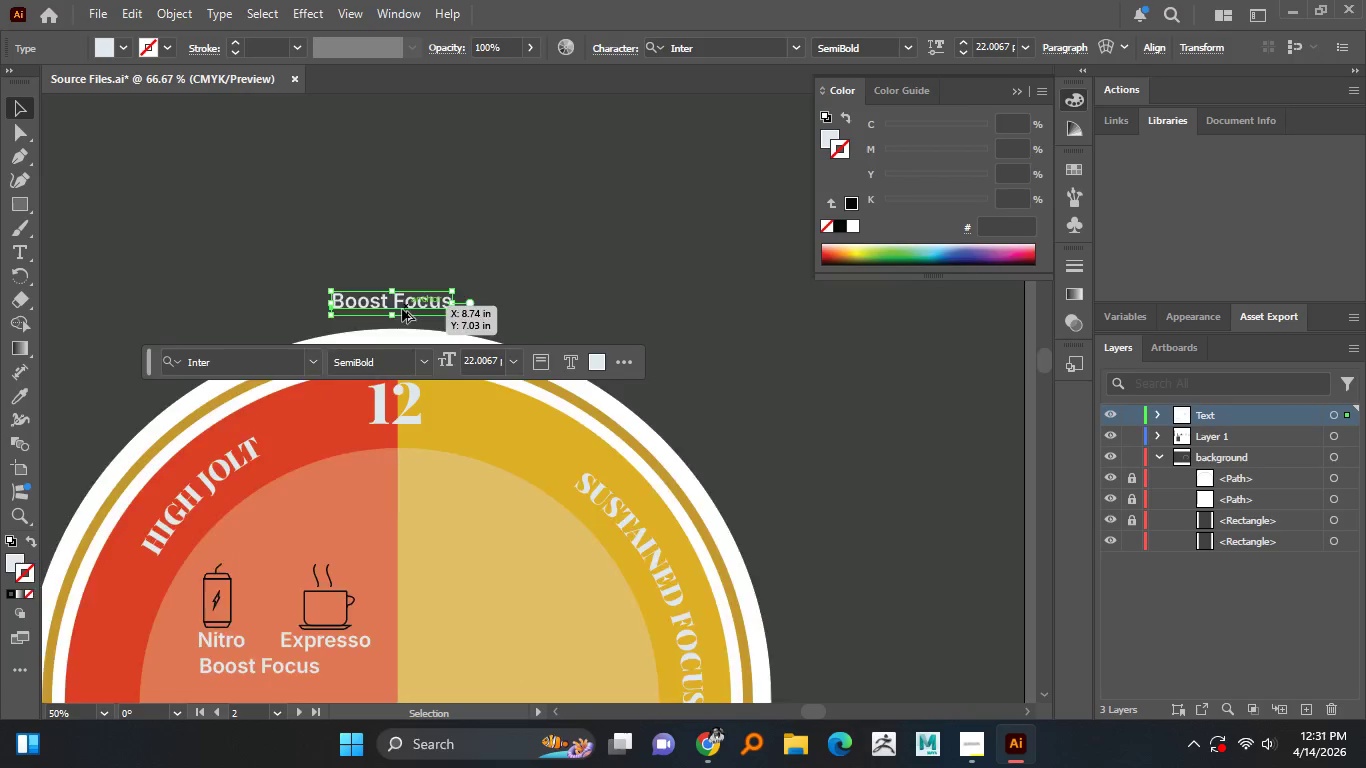 
hold_key(key=AltLeft, duration=1.5)
 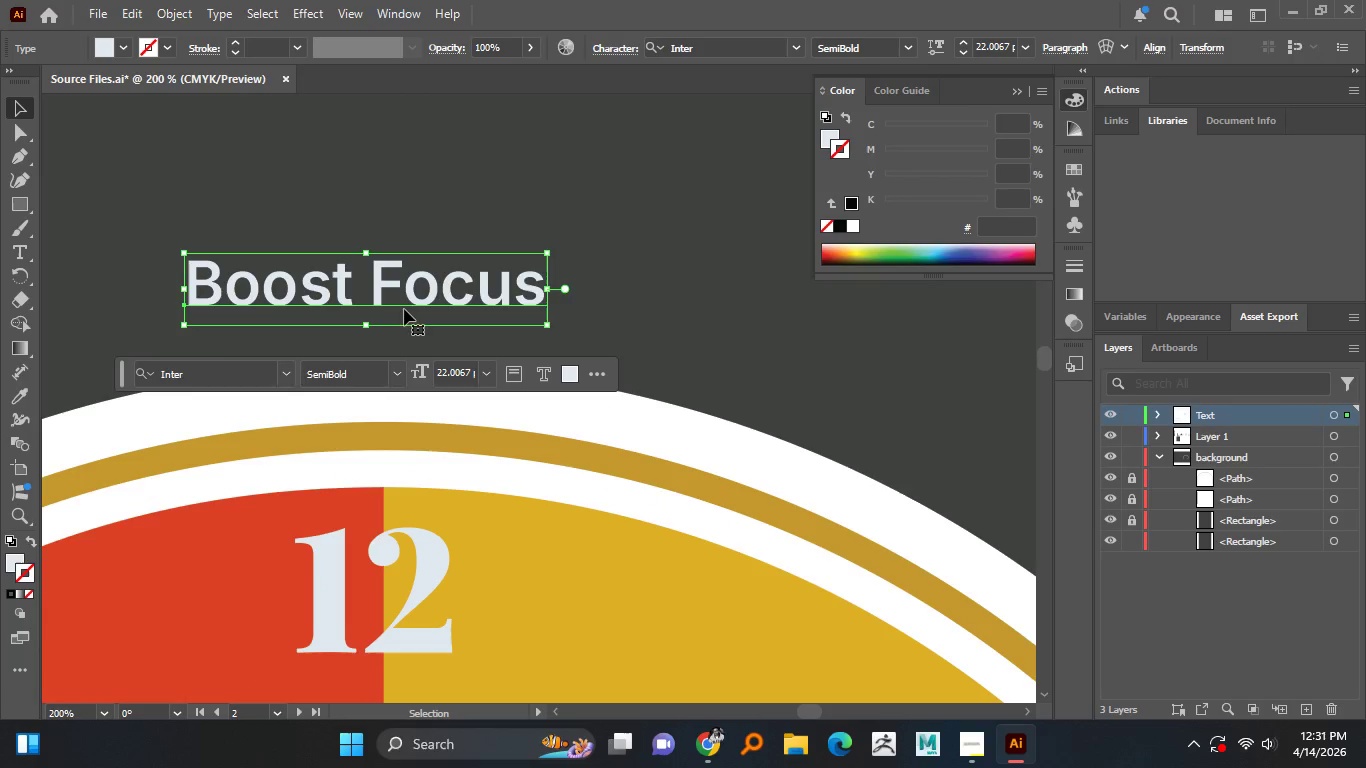 
key(Alt+AltLeft)
 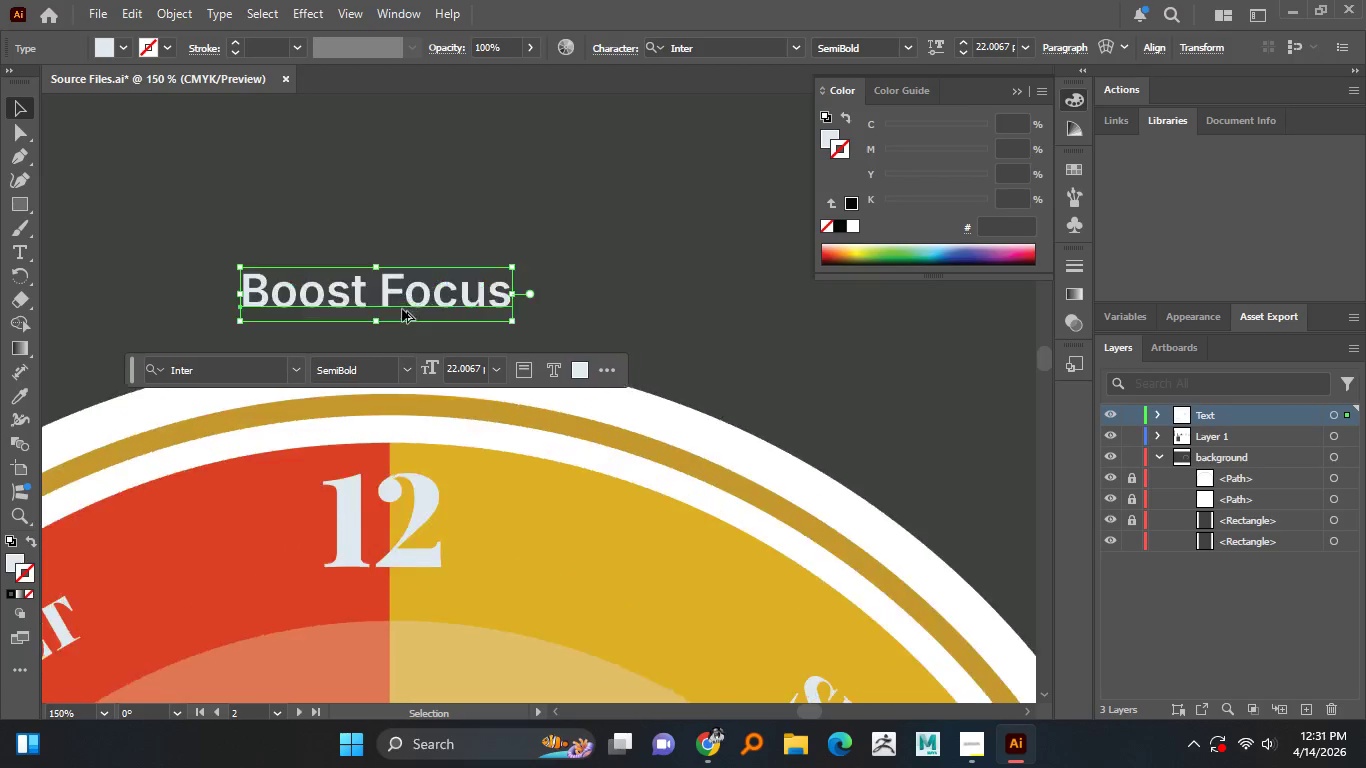 
key(Alt+AltLeft)
 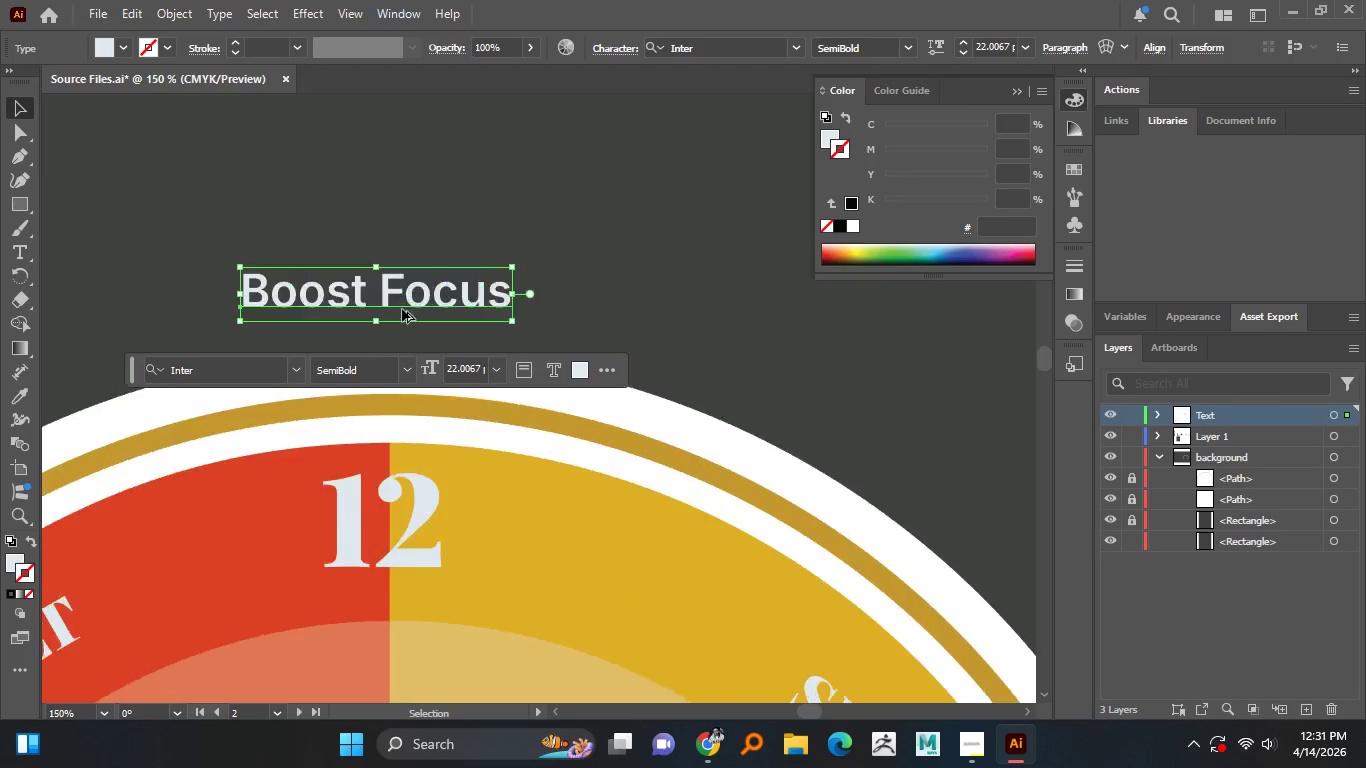 
key(Alt+AltLeft)
 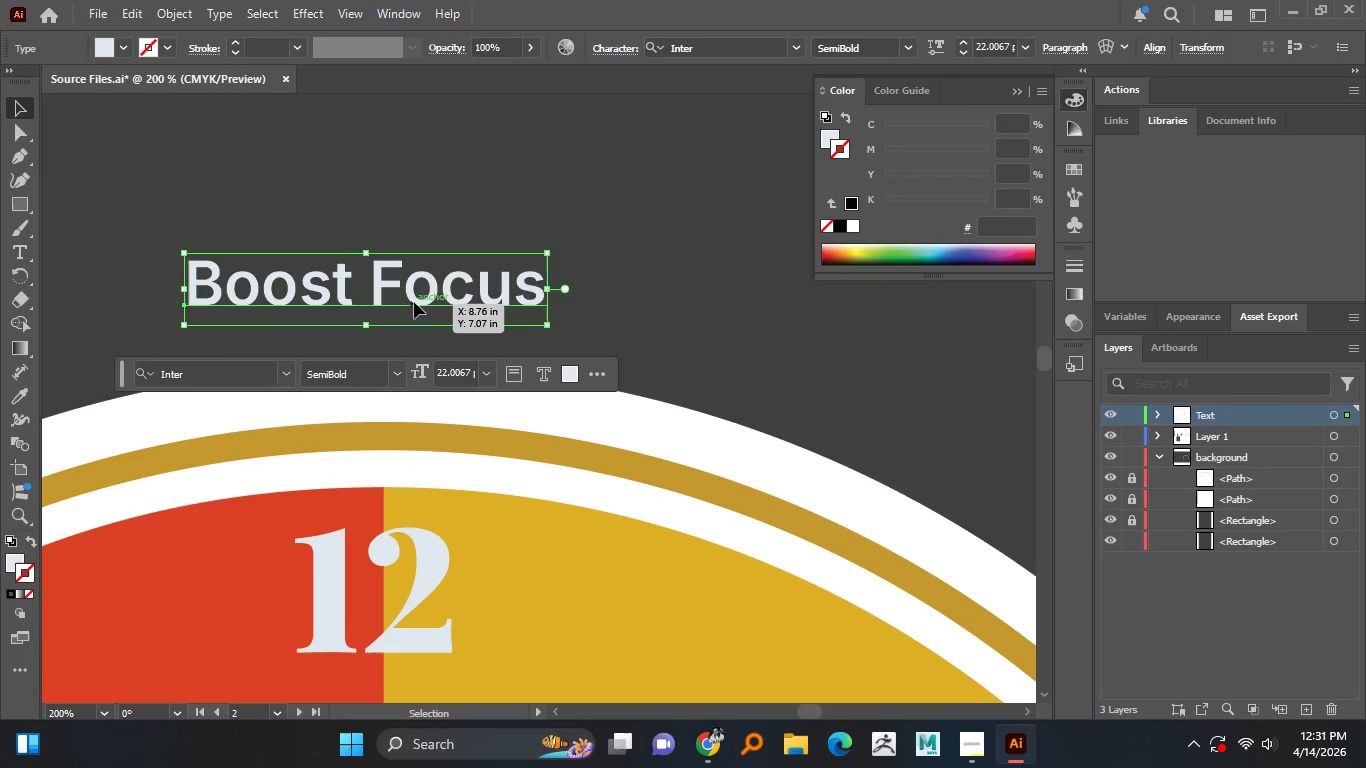 
scroll: coordinate [402, 309], scroll_direction: up, amount: 5.0
 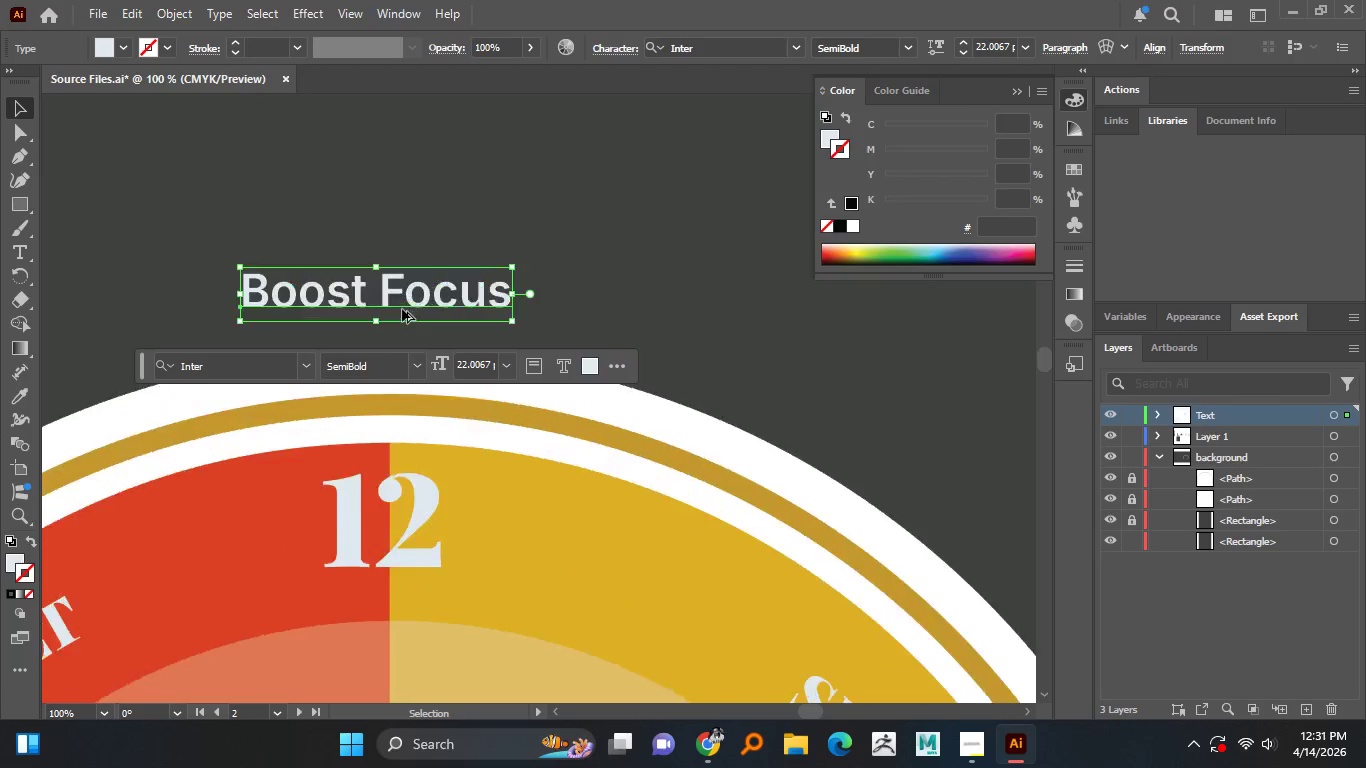 
double_click([414, 302])
 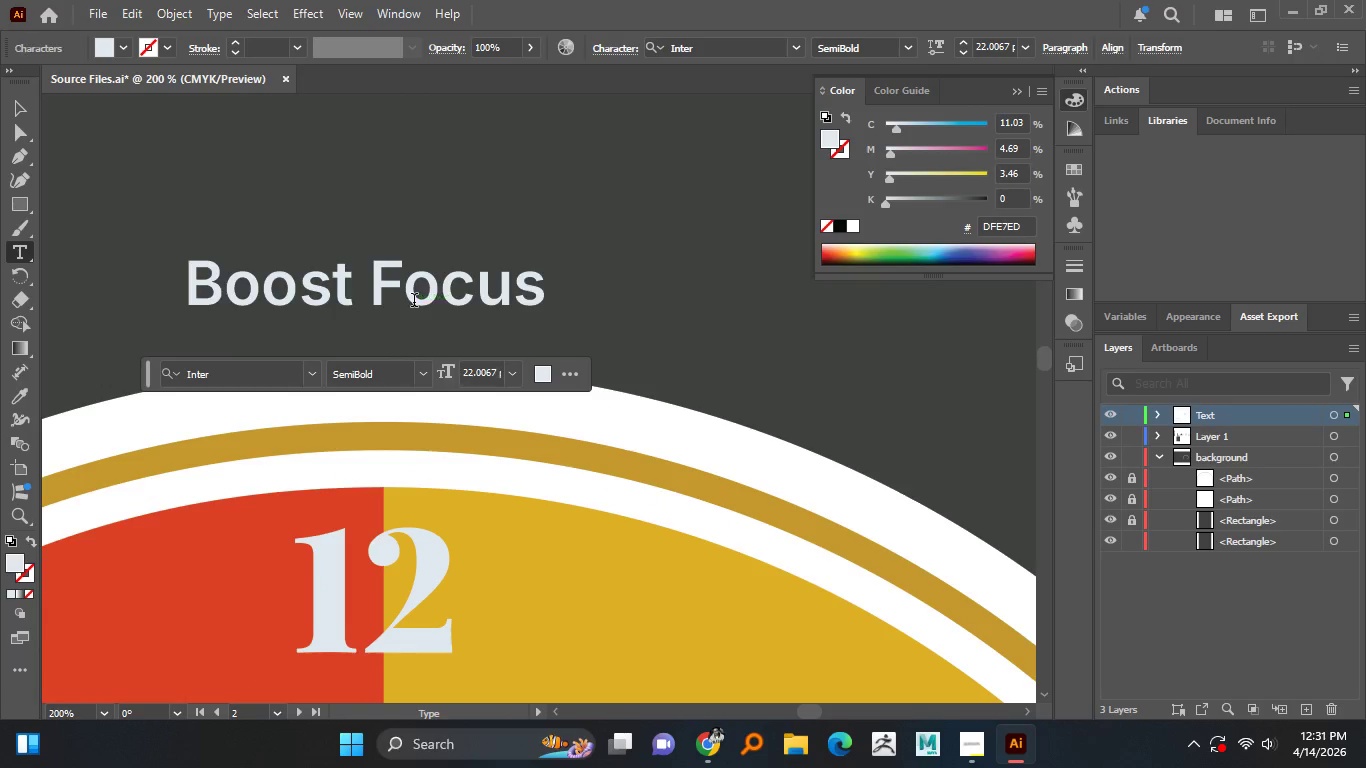 
key(Control+A)
 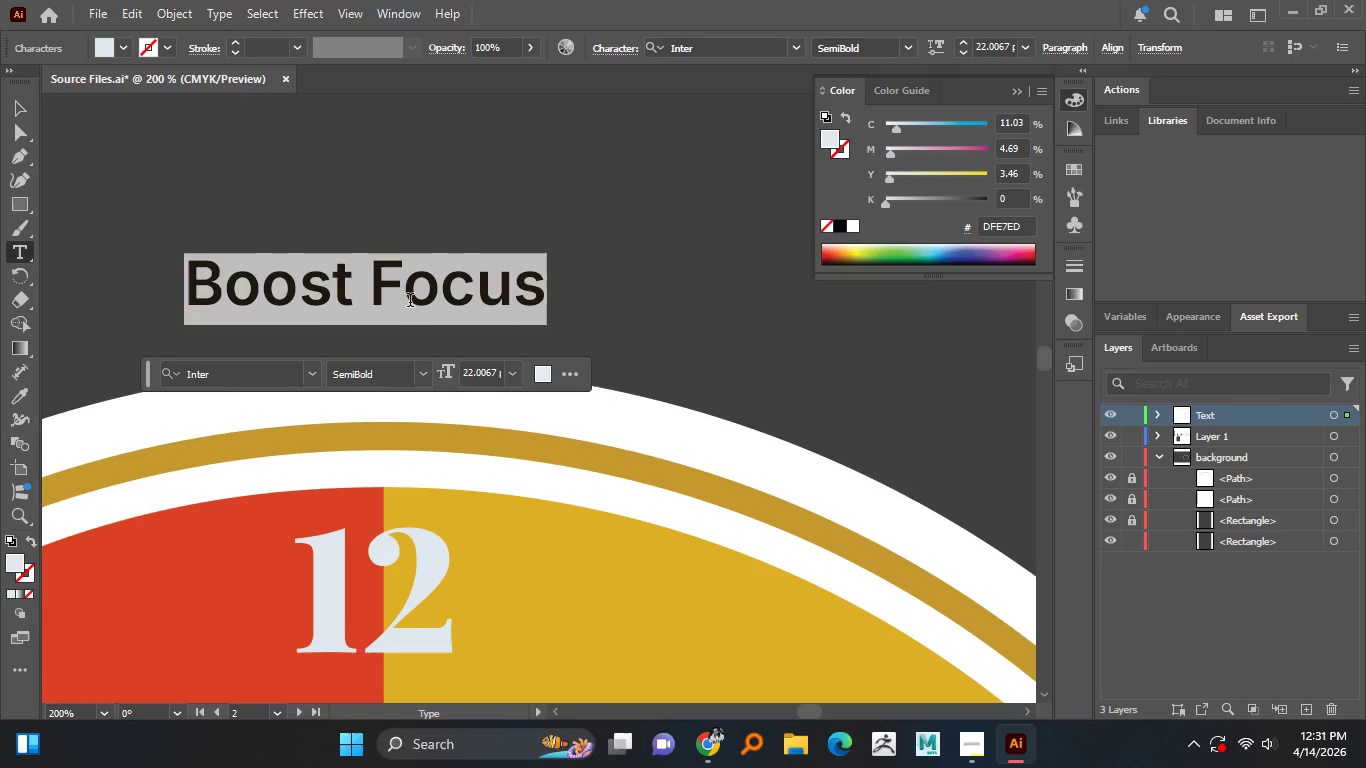 
type(Nifh )
key(Backspace)
key(Backspace)
key(Backspace)
type(ght Shift)
 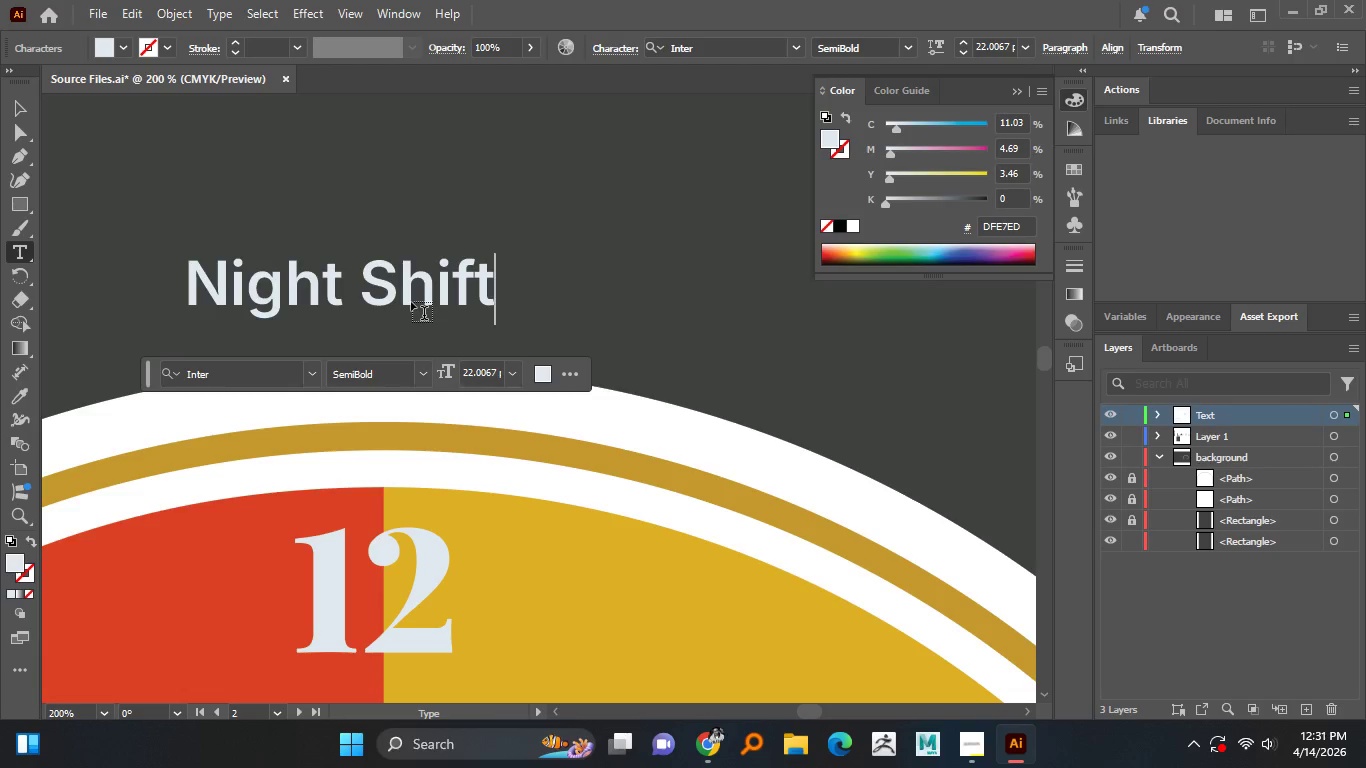 
left_click([23, 112])
 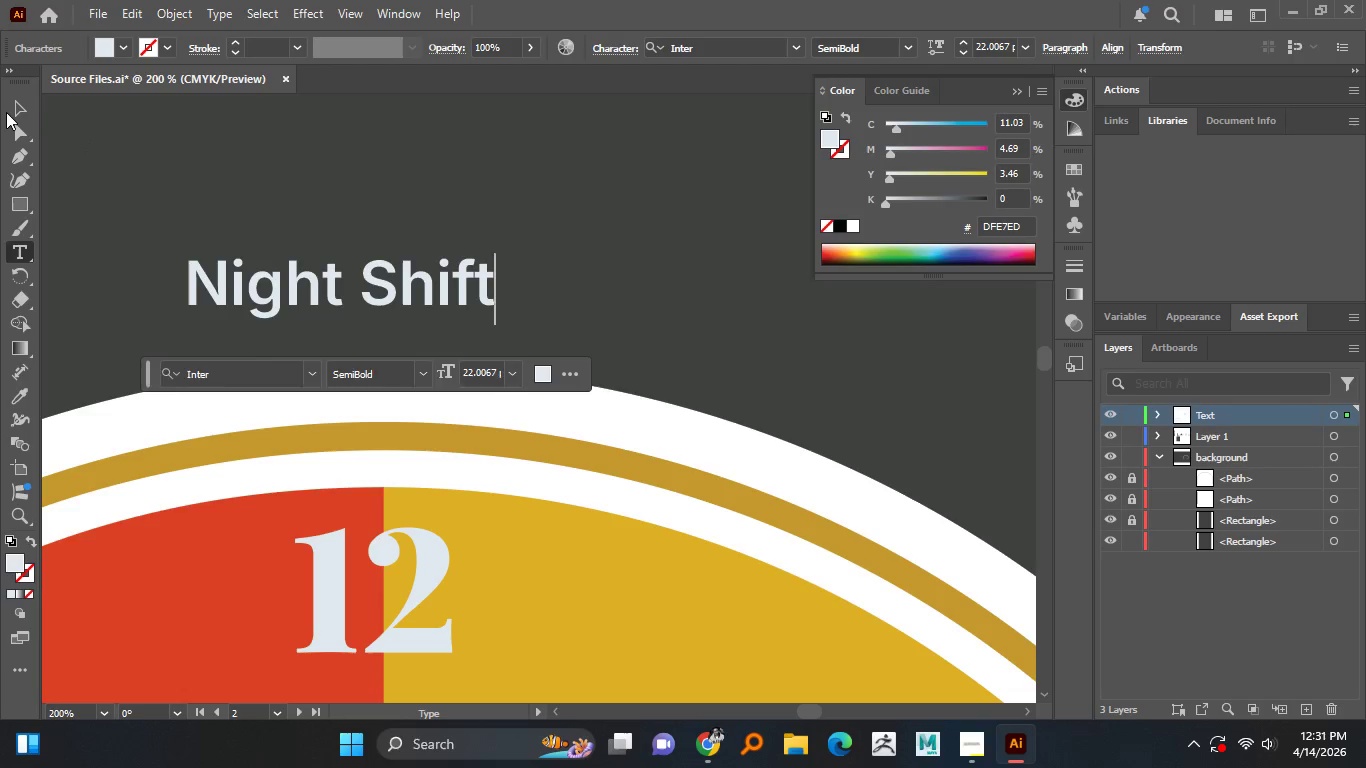 
left_click([6, 112])
 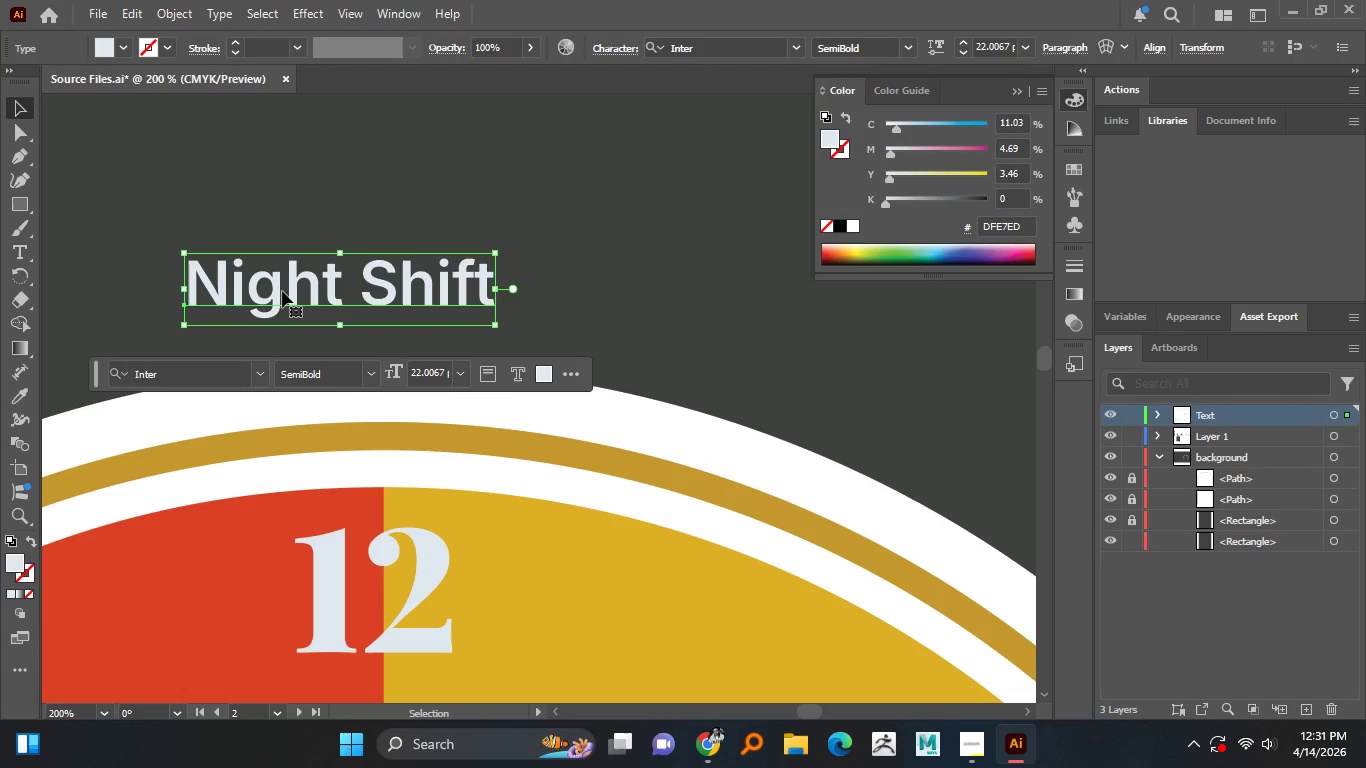 
hold_key(key=MetaLeft, duration=1.27)
 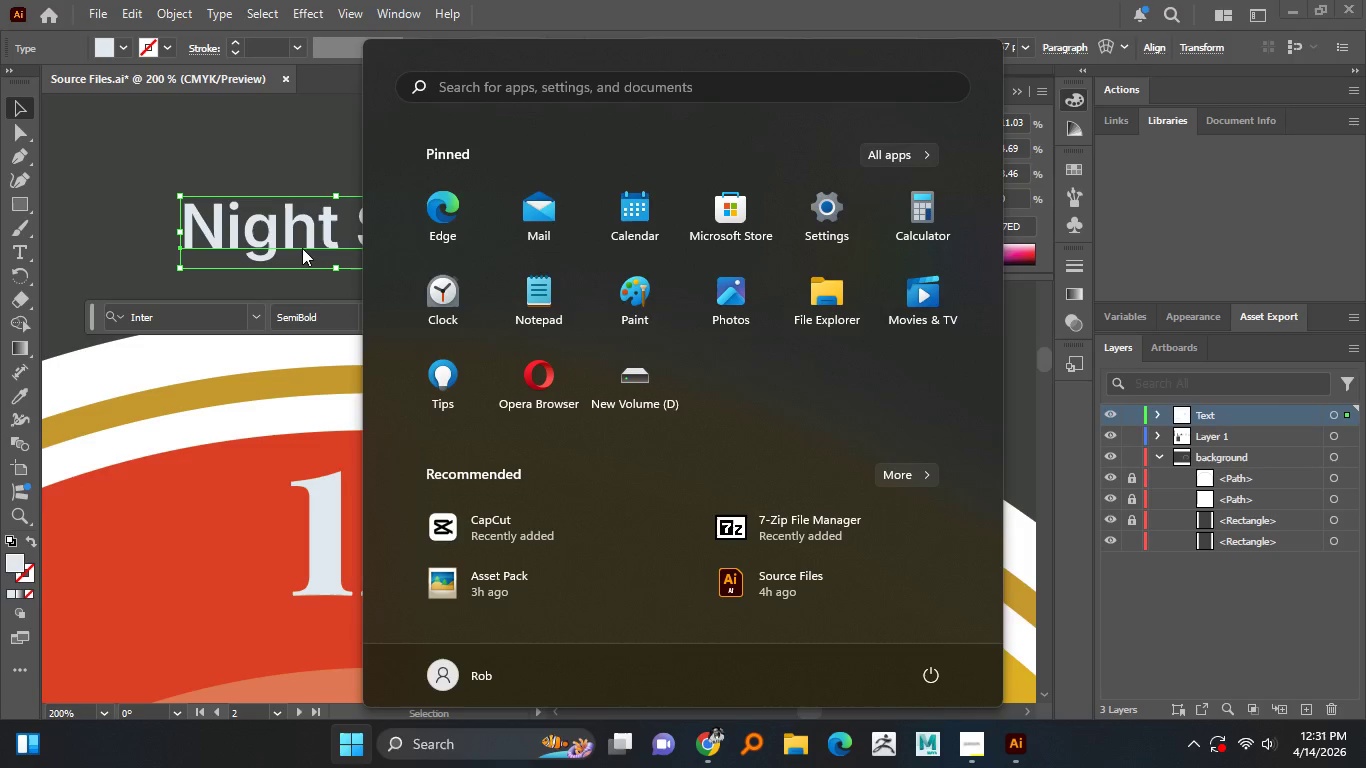 
key(Meta+MetaLeft)
 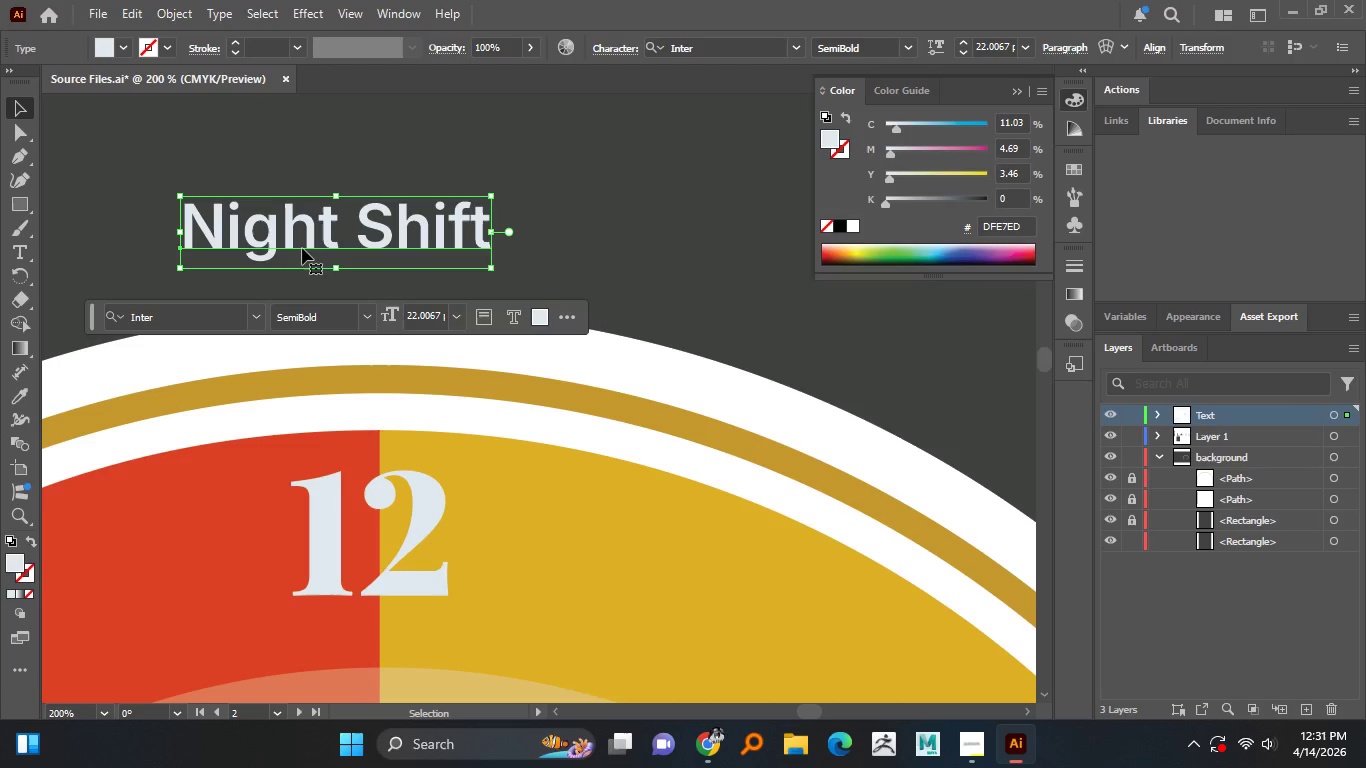 
hold_key(key=AltLeft, duration=1.52)
 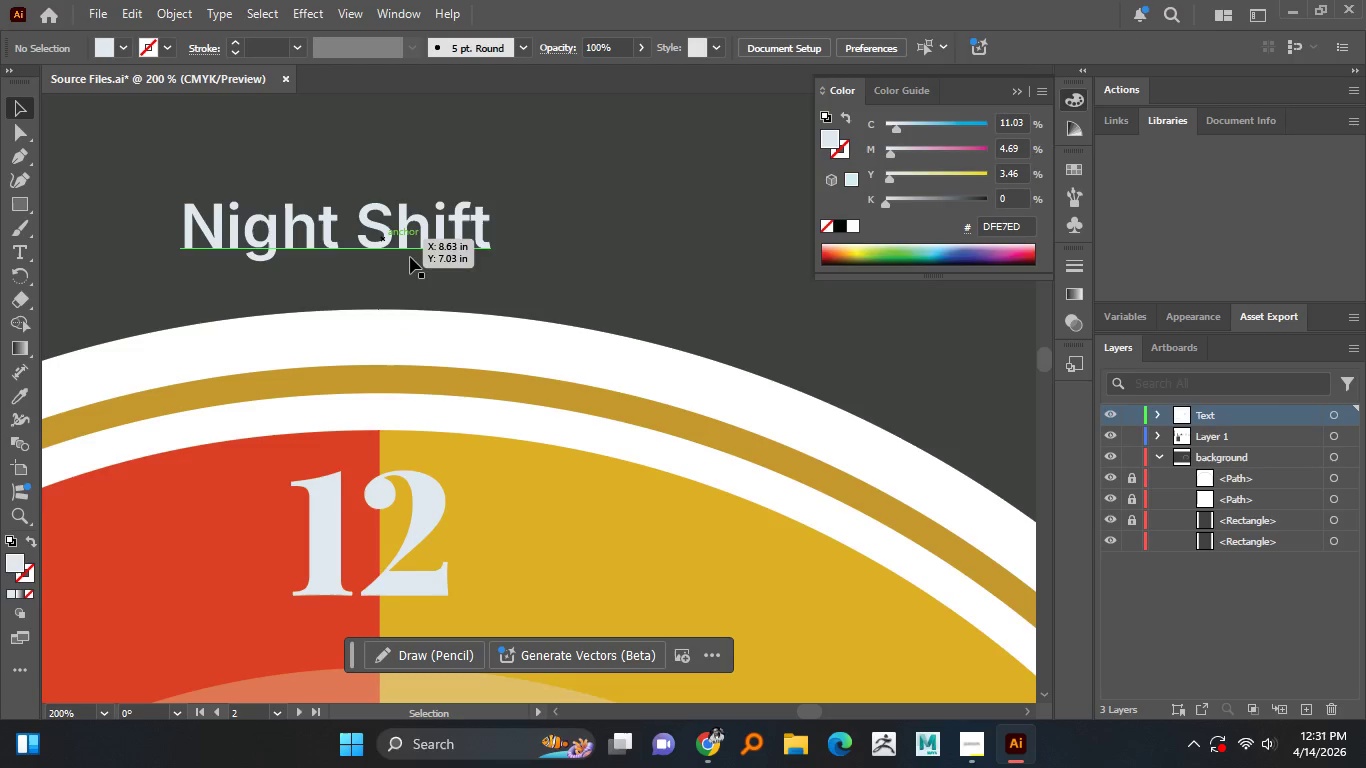 
hold_key(key=AltLeft, duration=1.09)
left_click_drag(start_coordinate=[384, 241], to_coordinate=[412, 259])
 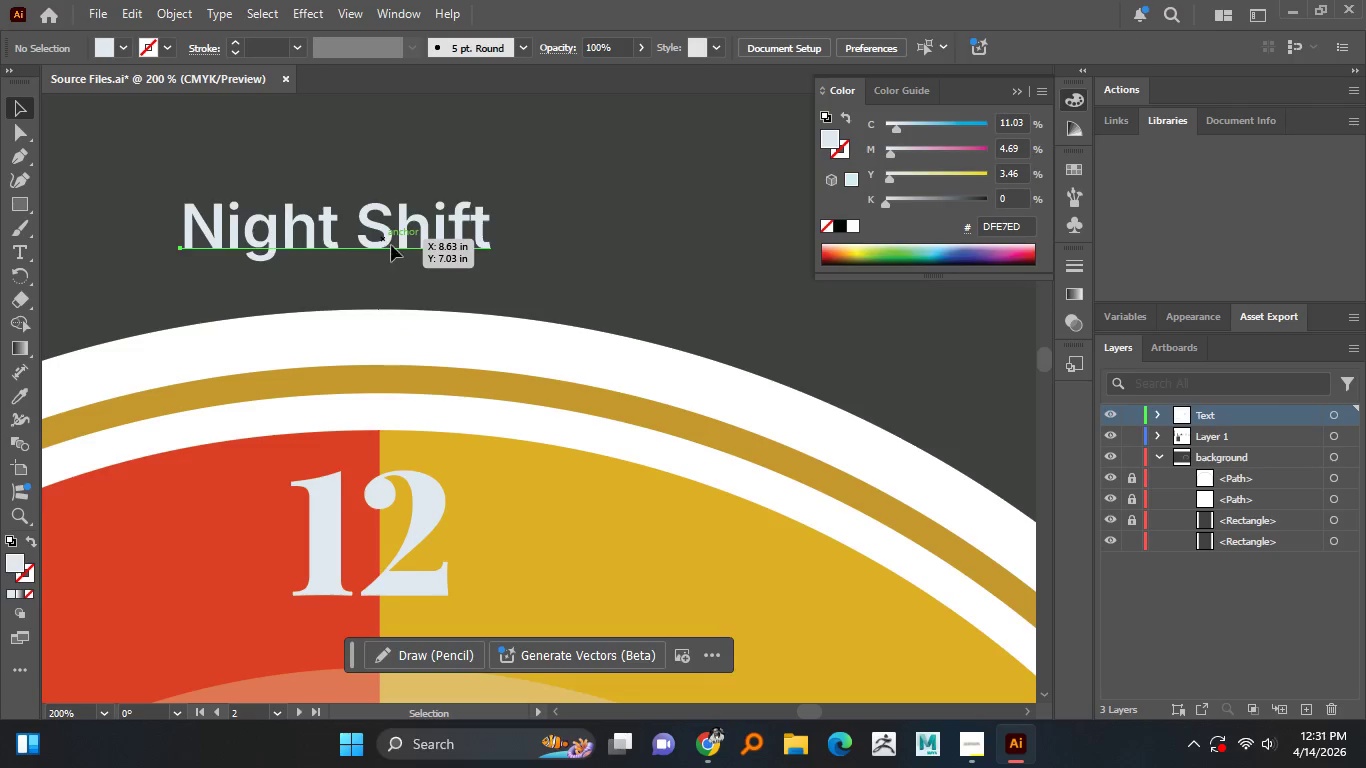 
hold_key(key=ShiftLeft, duration=0.61)
 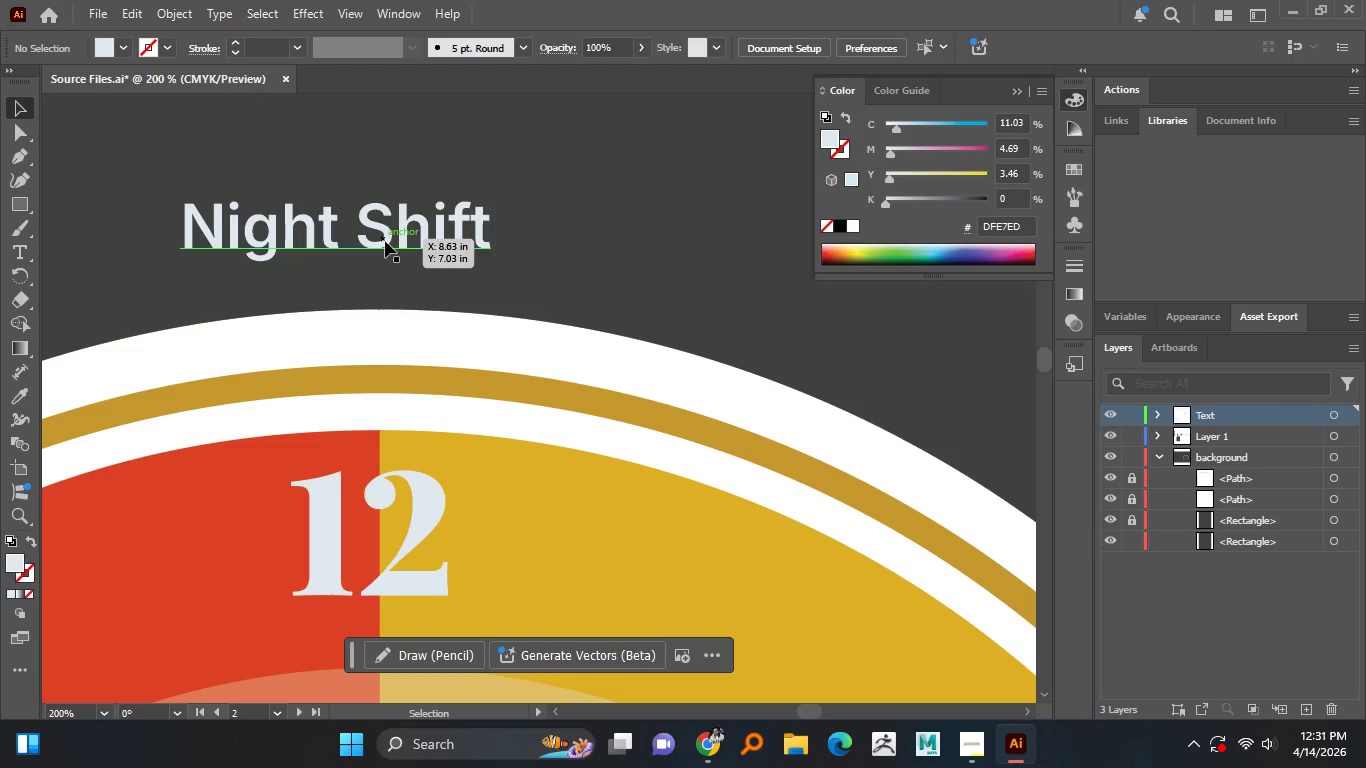 
left_click_drag(start_coordinate=[385, 241], to_coordinate=[406, 266])
 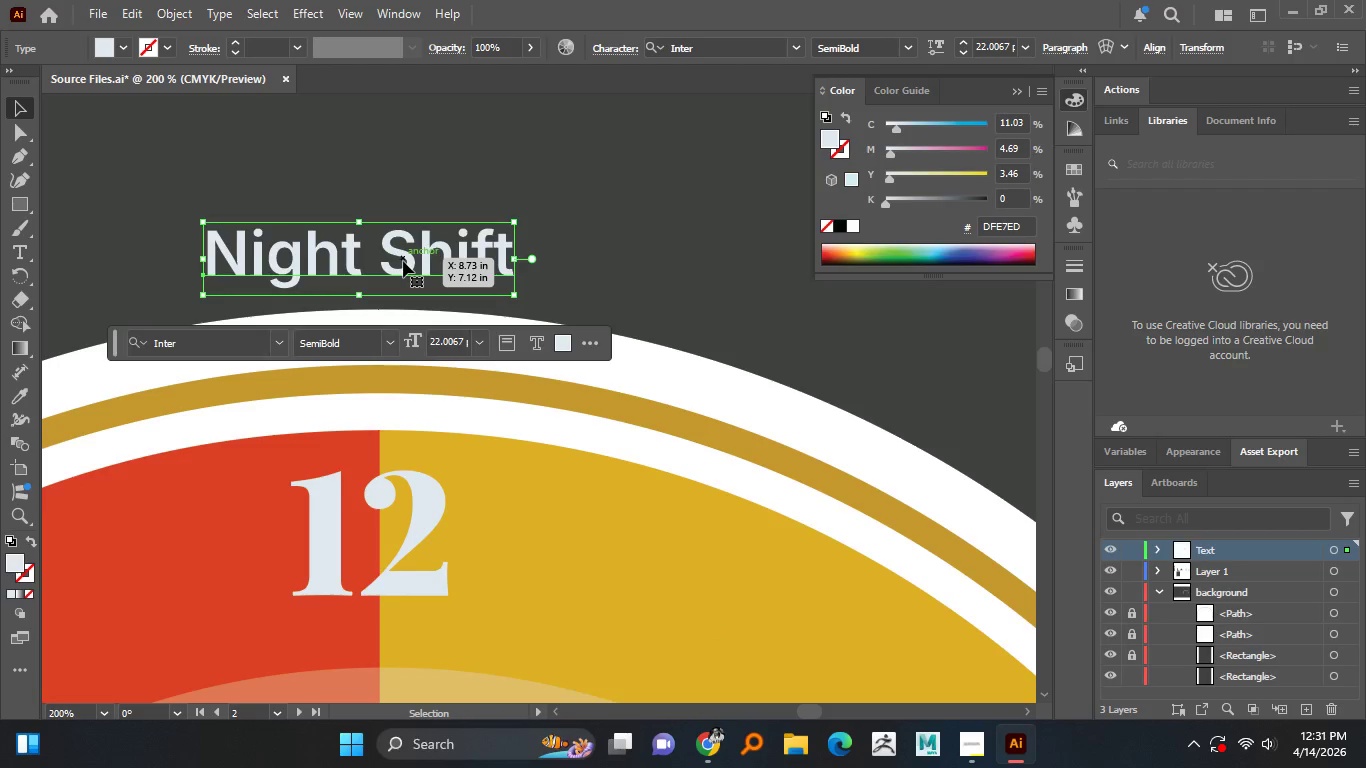 
left_click_drag(start_coordinate=[403, 261], to_coordinate=[396, 261])
 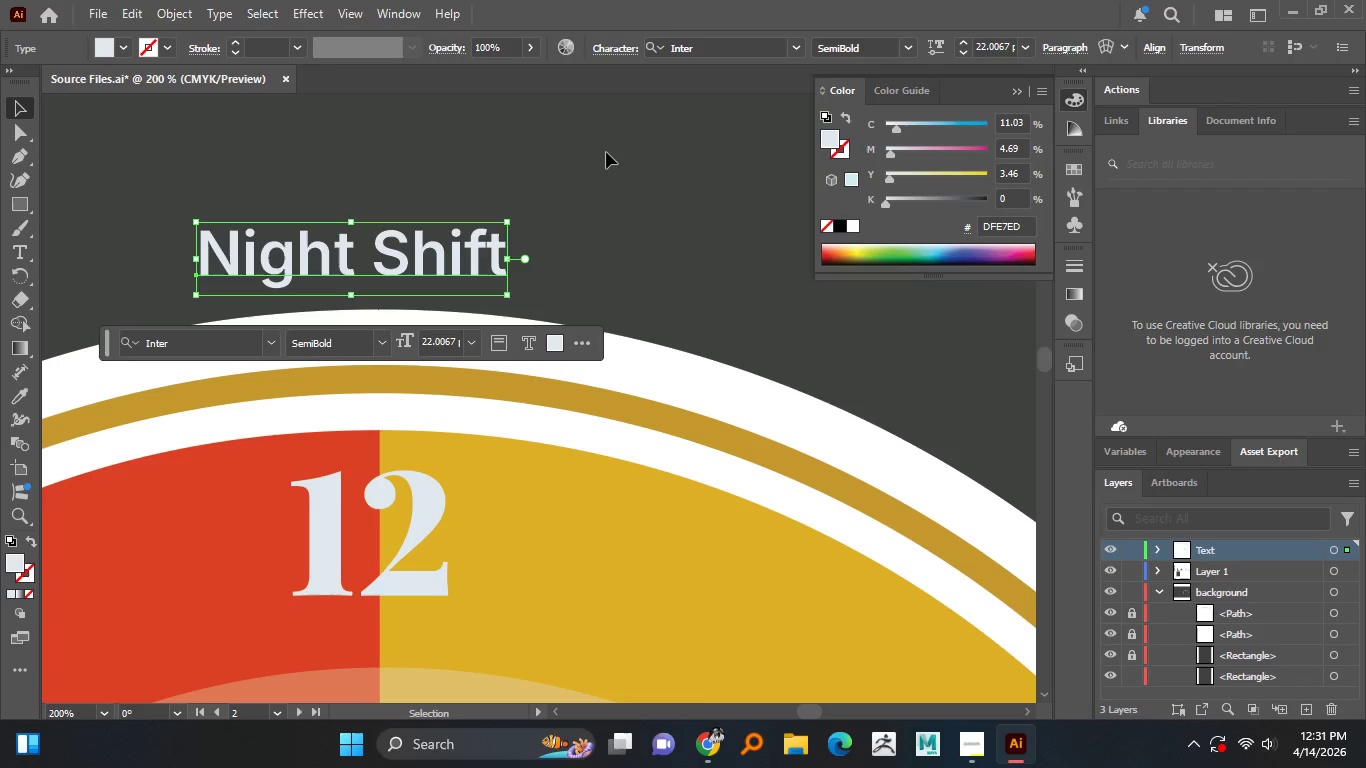 
wait(5.55)
 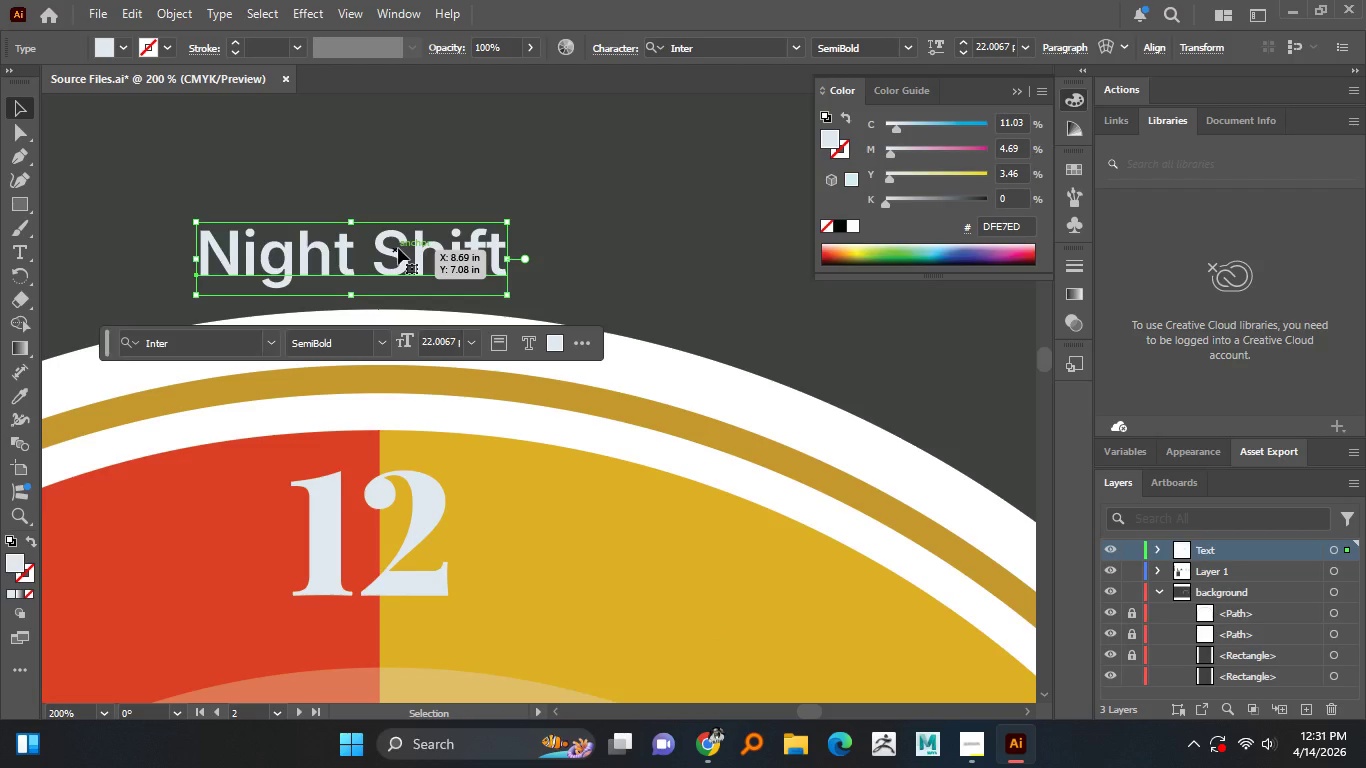 
hold_key(key=AltLeft, duration=0.42)
 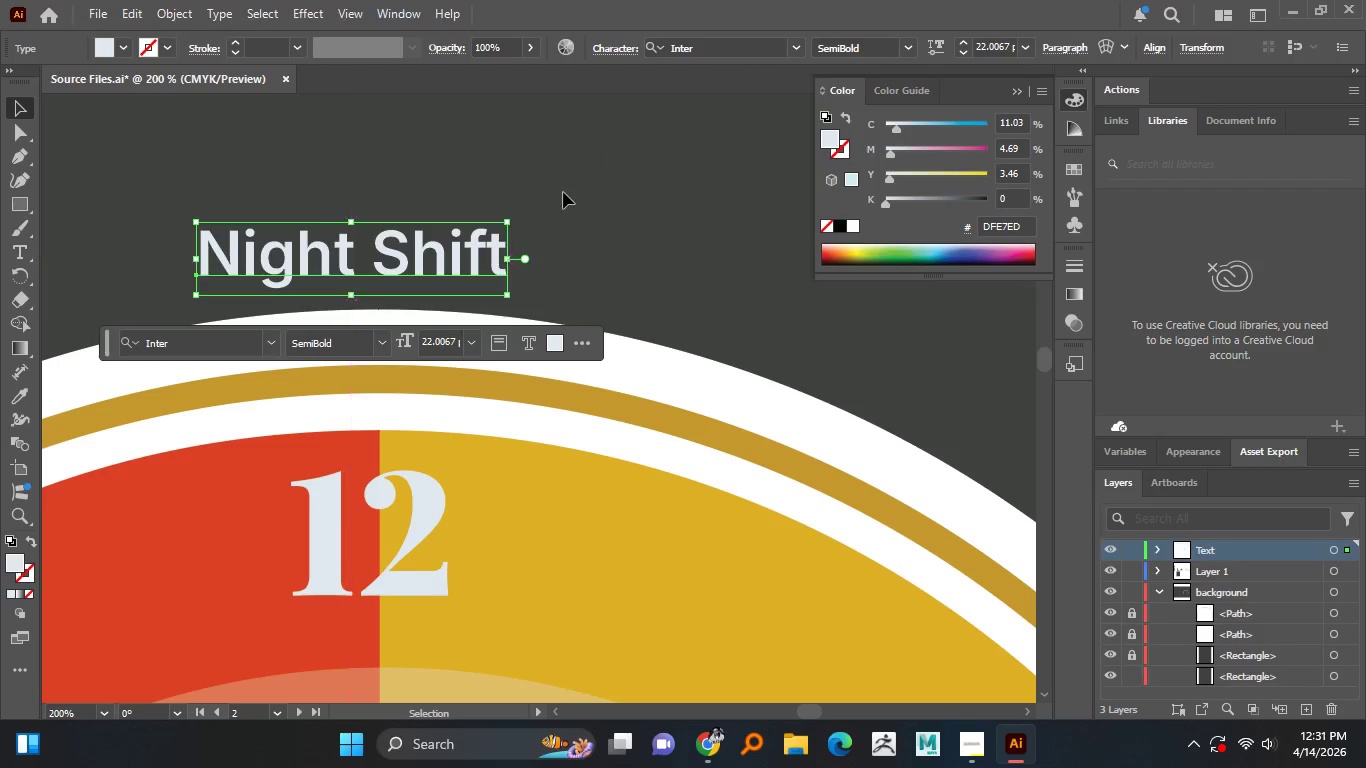 
left_click([563, 192])
 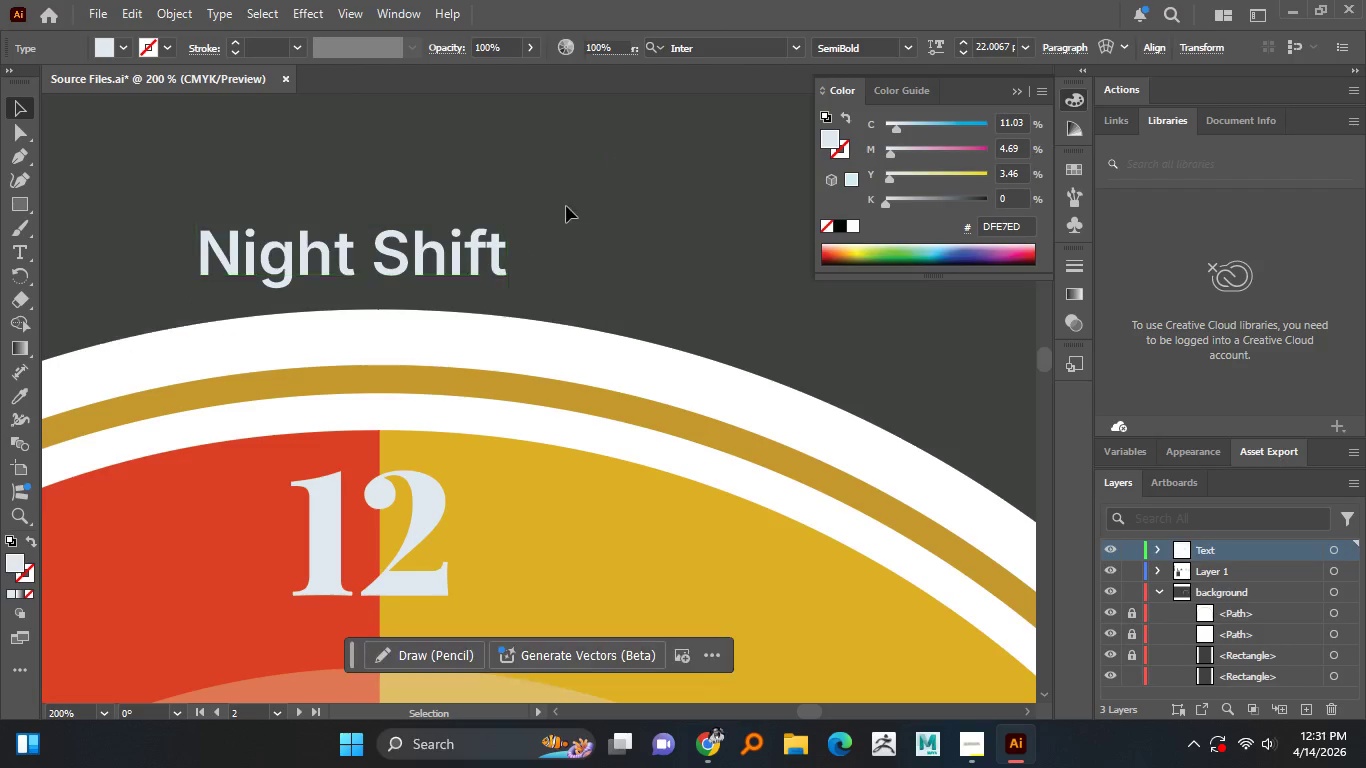 
hold_key(key=AltLeft, duration=1.52)
scroll: coordinate [562, 231], scroll_direction: down, amount: 2.0
 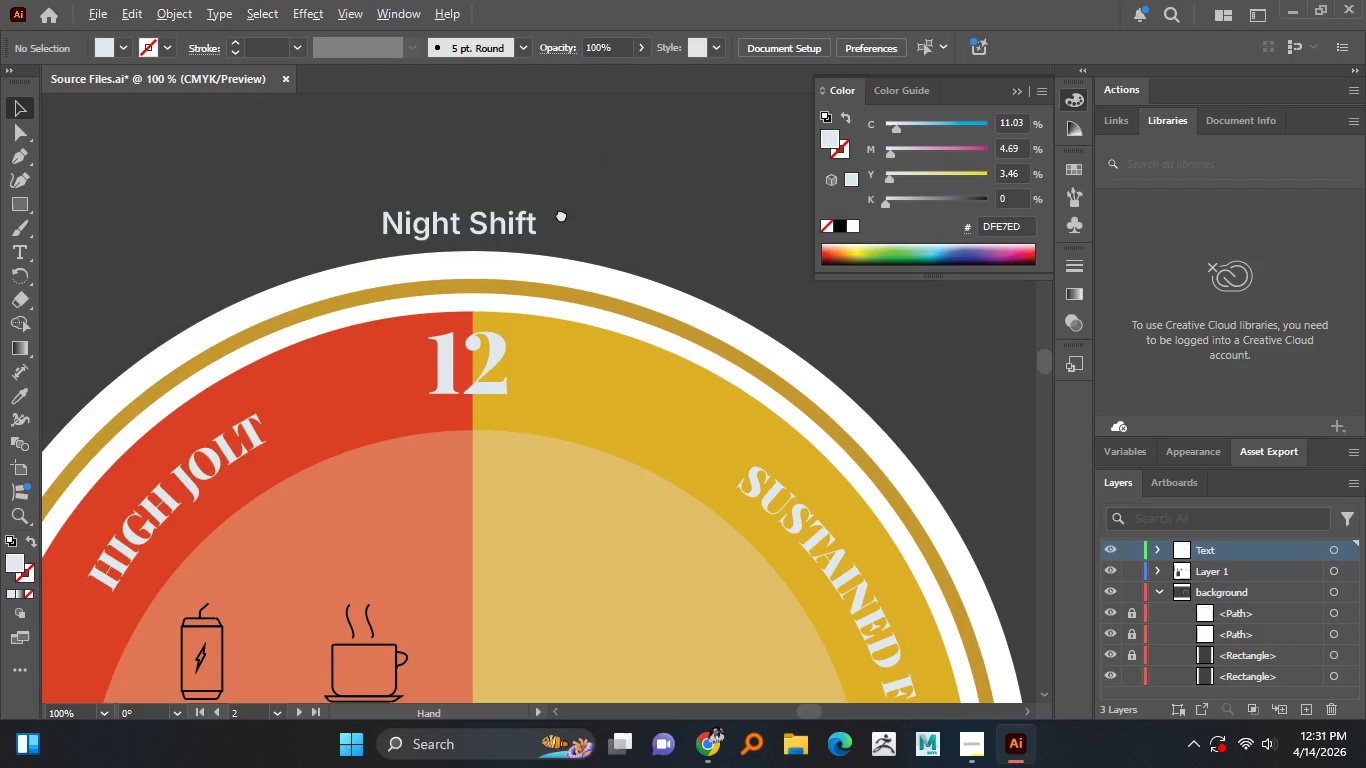 
hold_key(key=AltLeft, duration=1.5)
 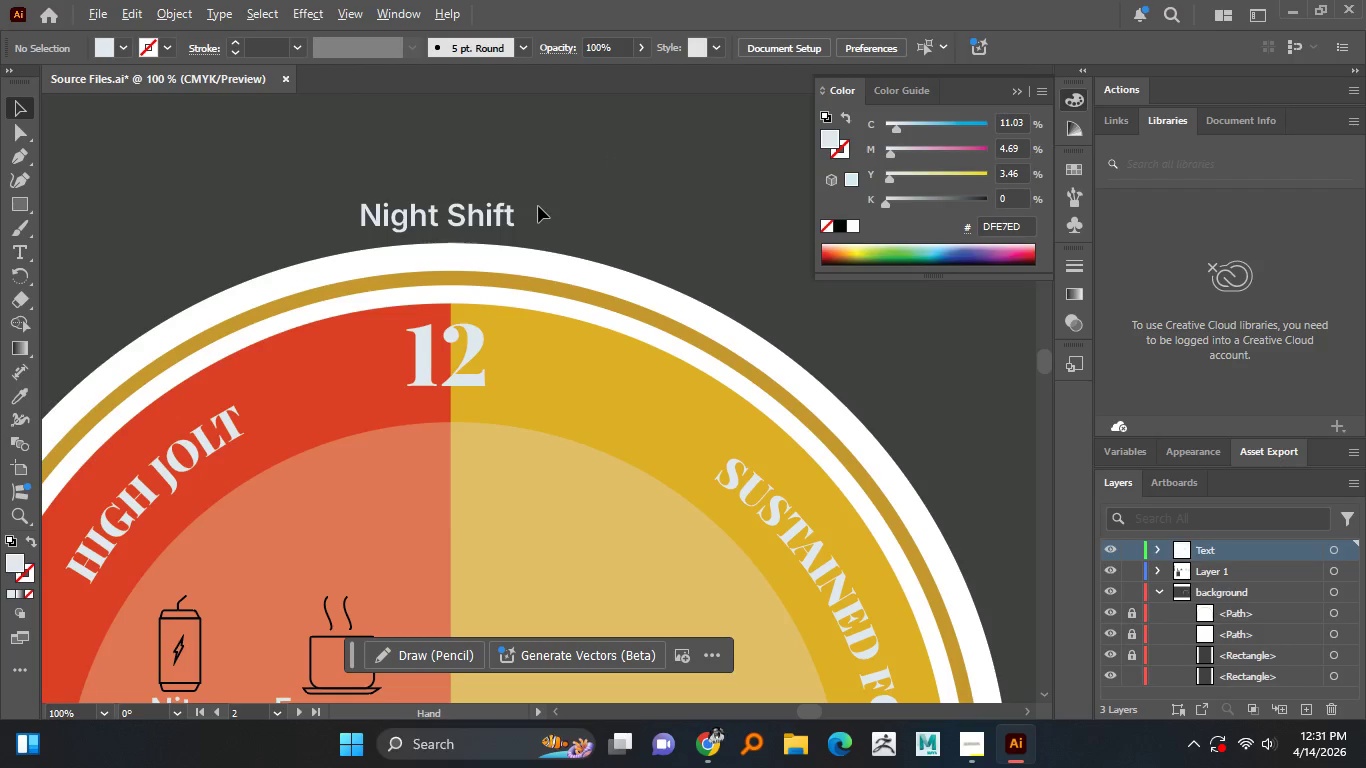 
hold_key(key=AltLeft, duration=1.5)
scroll: coordinate [527, 231], scroll_direction: up, amount: 1.0
 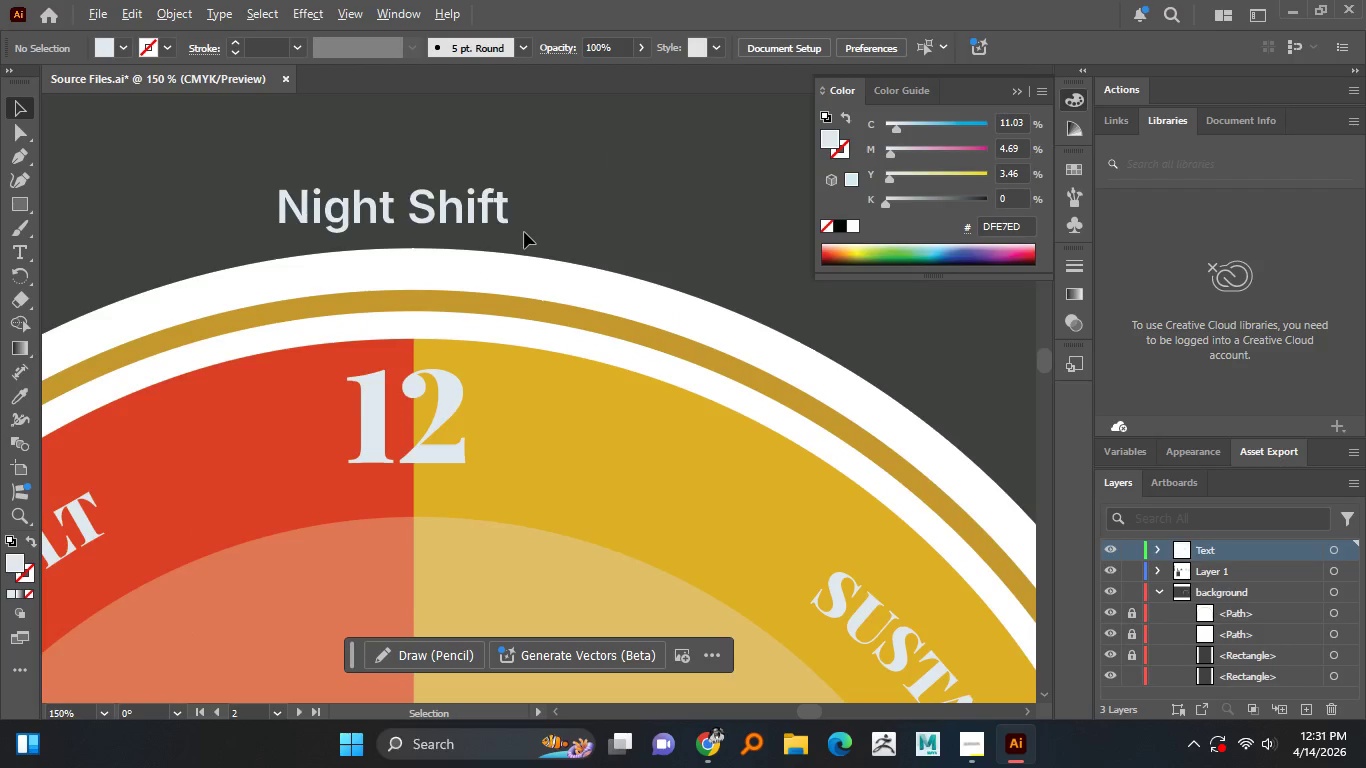 
hold_key(key=AltLeft, duration=1.5)
 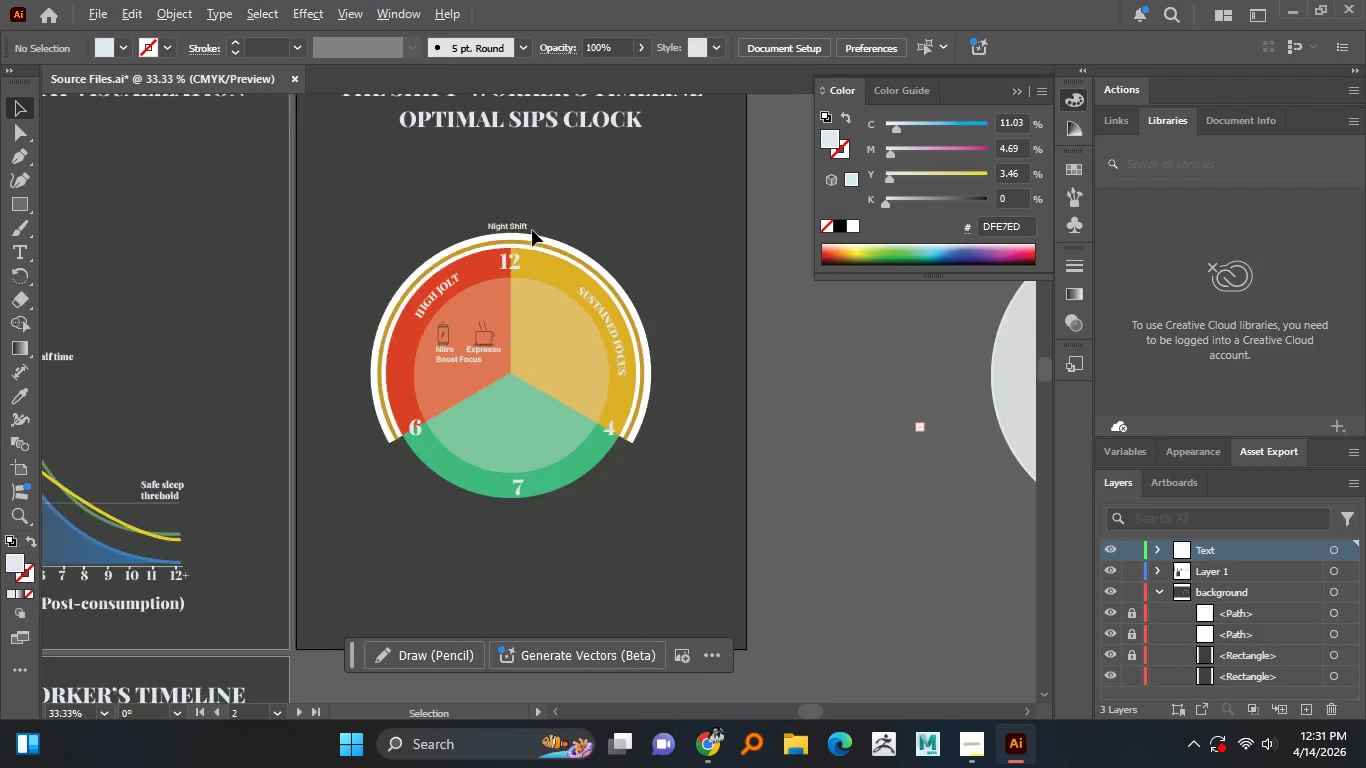 
scroll: coordinate [524, 232], scroll_direction: up, amount: 1.0
 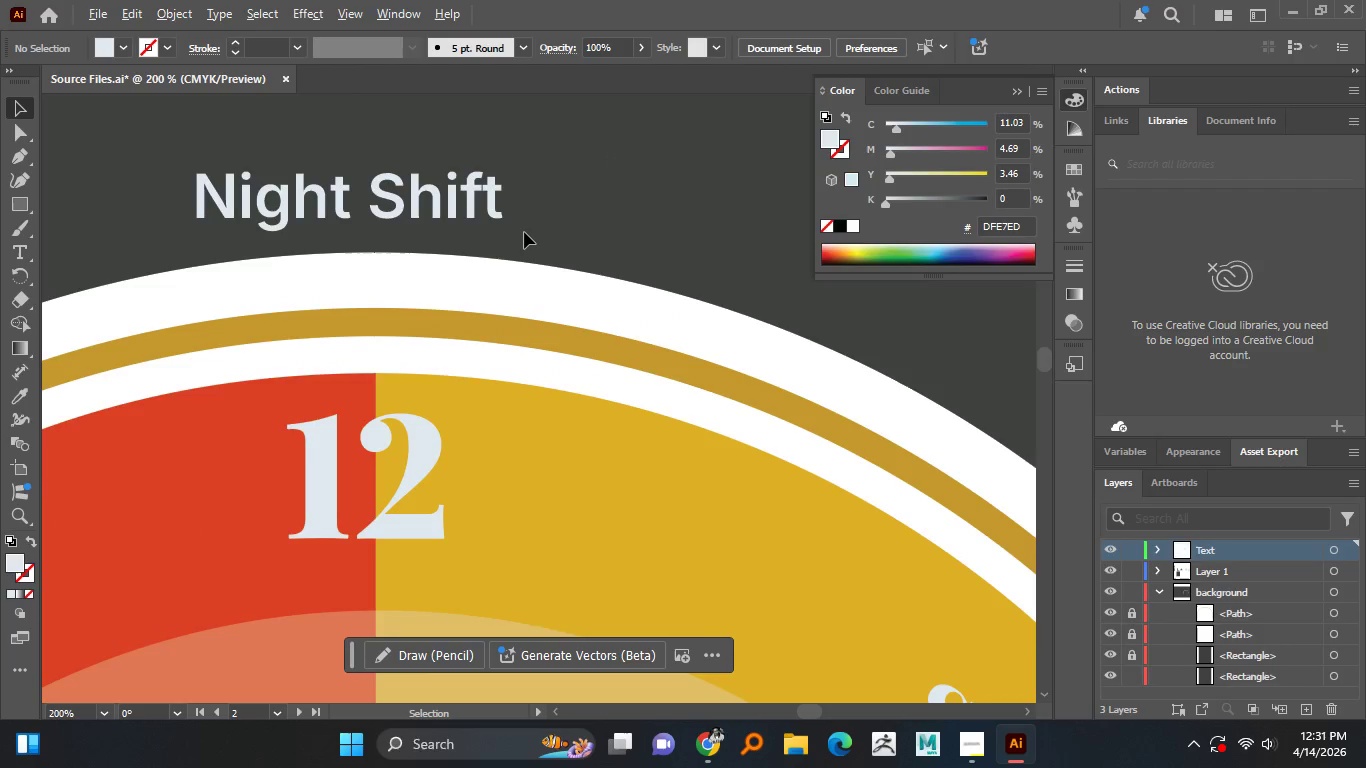 
hold_key(key=AltLeft, duration=1.52)
scroll: coordinate [532, 230], scroll_direction: down, amount: 6.0
 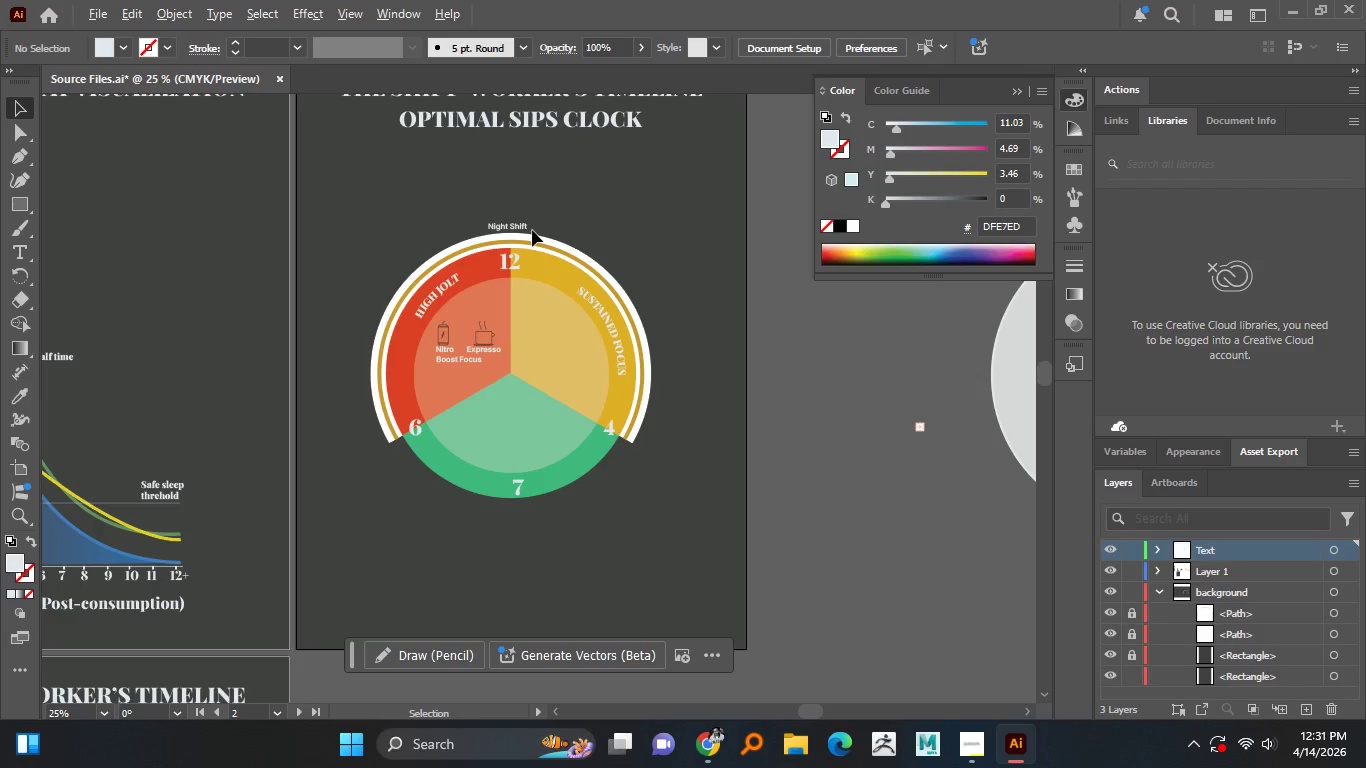 
scroll: coordinate [532, 230], scroll_direction: up, amount: 1.0
 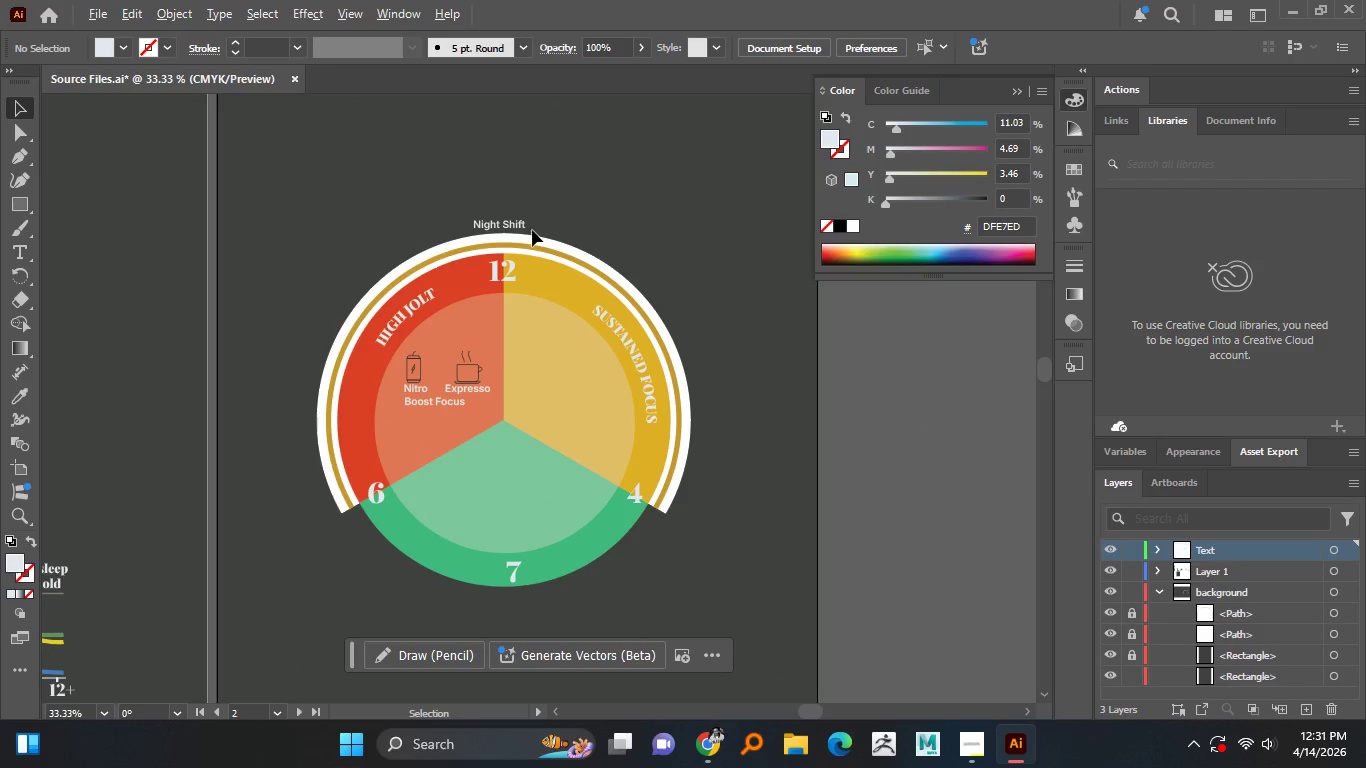 
hold_key(key=AltLeft, duration=1.5)
 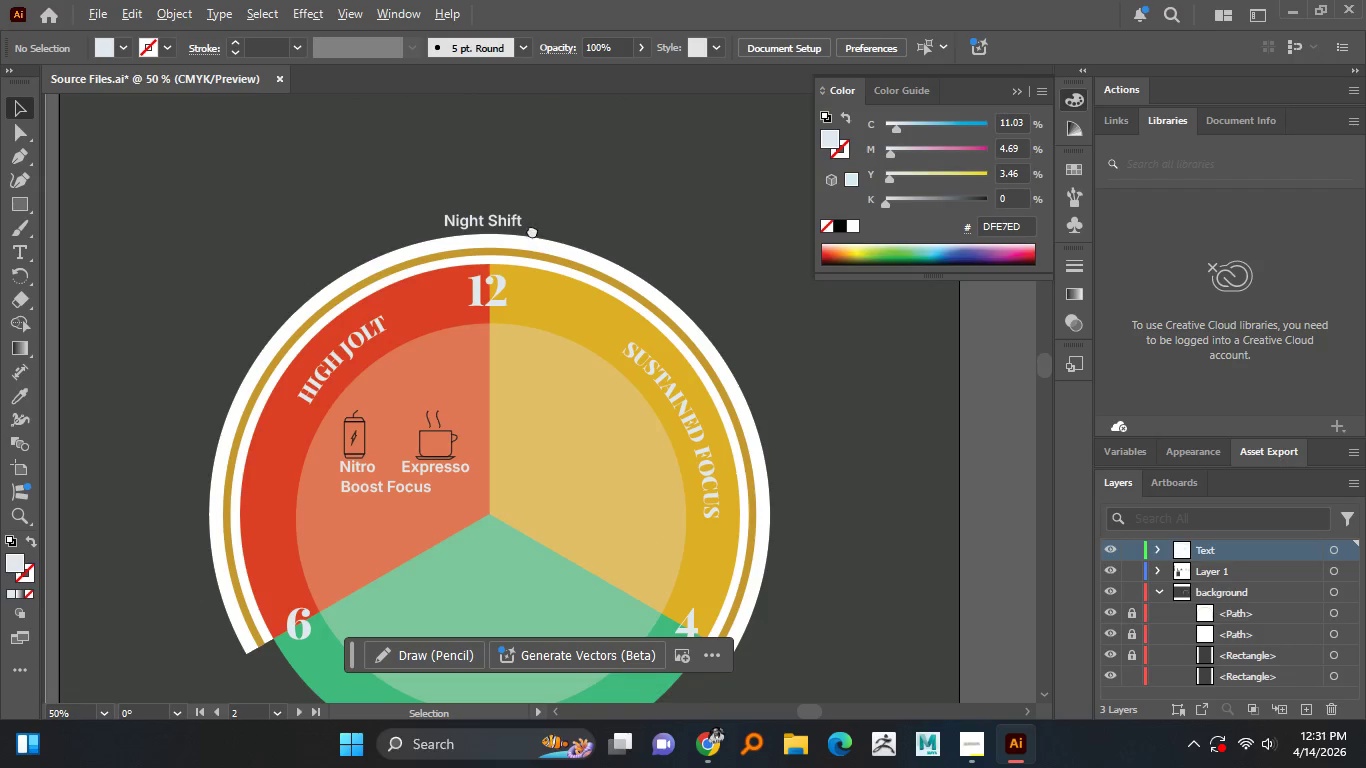 
hold_key(key=AltLeft, duration=1.5)
 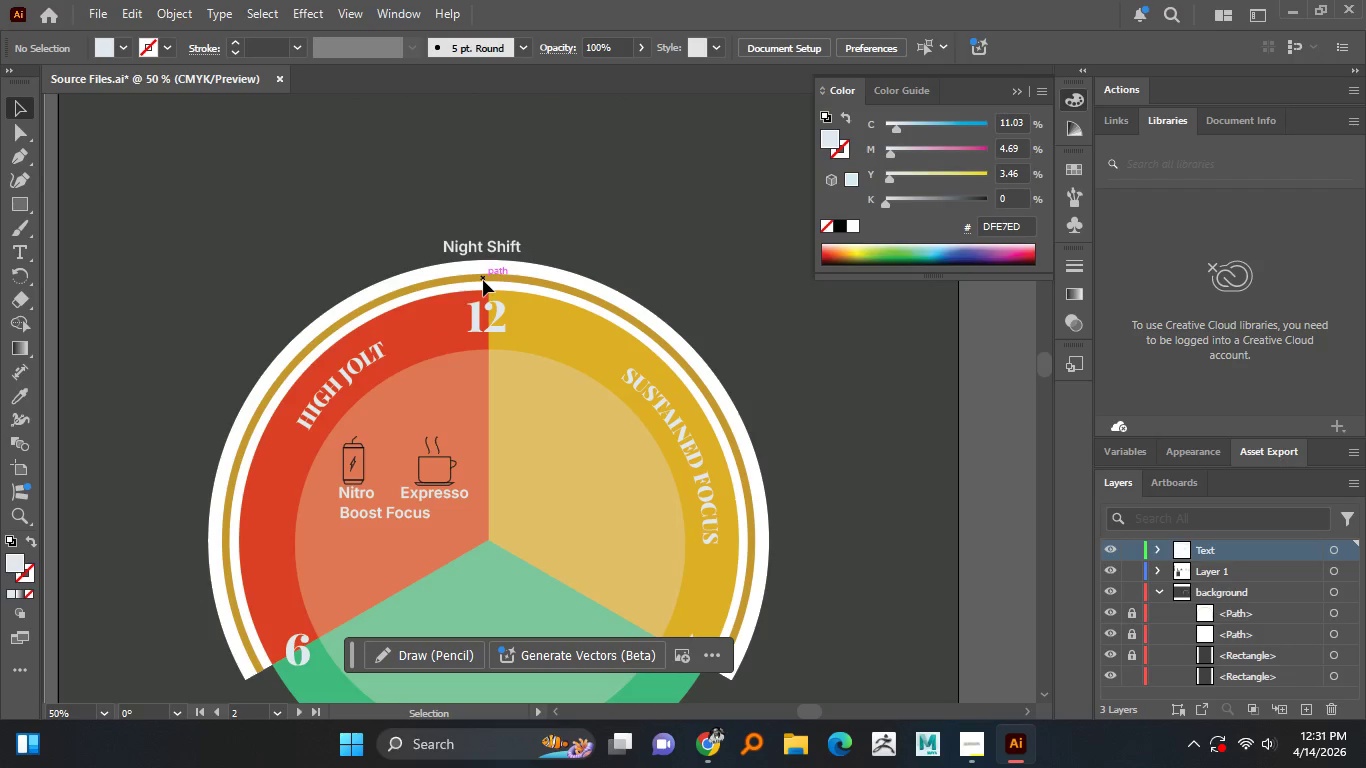 
scroll: coordinate [532, 230], scroll_direction: up, amount: 1.0
 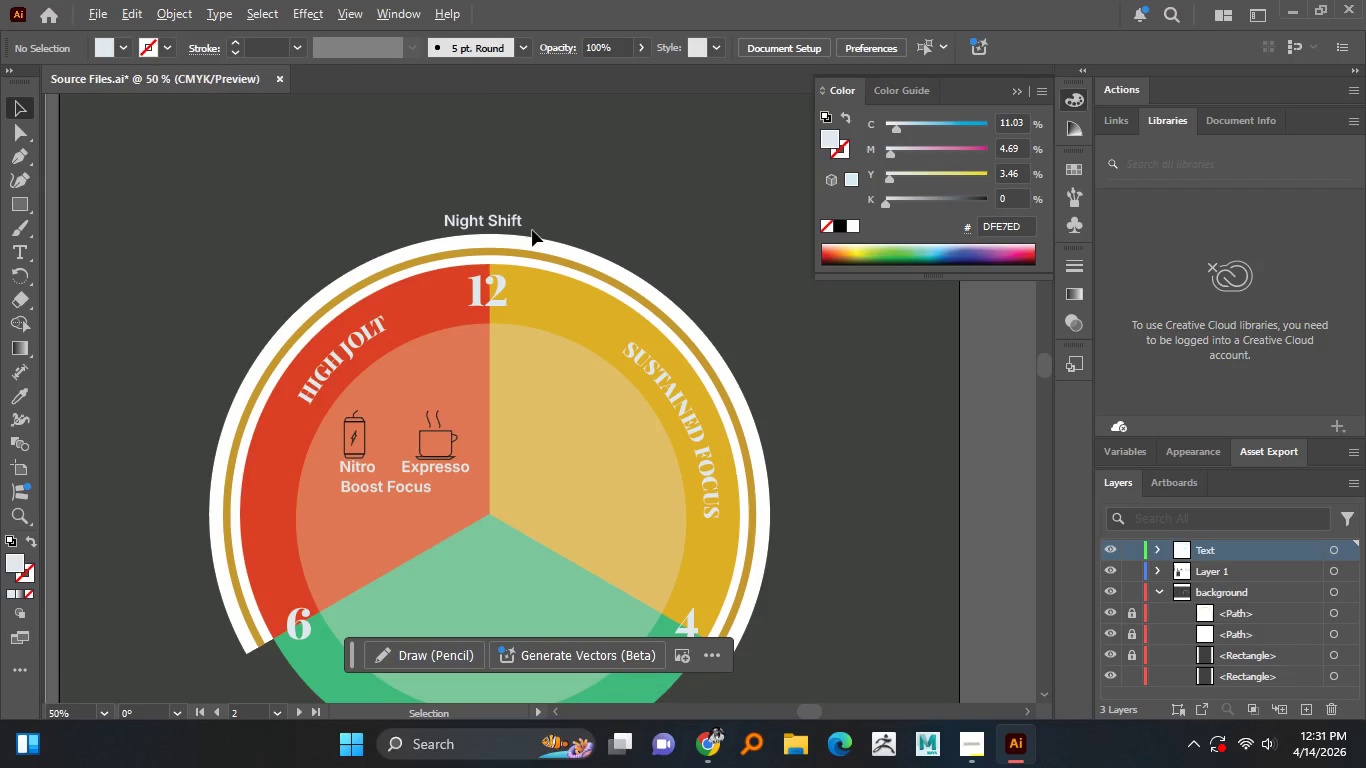 
left_click([483, 280])
 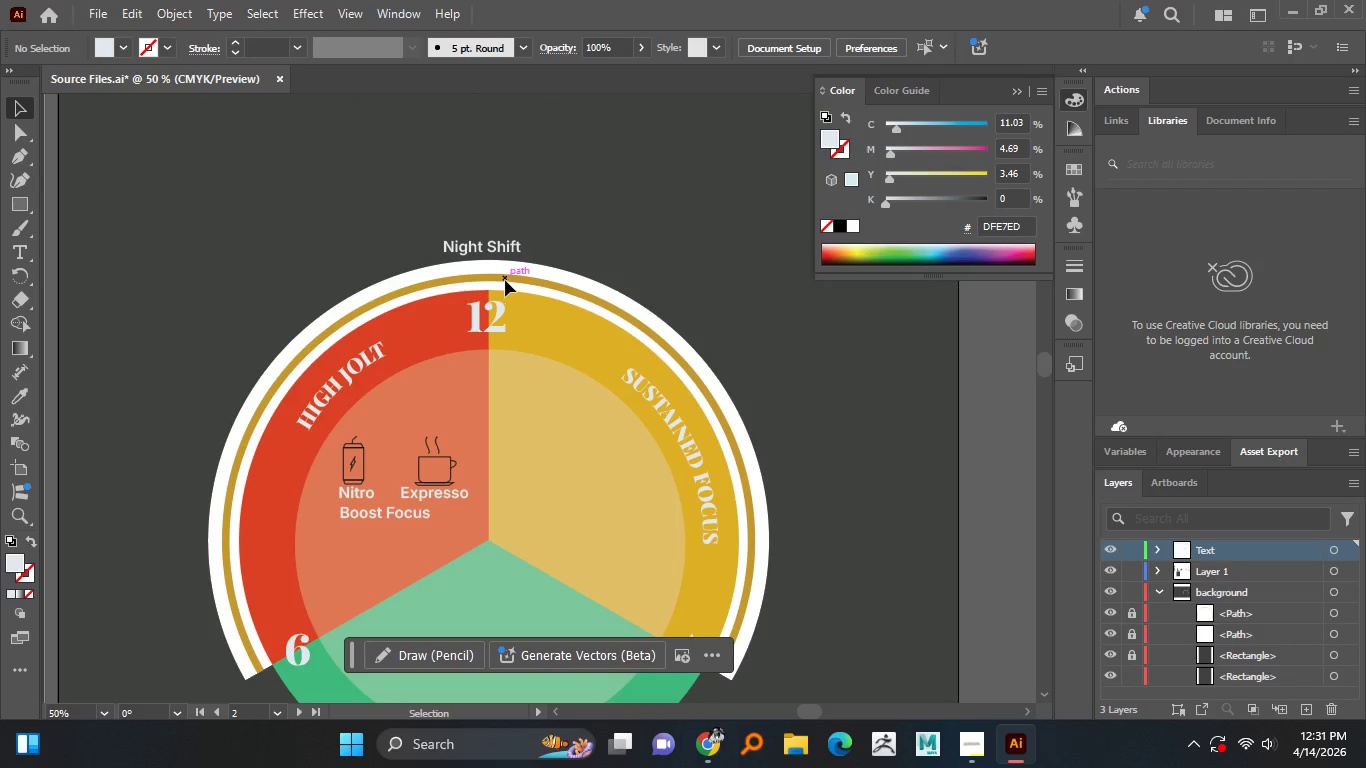 
left_click([505, 280])
 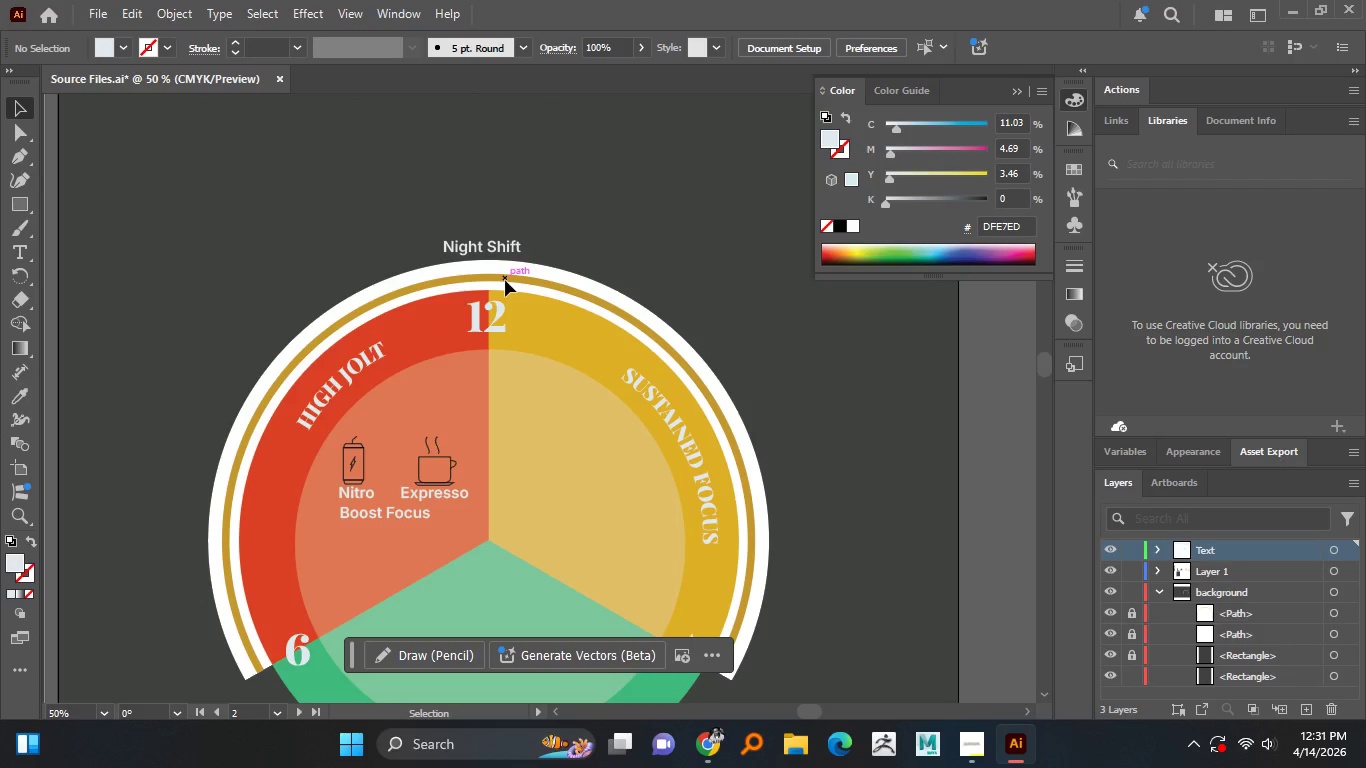 
hold_key(key=AltLeft, duration=1.51)
 